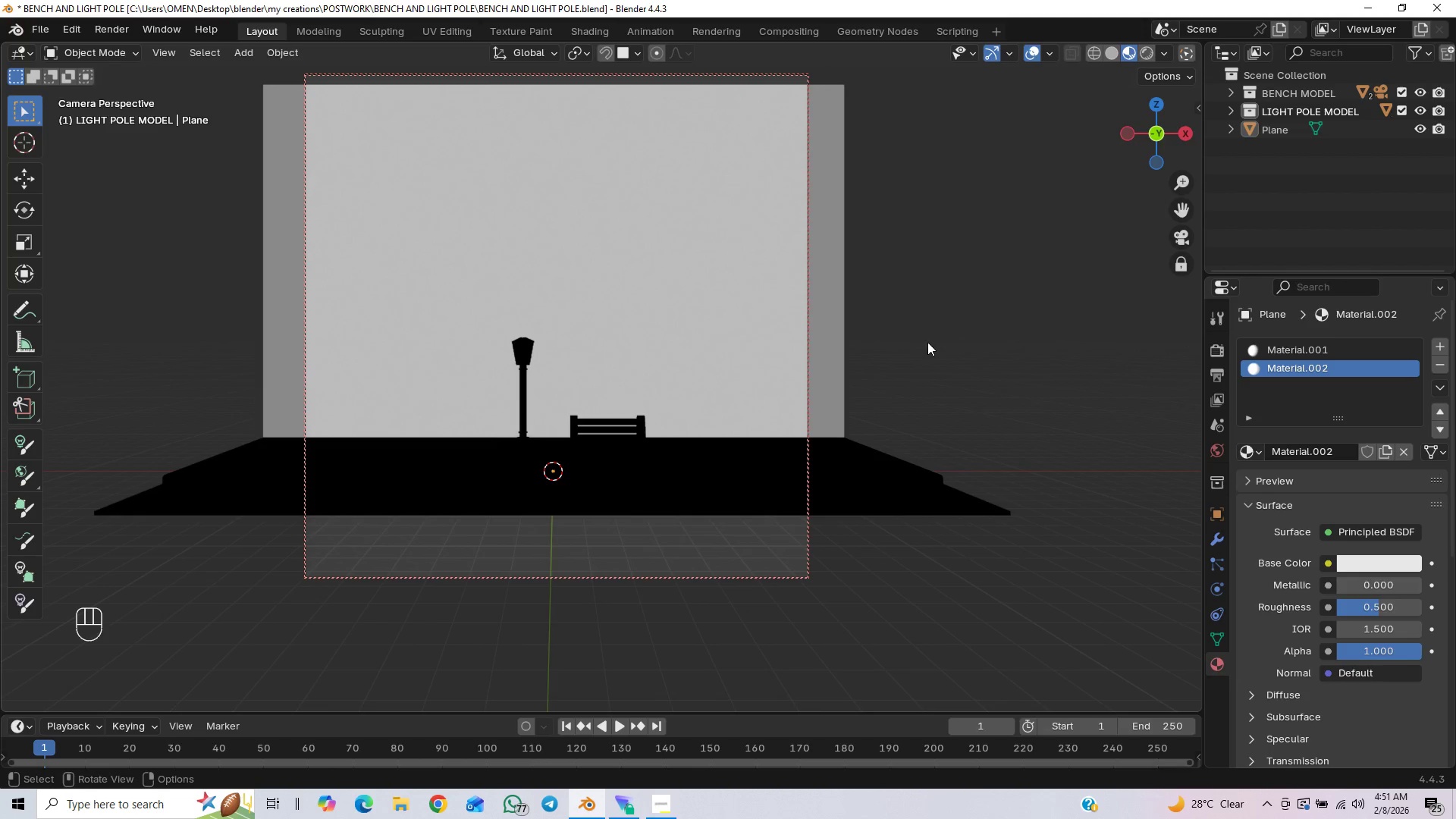 
key(Shift+ShiftLeft)
 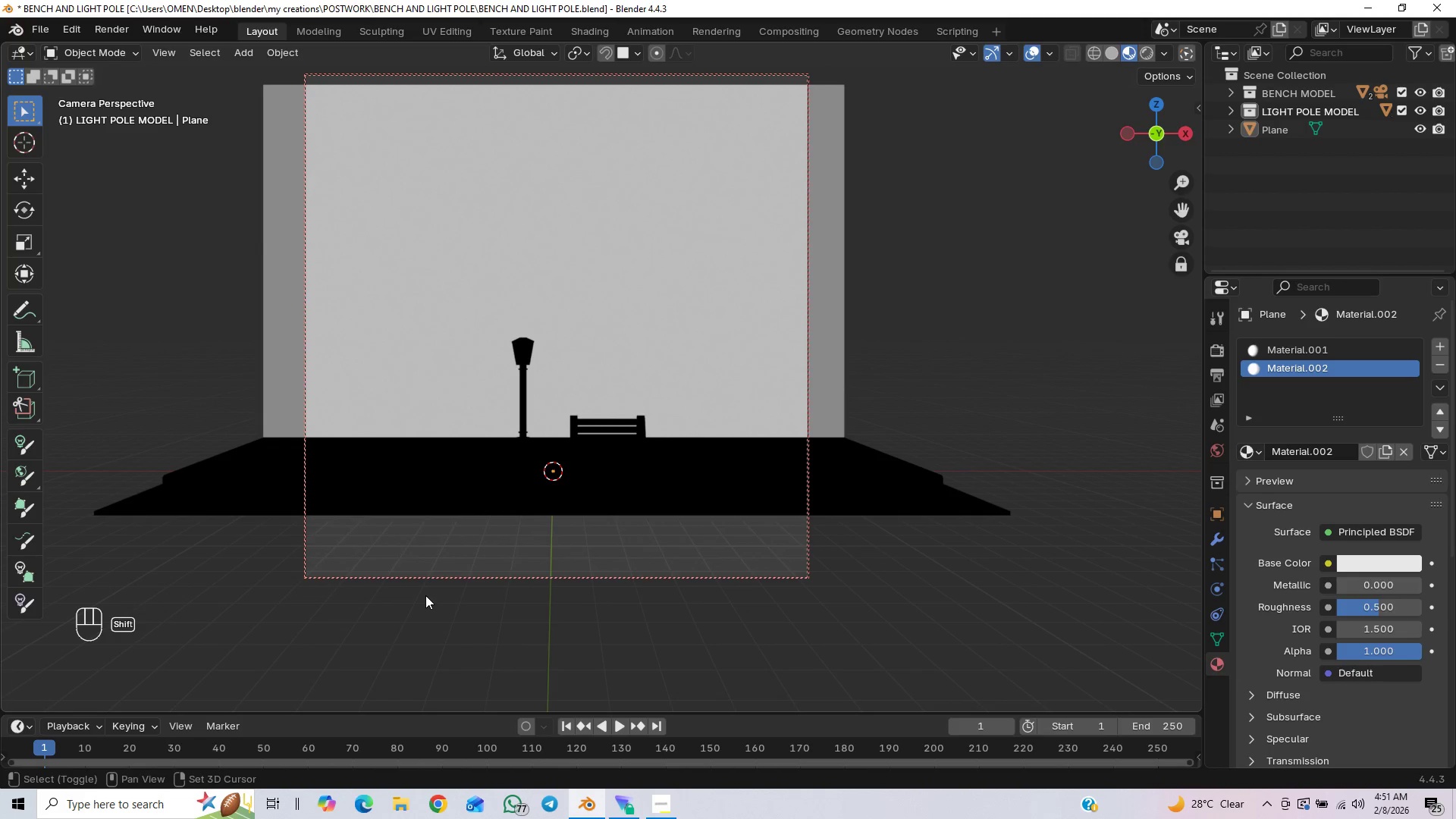 
key(Shift+A)
 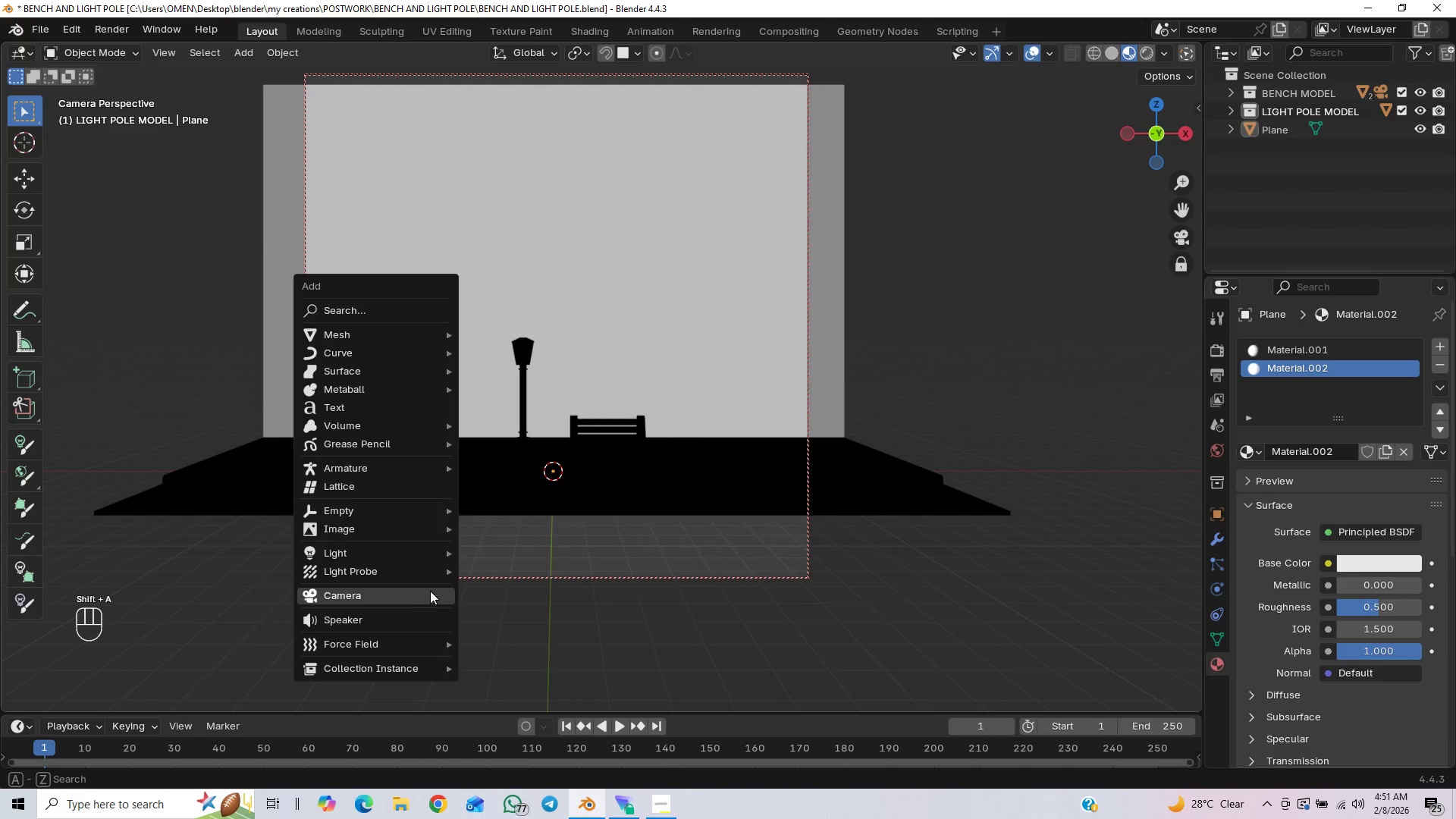 
mouse_move([410, 522])
 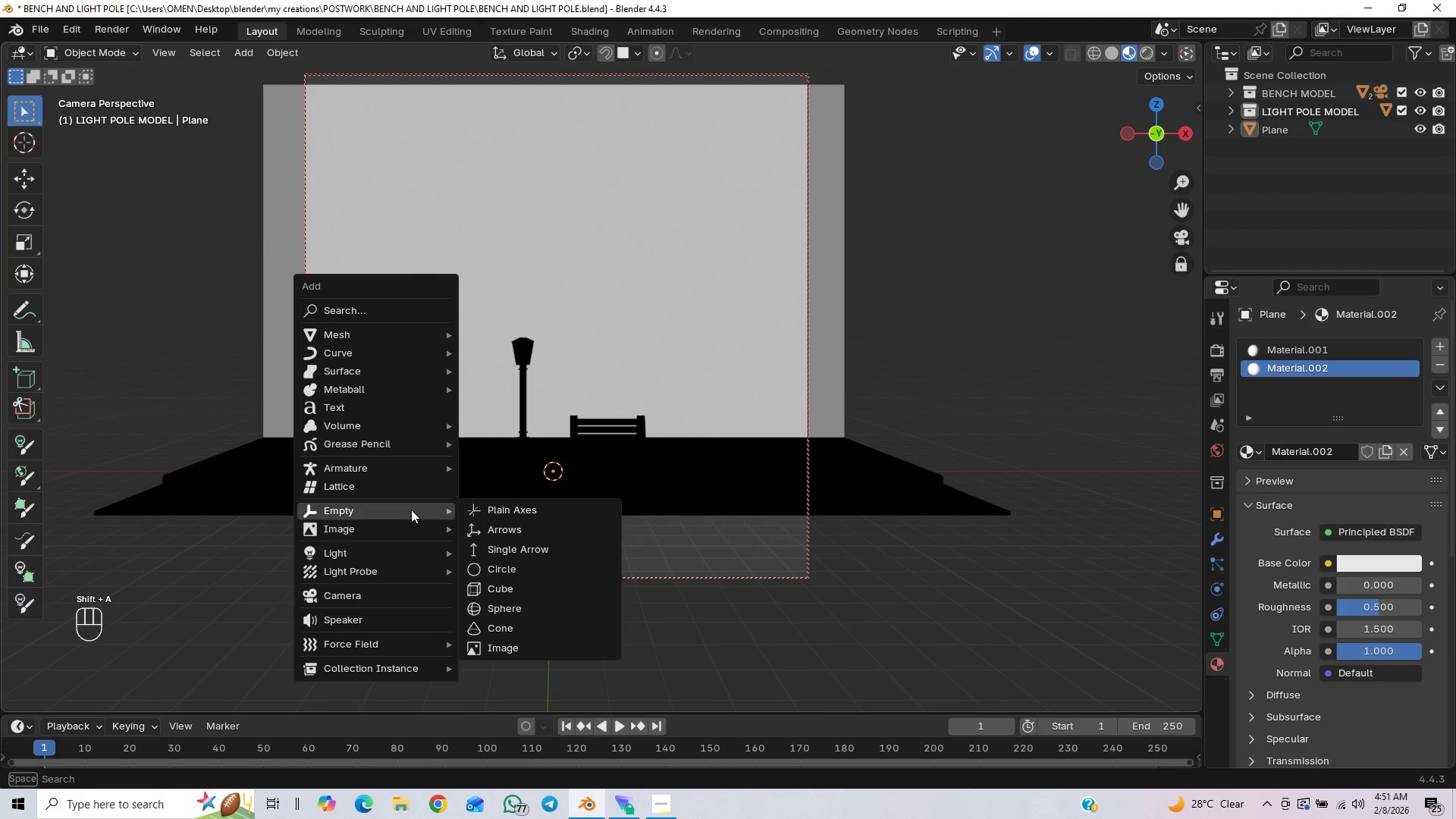 
mouse_move([400, 540])
 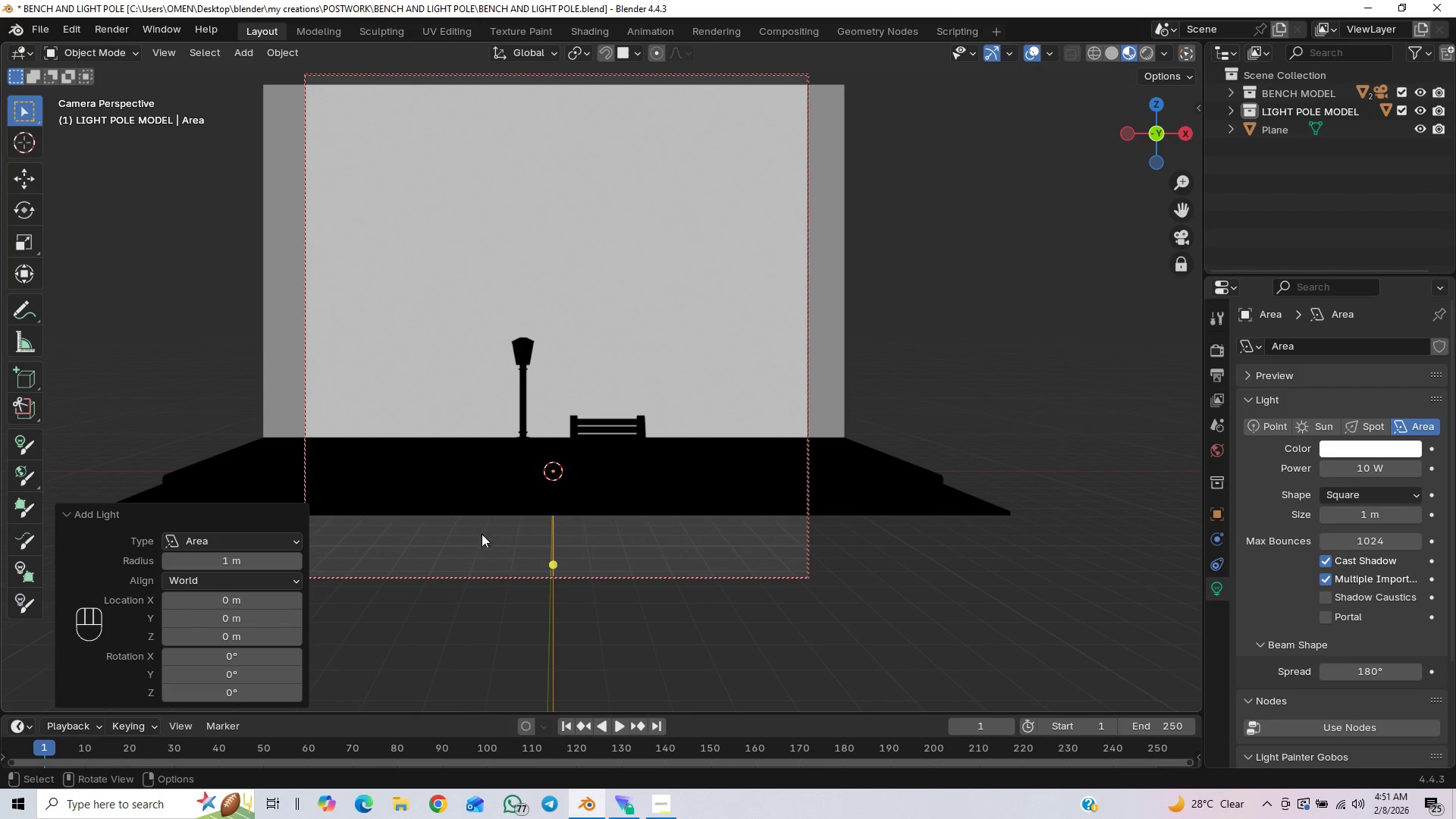 
wait(6.05)
 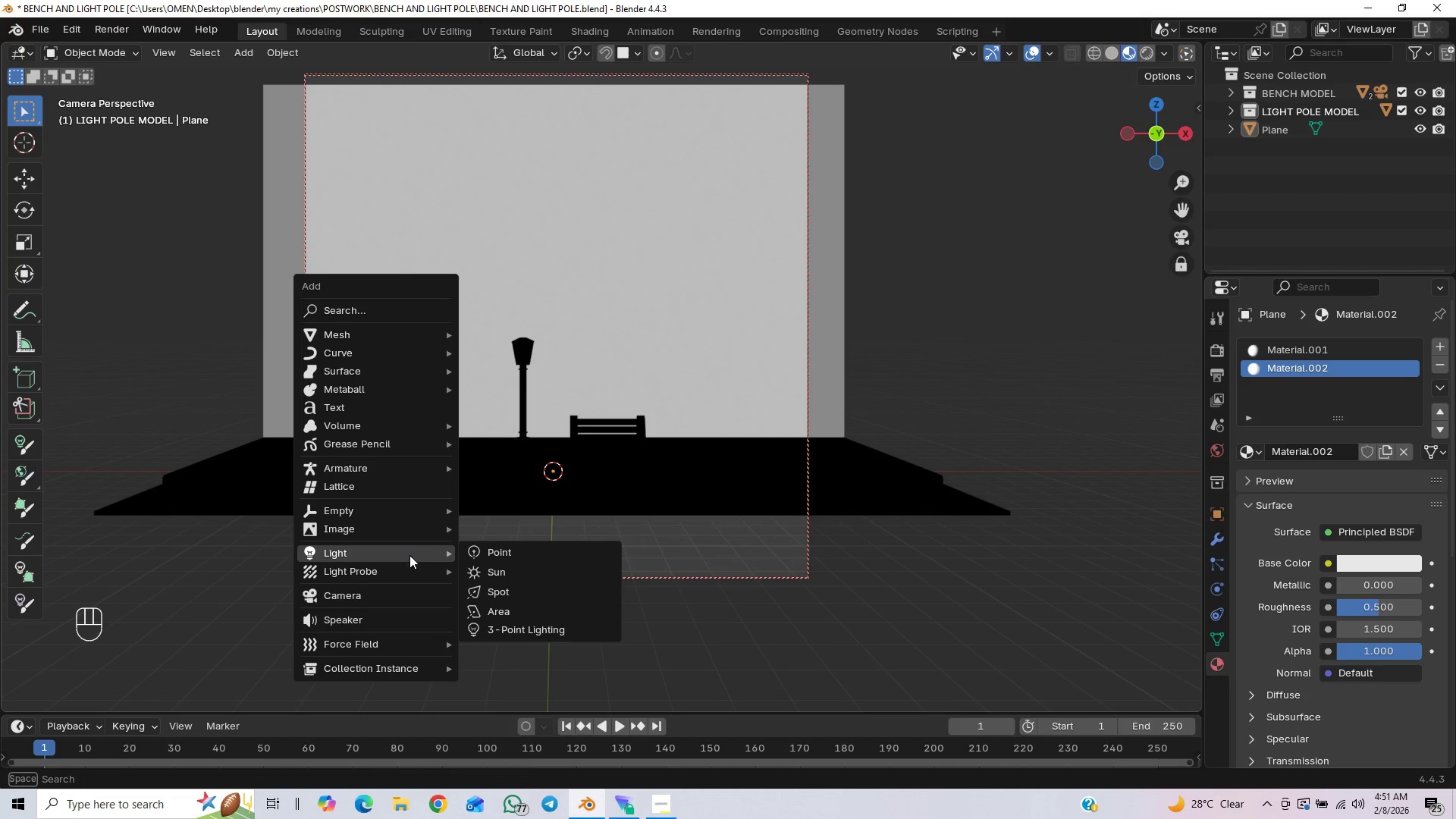 
type(gz)
 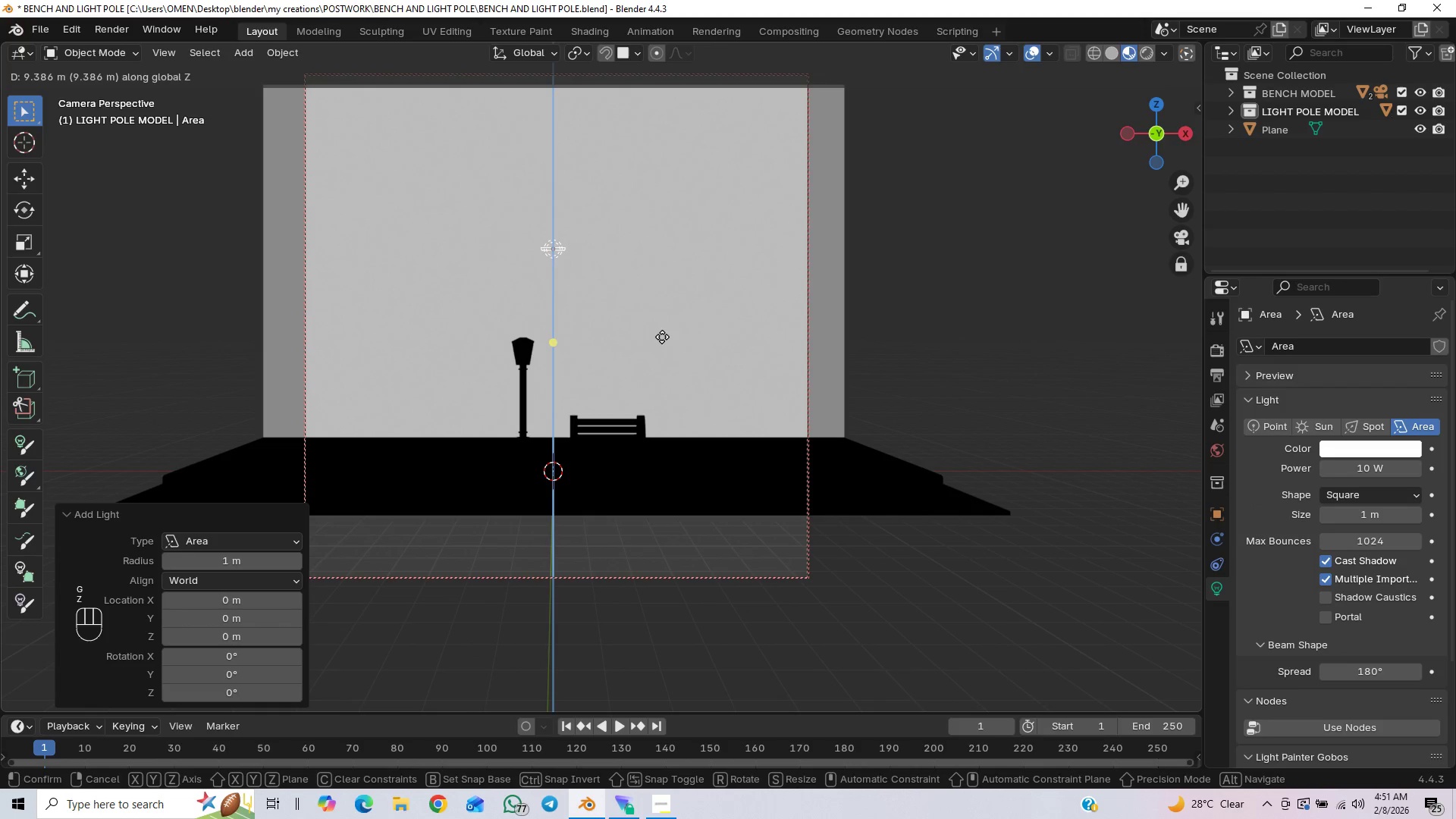 
left_click([663, 397])
 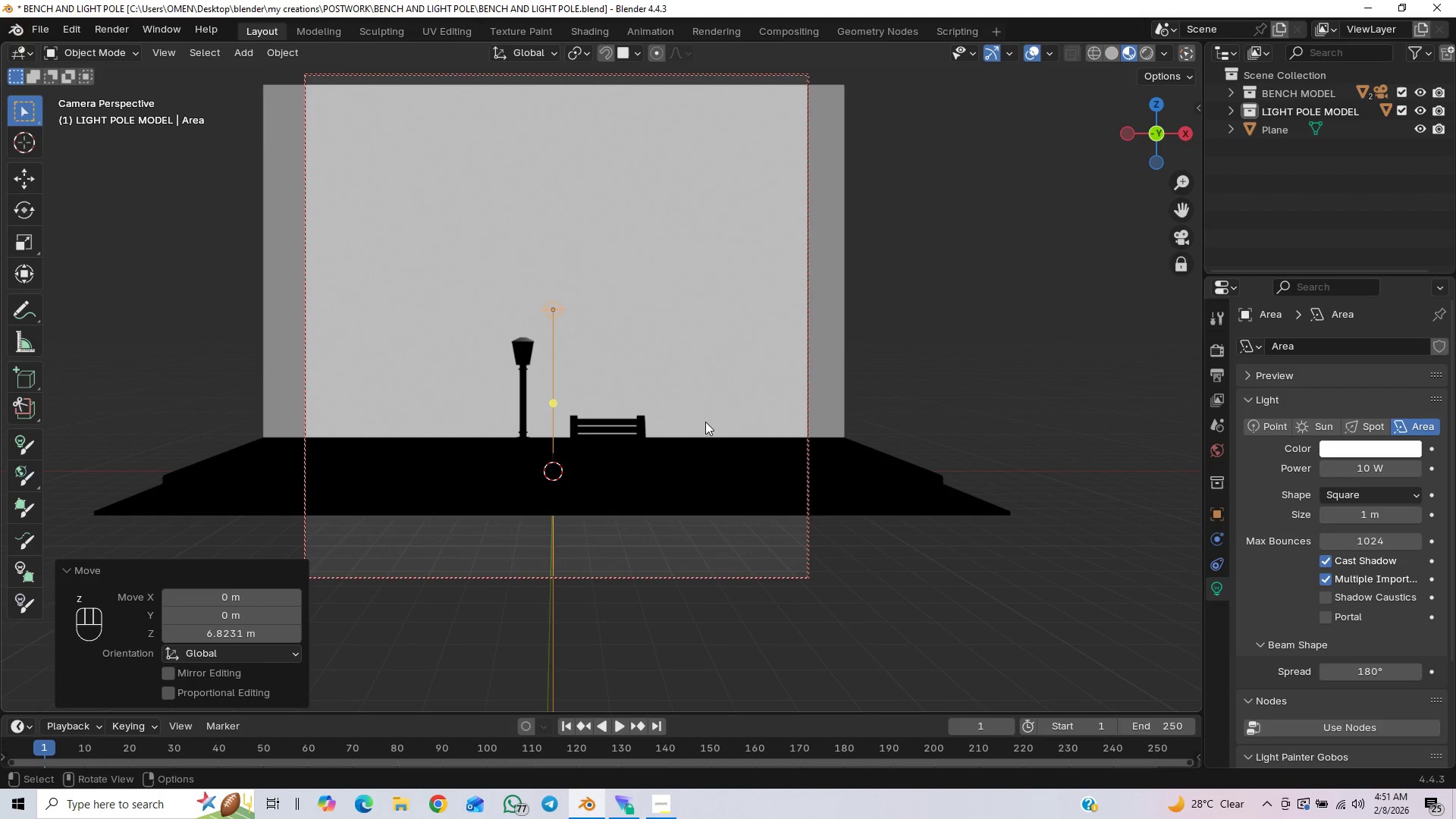 
key(S)
 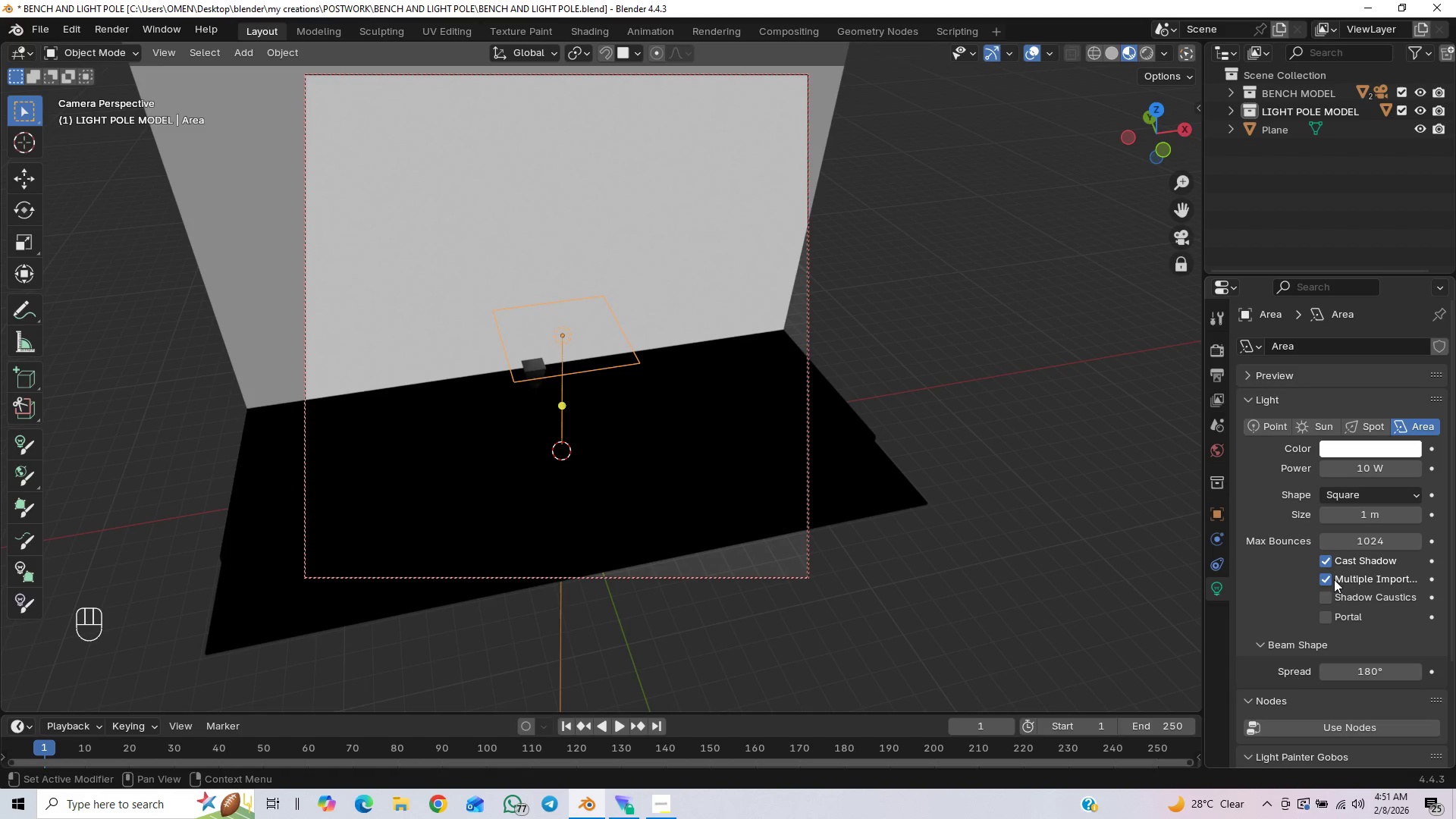 
left_click([1379, 472])
 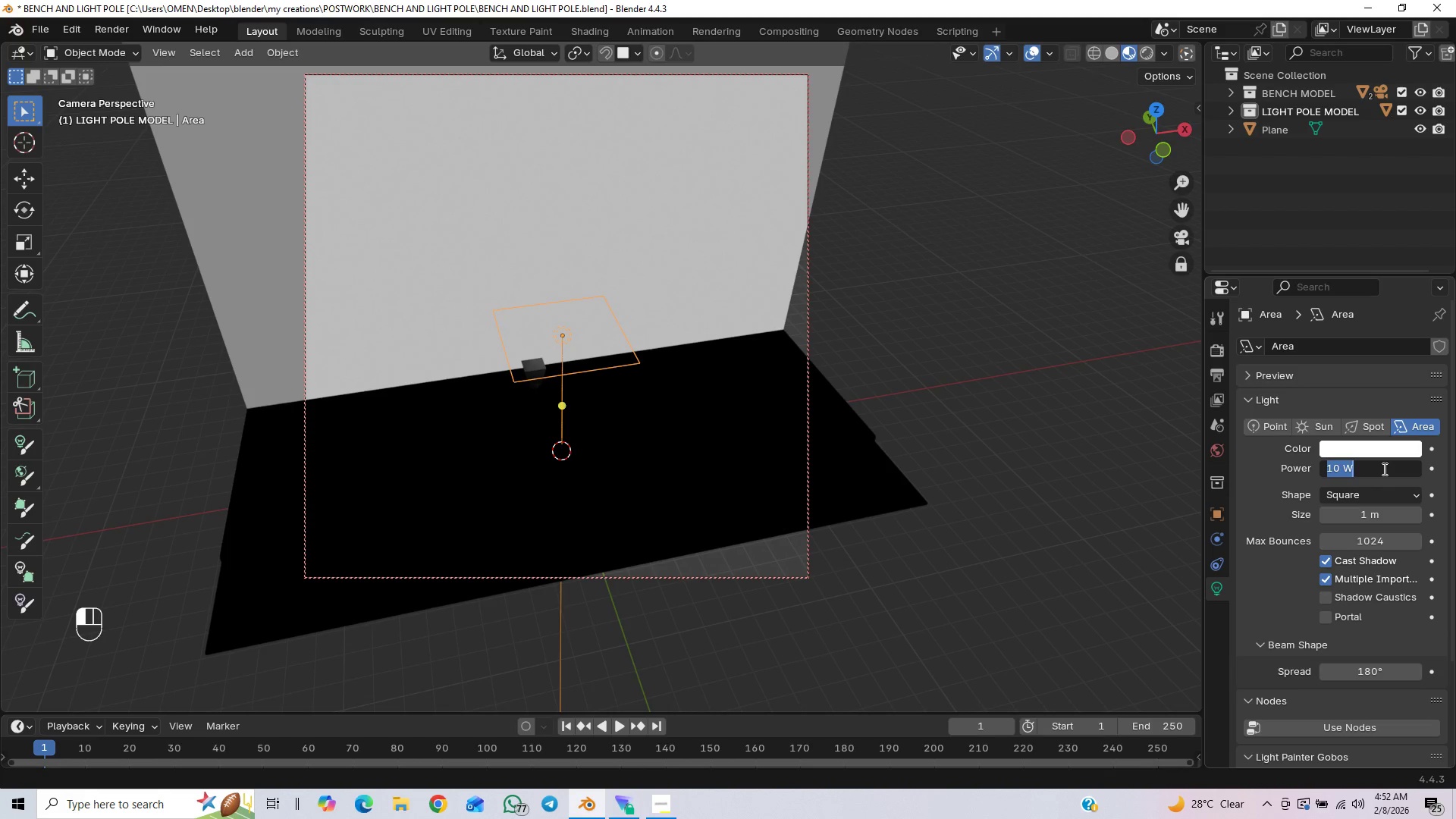 
type(500)
 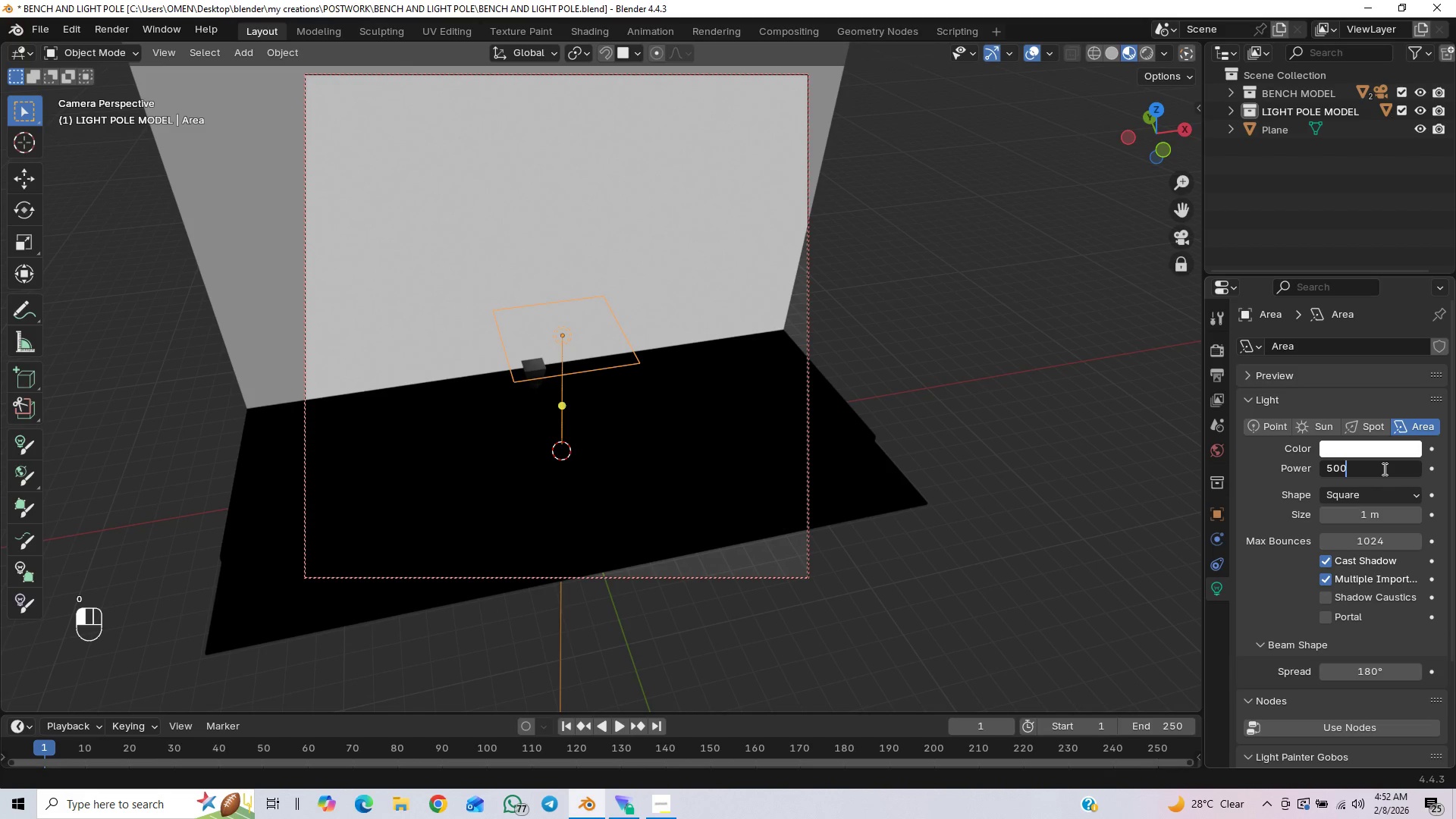 
key(Enter)
 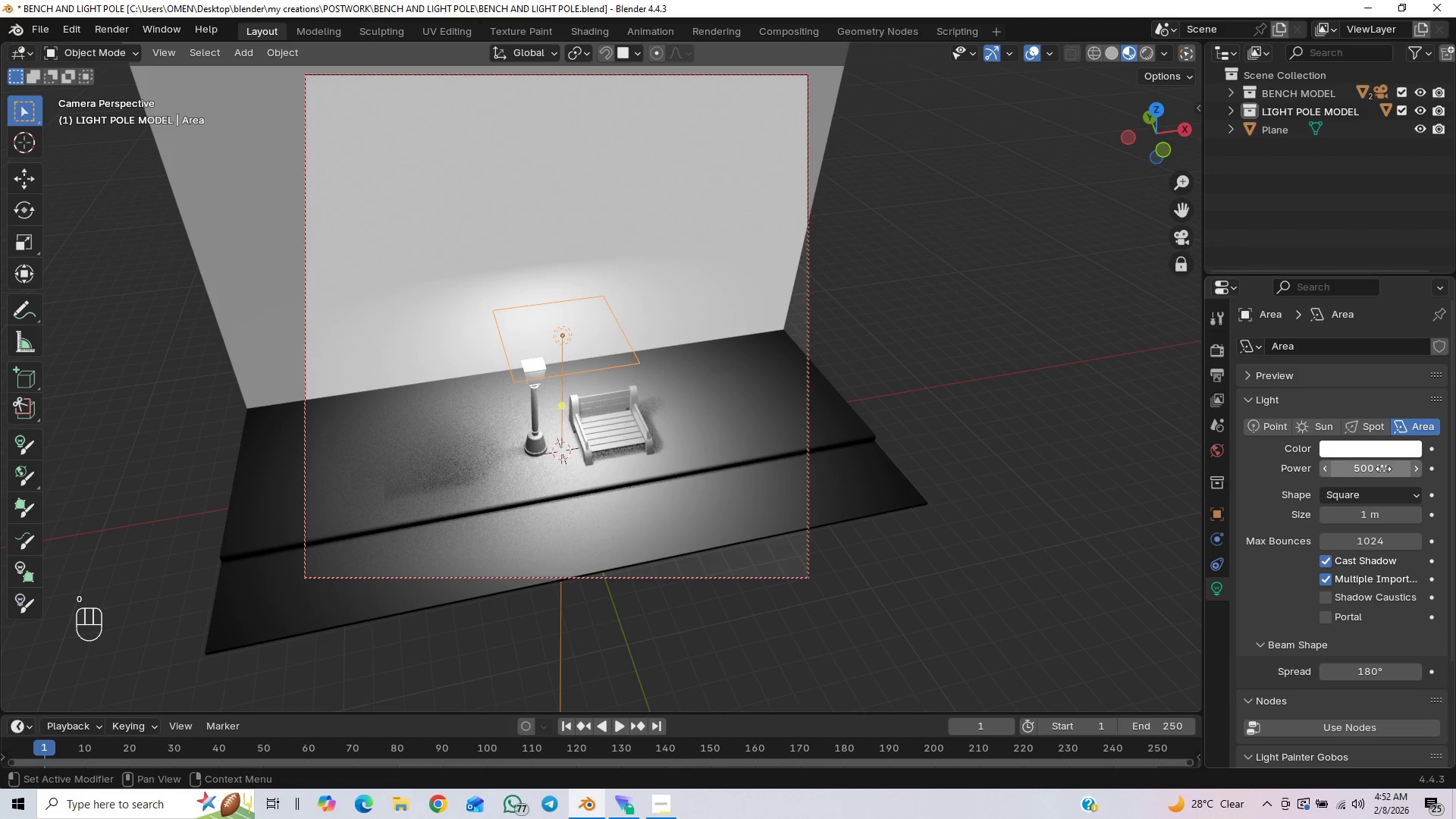 
key(End)
 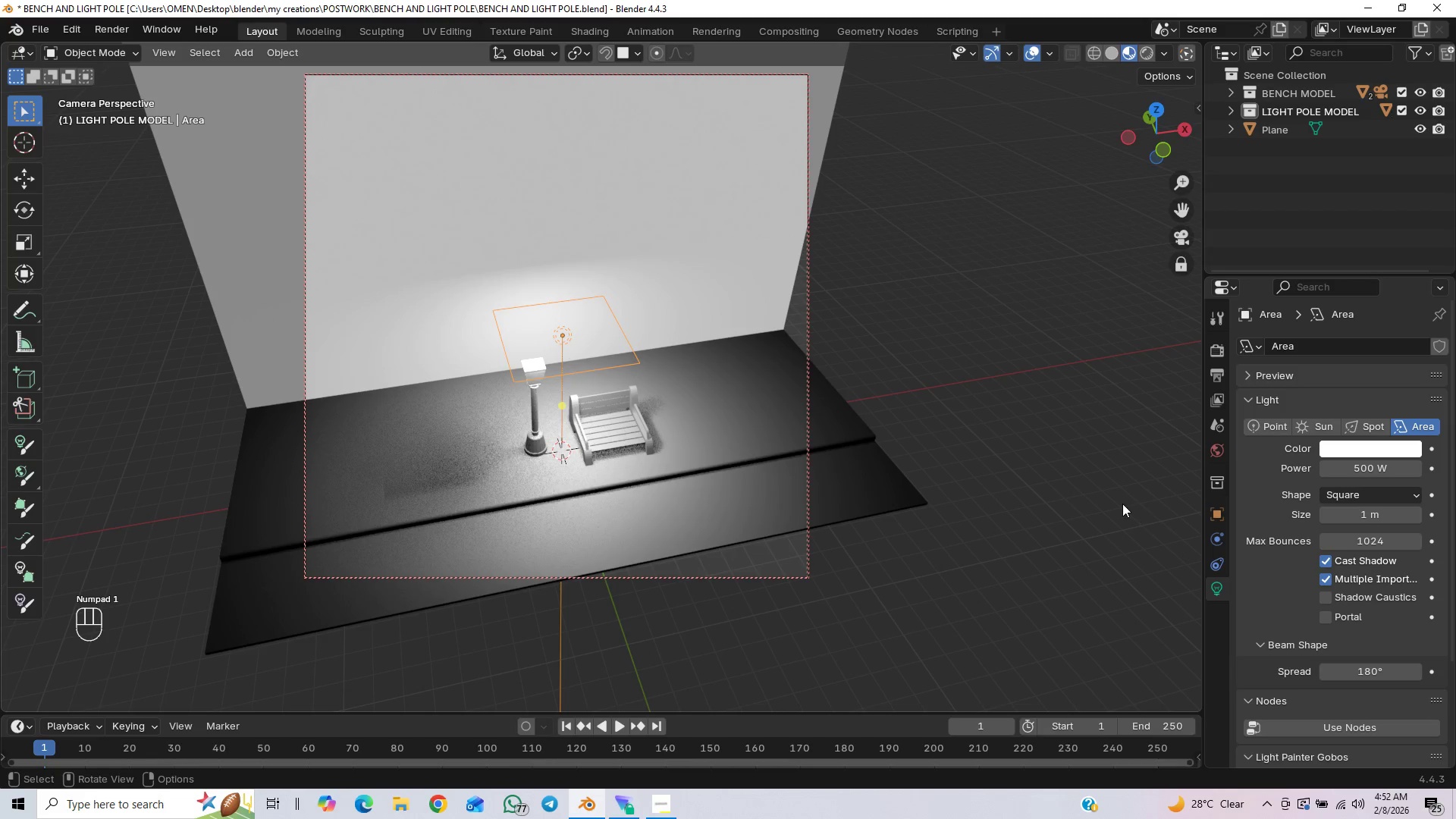 
key(End)
 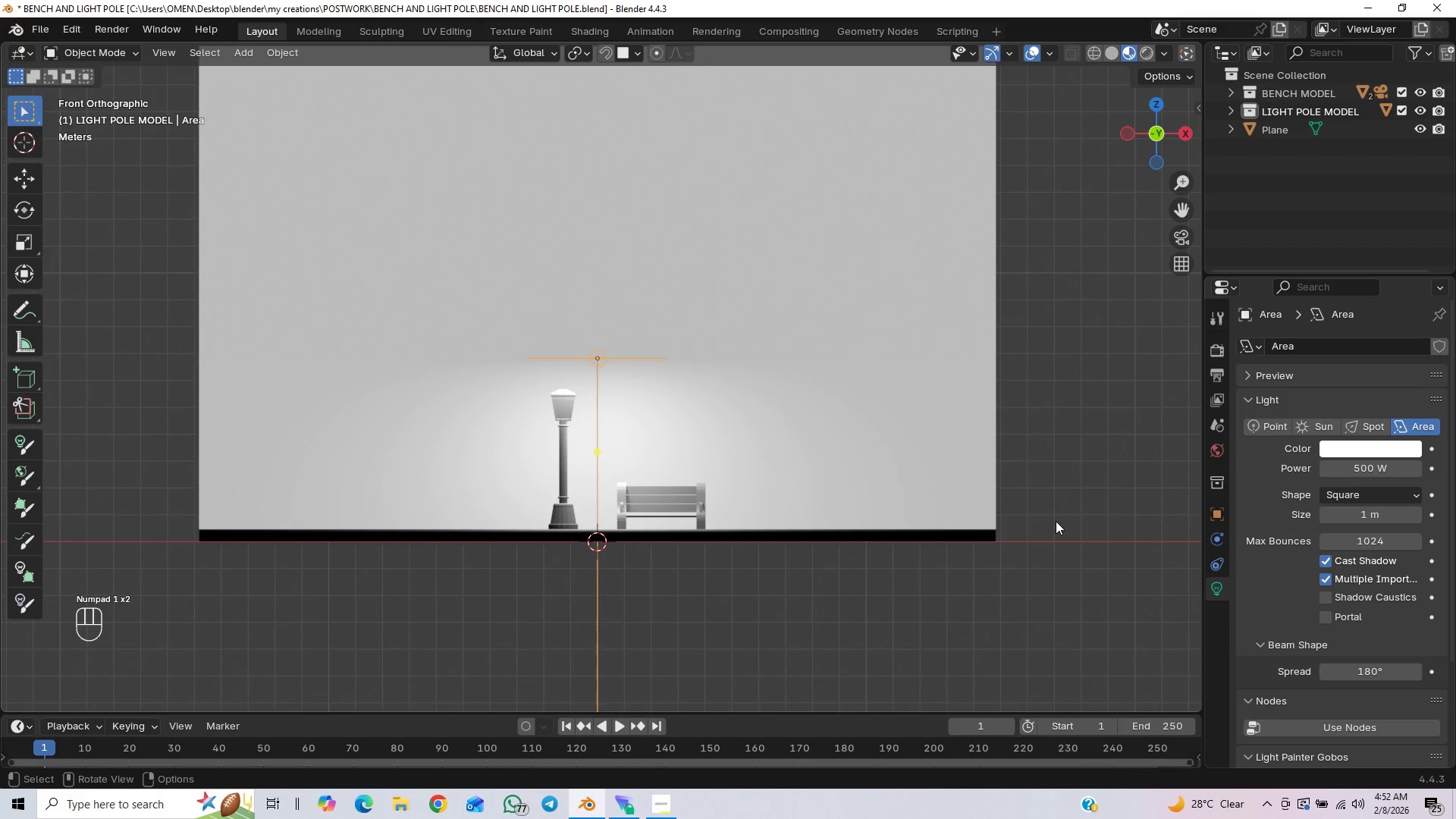 
scroll: coordinate [1010, 426], scroll_direction: down, amount: 2.0
 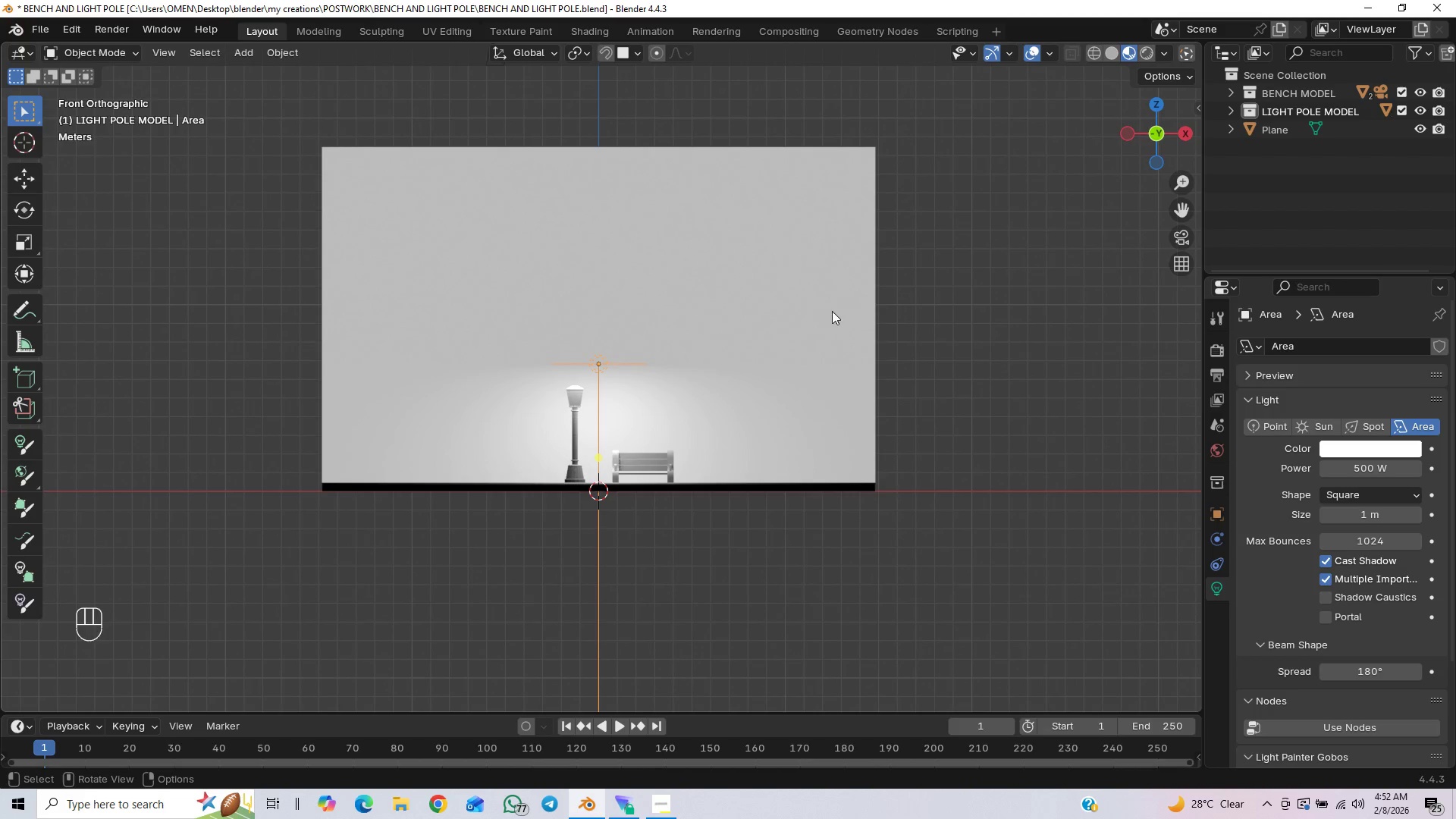 
left_click_drag(start_coordinate=[778, 325], to_coordinate=[778, 319])
 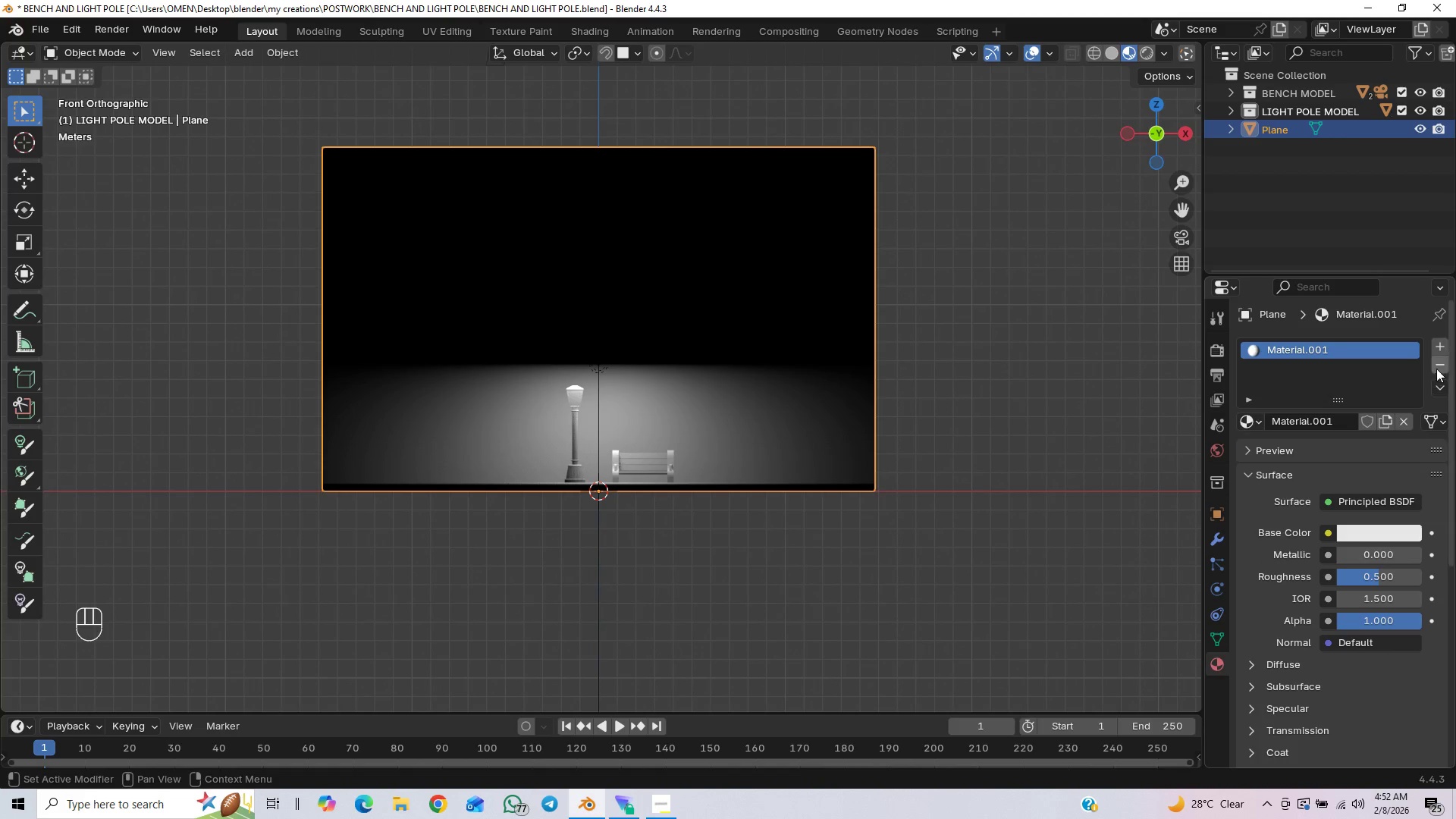 
wait(7.44)
 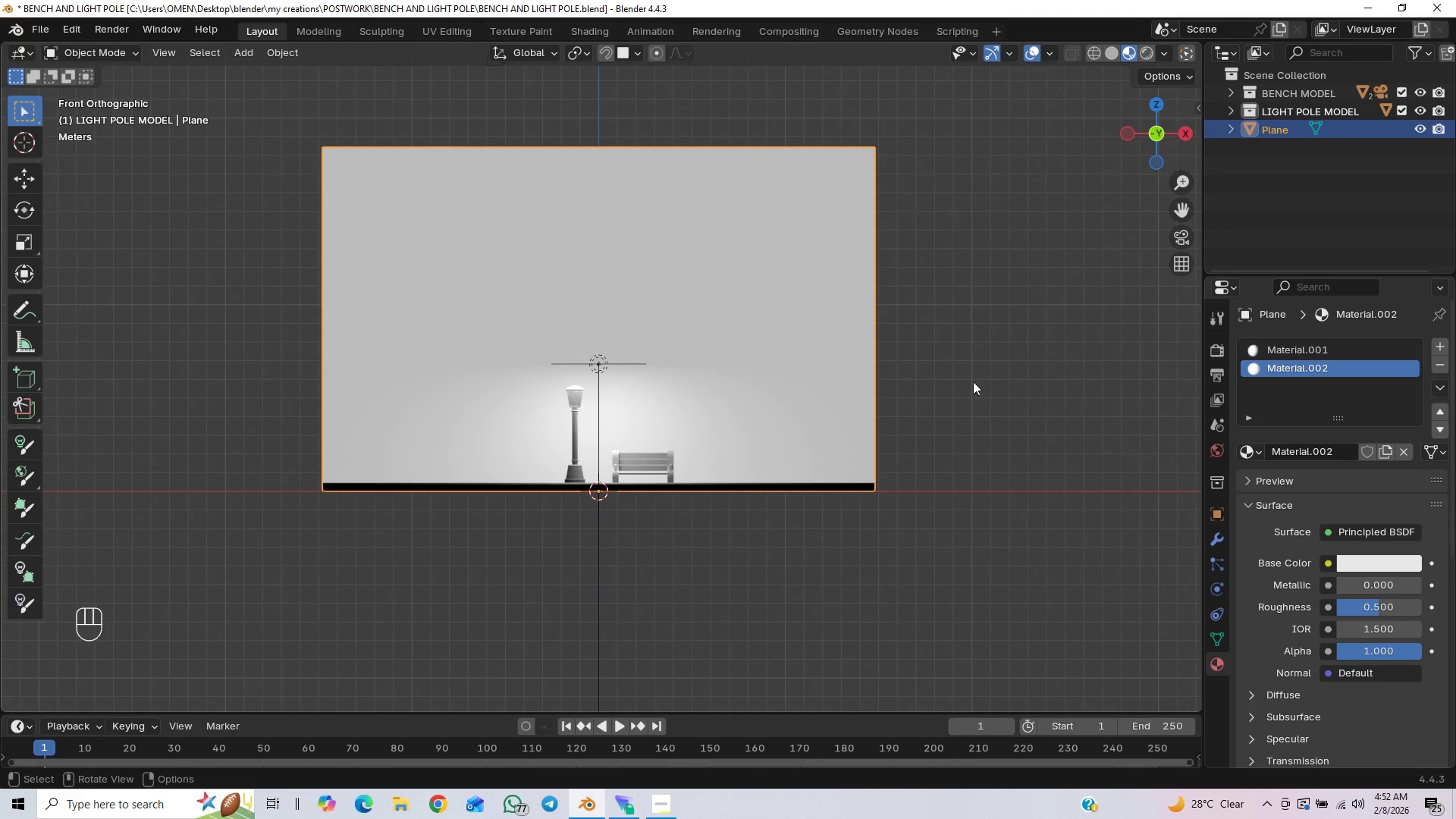 
scroll: coordinate [837, 469], scroll_direction: down, amount: 1.0
 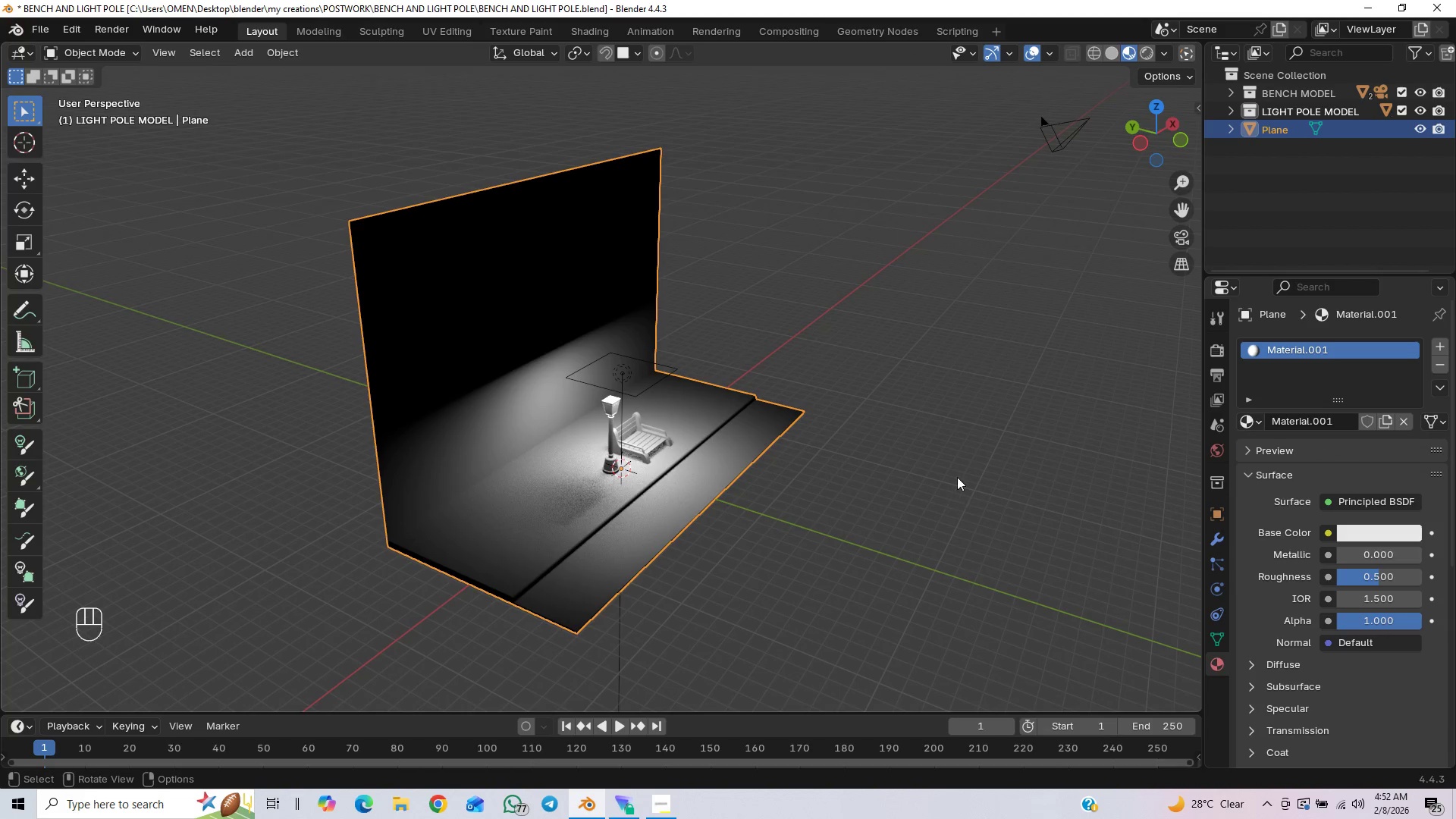 
wait(8.57)
 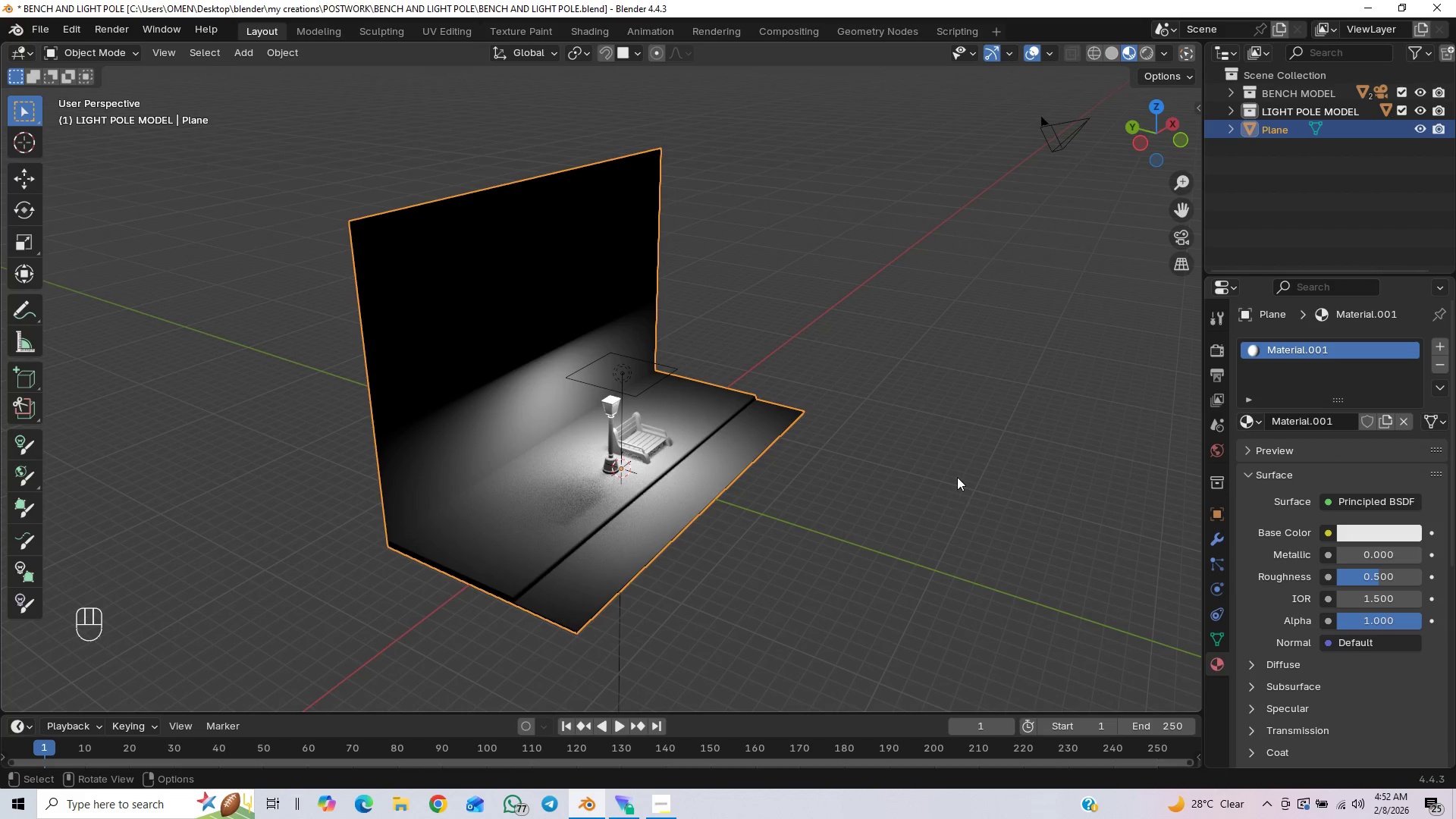 
left_click([101, 99])
 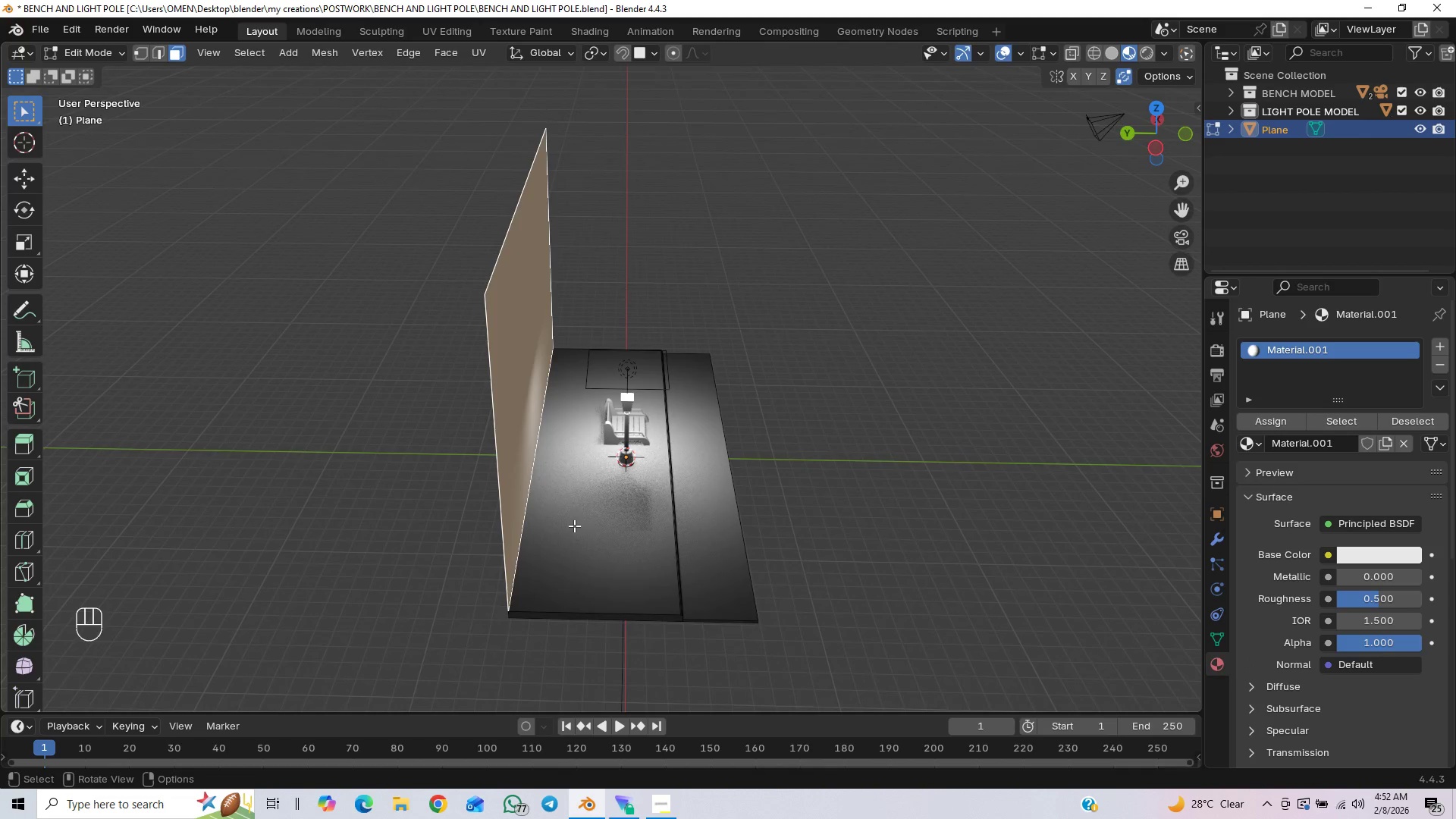 
left_click_drag(start_coordinate=[371, 137], to_coordinate=[538, 648])
 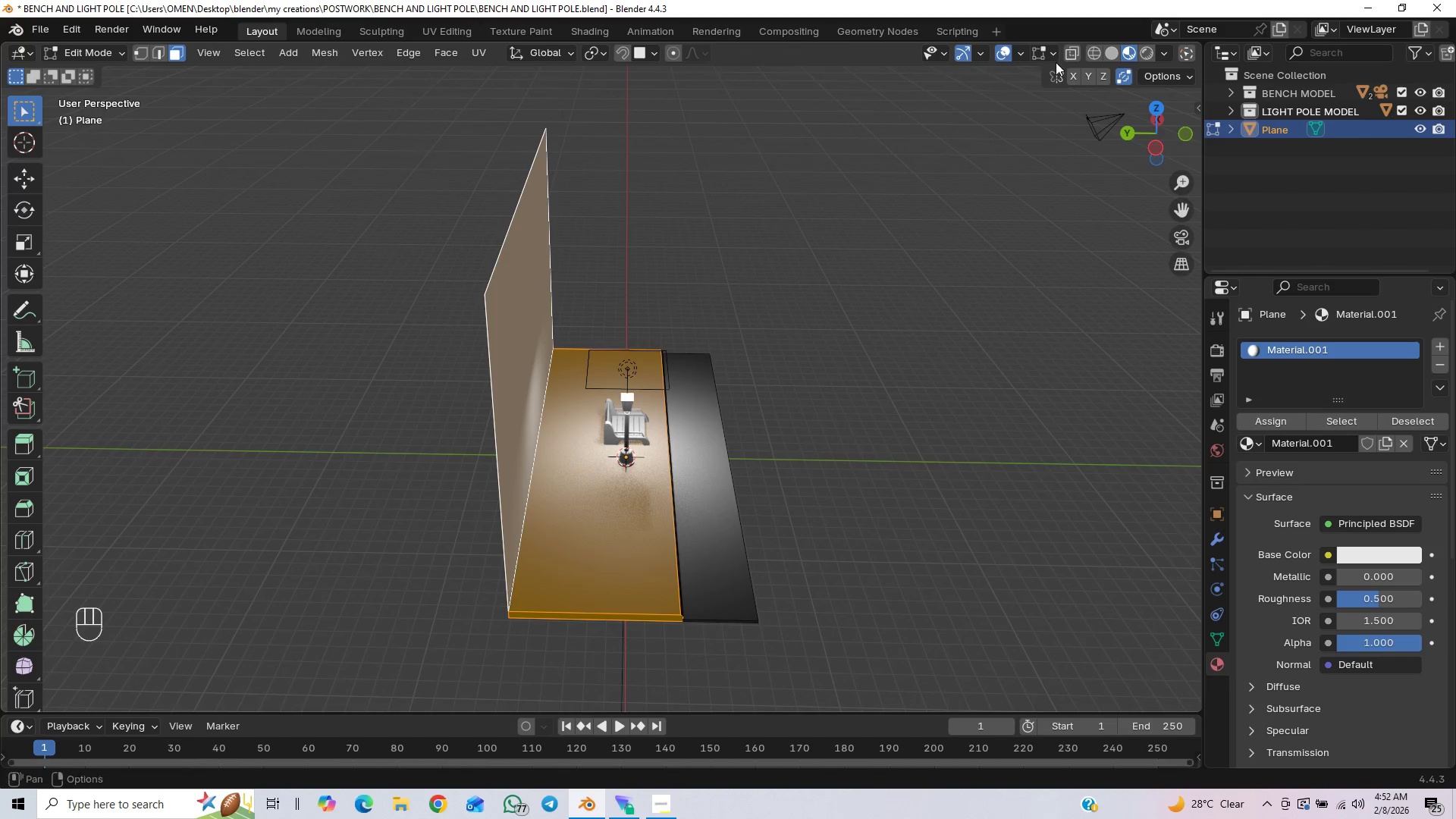 
left_click([1072, 55])
 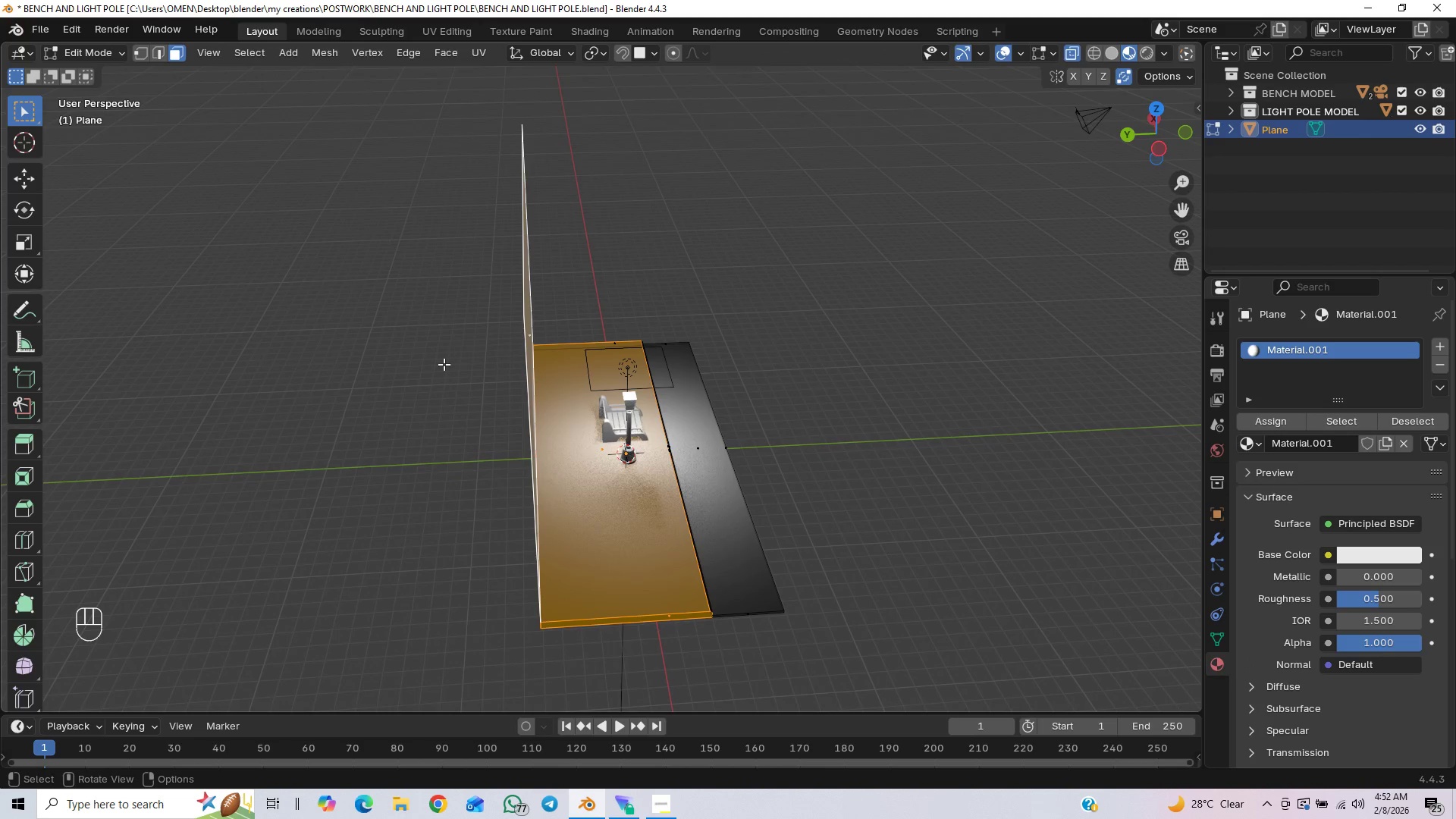 
left_click_drag(start_coordinate=[422, 155], to_coordinate=[571, 646])
 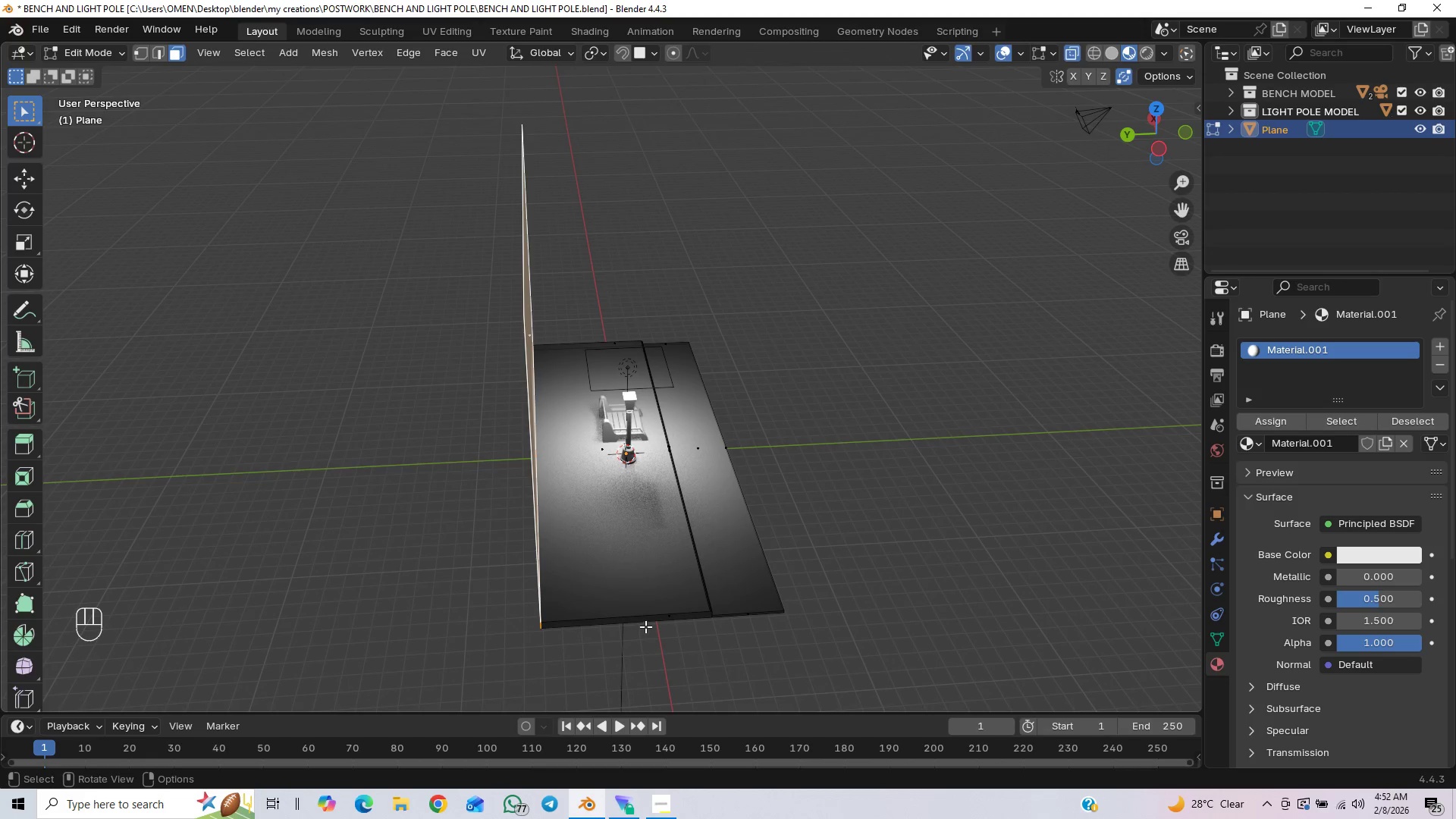 
key(G)
 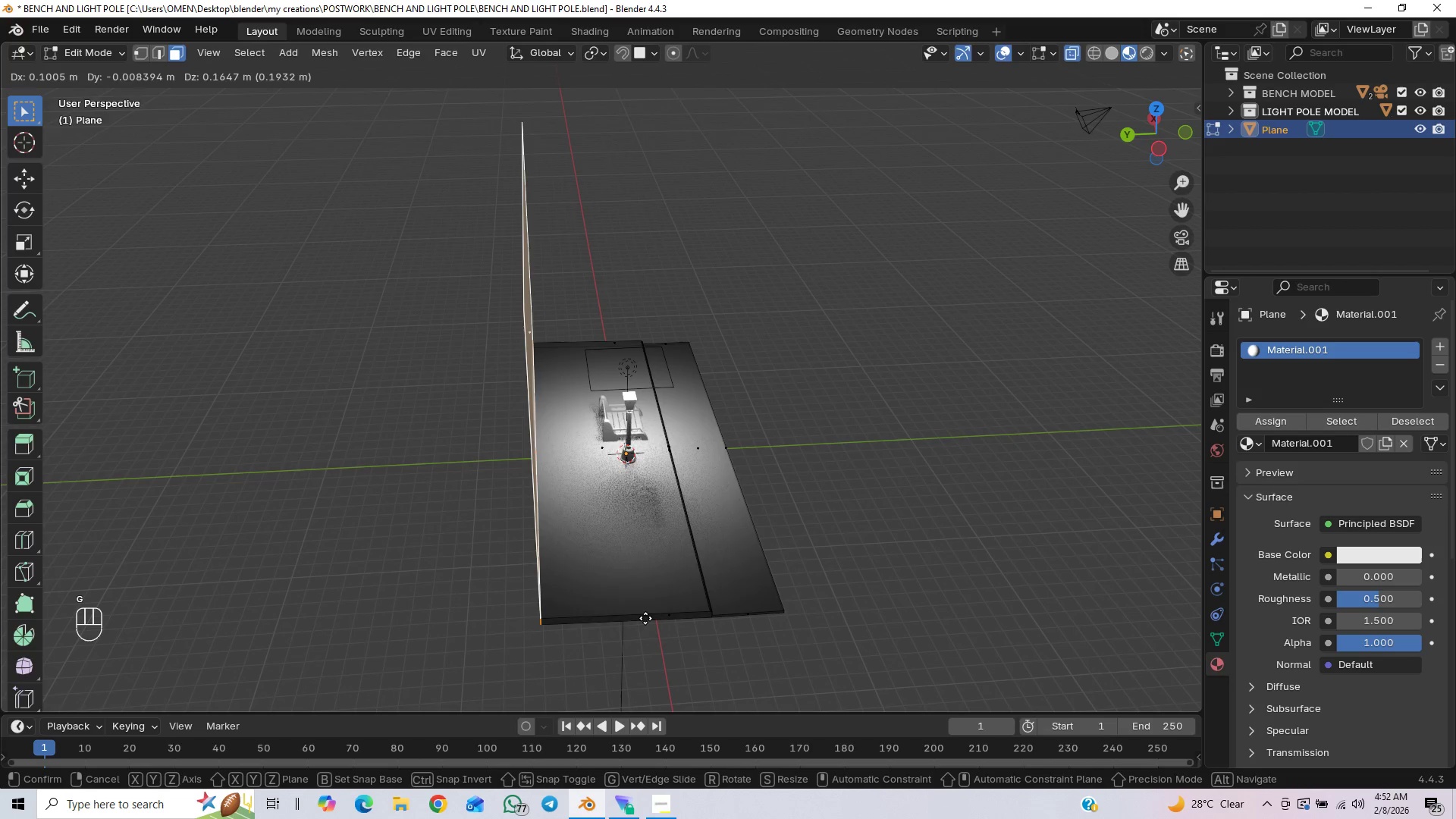 
key(Y)
 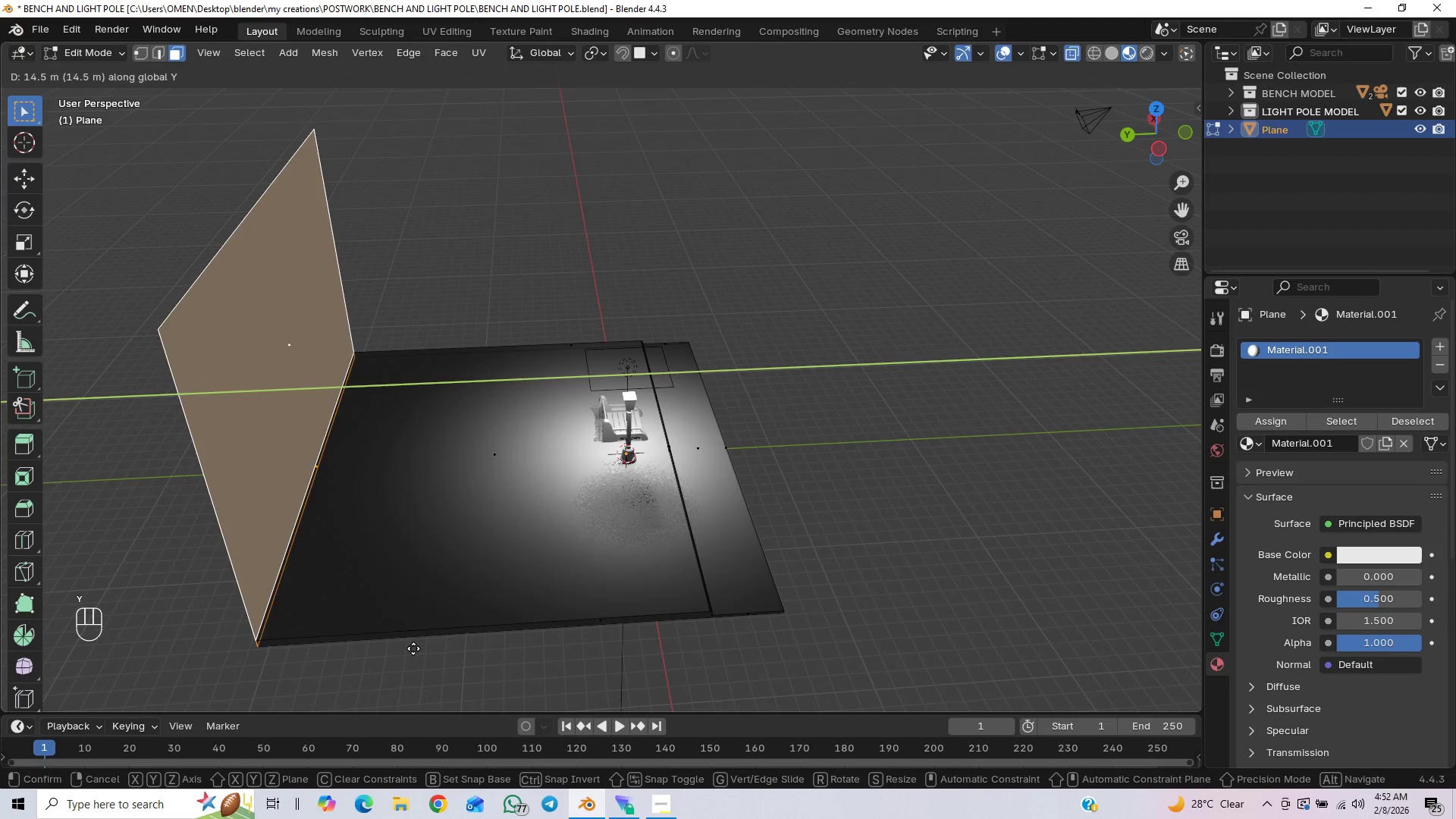 
wait(8.03)
 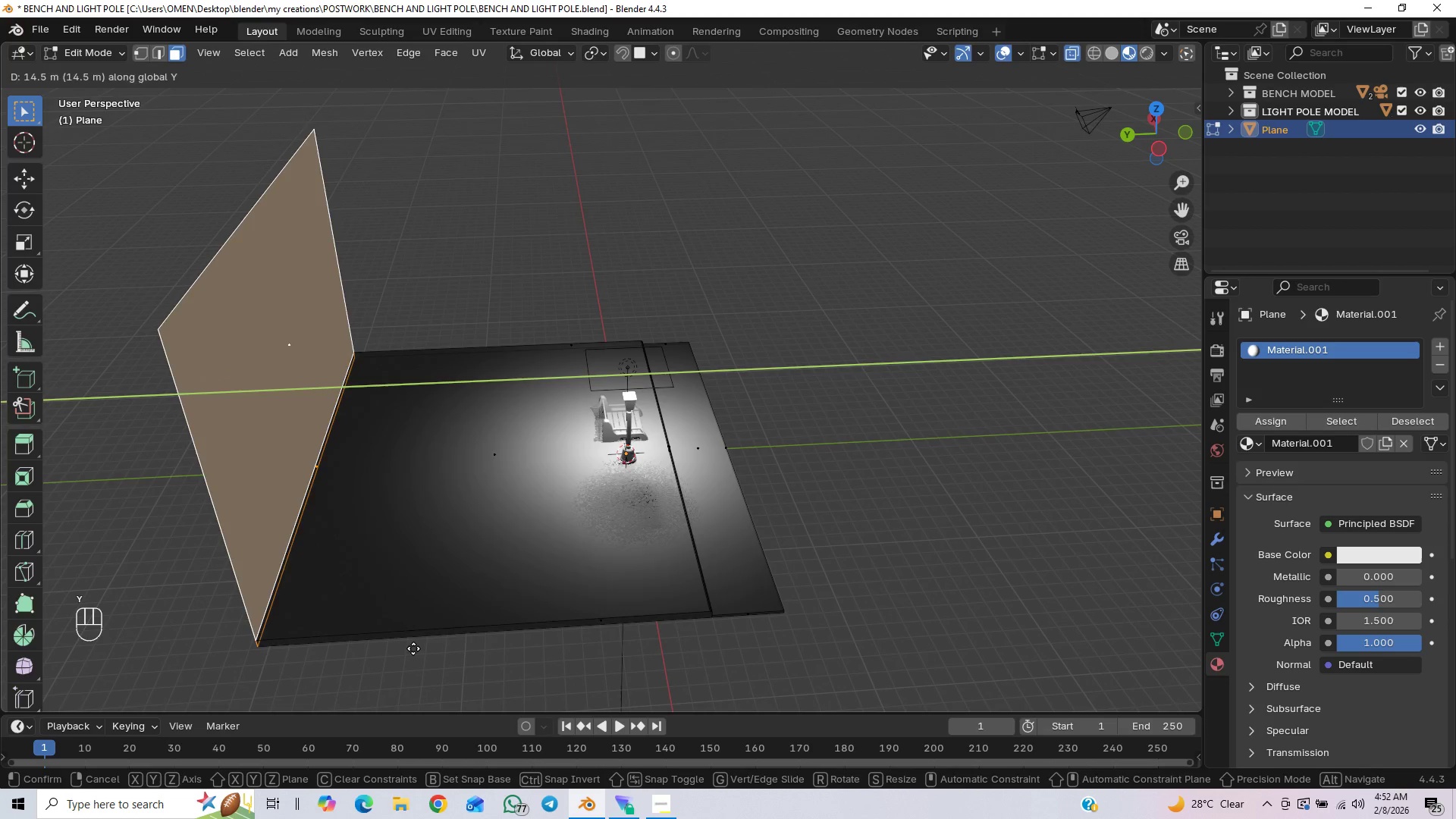 
left_click([623, 615])
 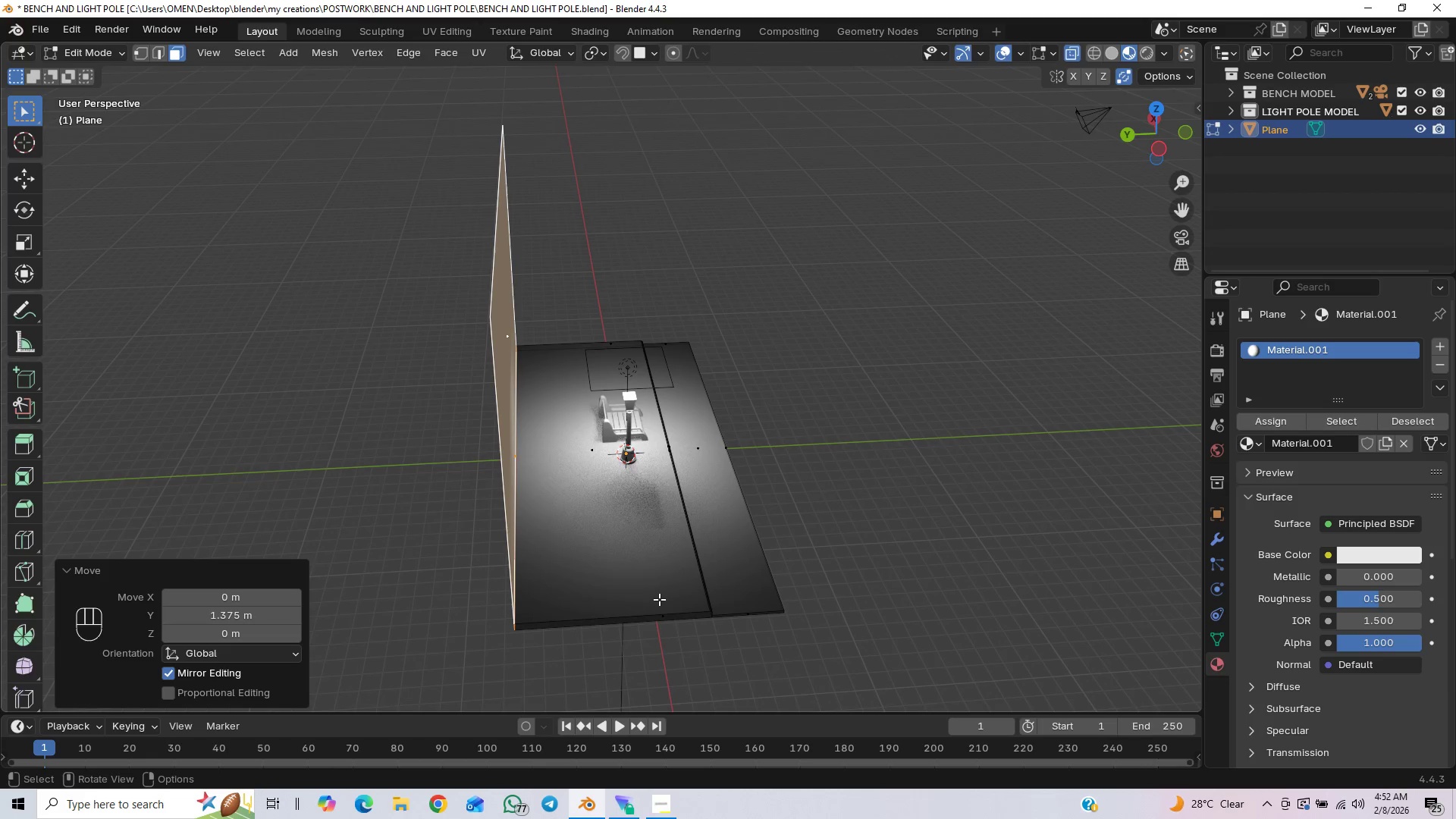 
key(End)
 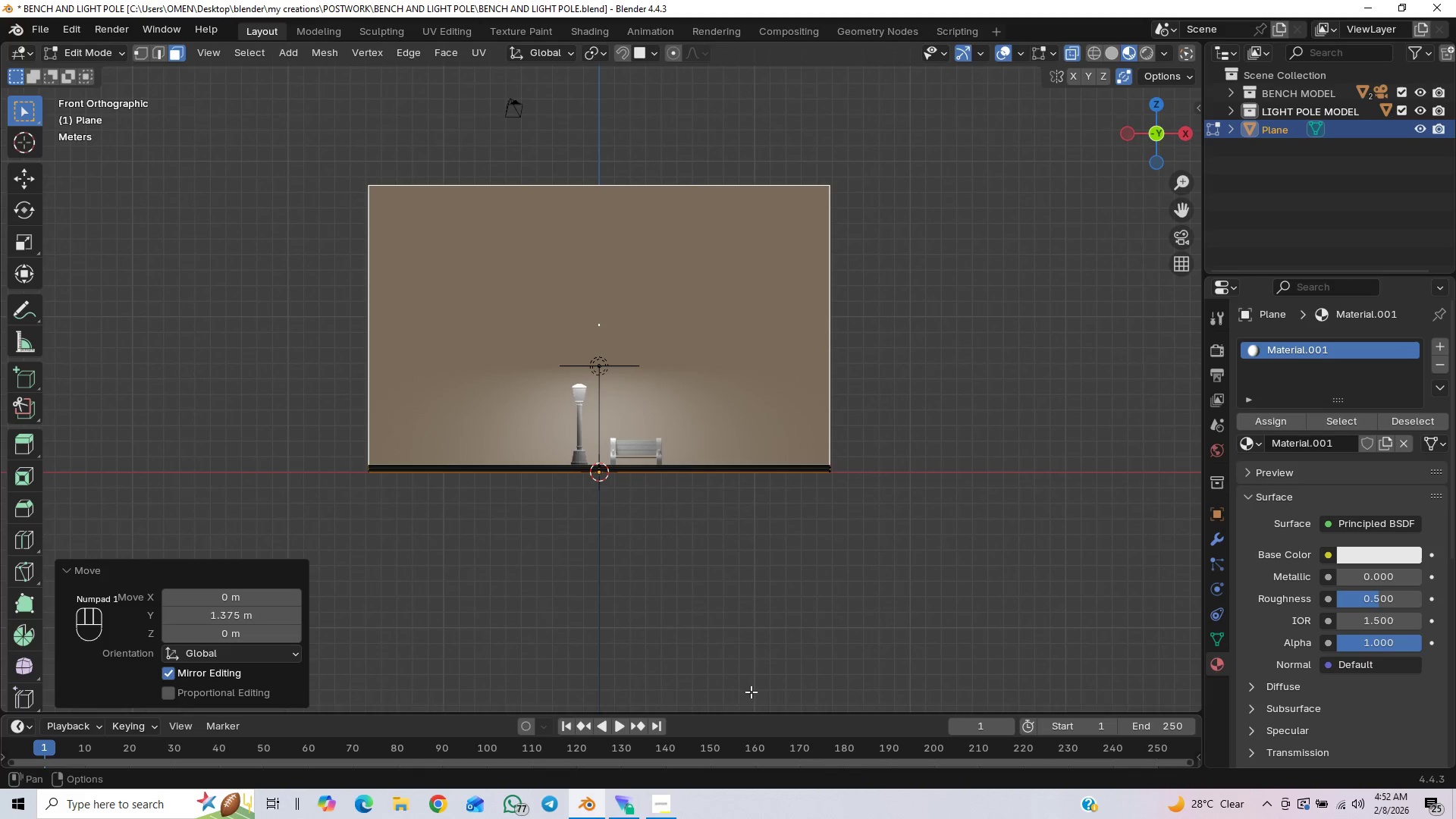 
scroll: coordinate [762, 545], scroll_direction: up, amount: 2.0
 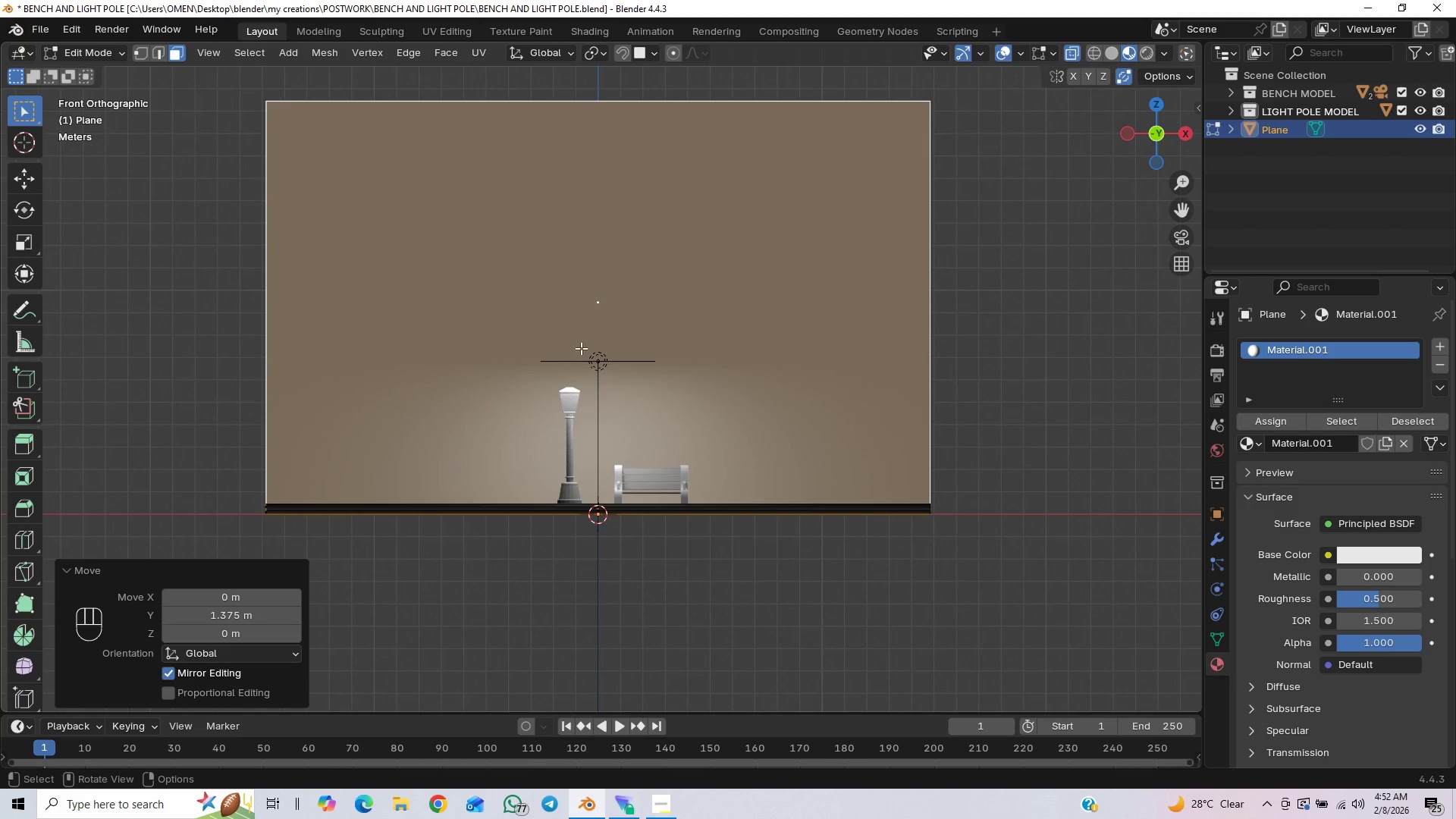 
key(Tab)
 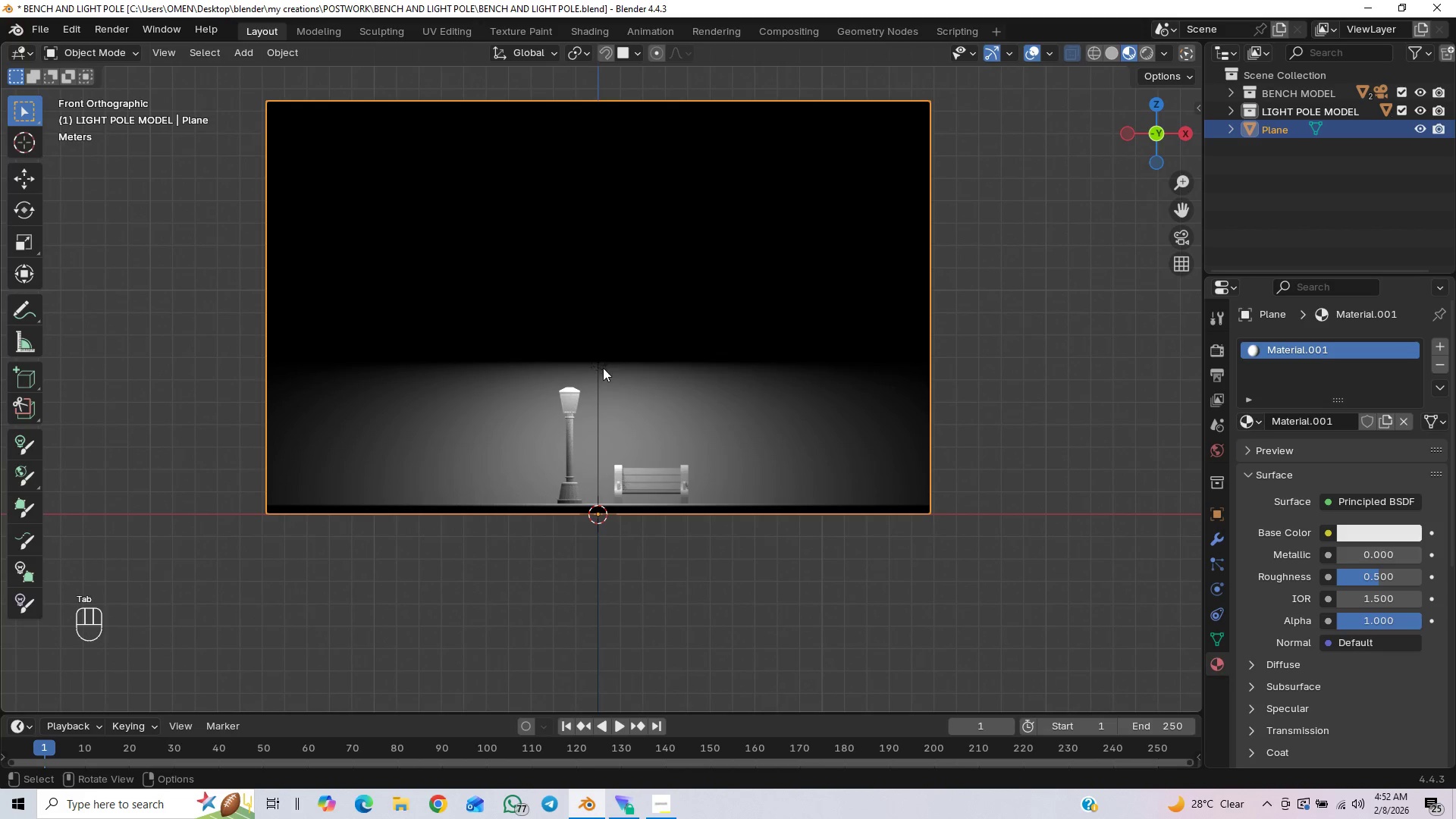 
left_click([606, 359])
 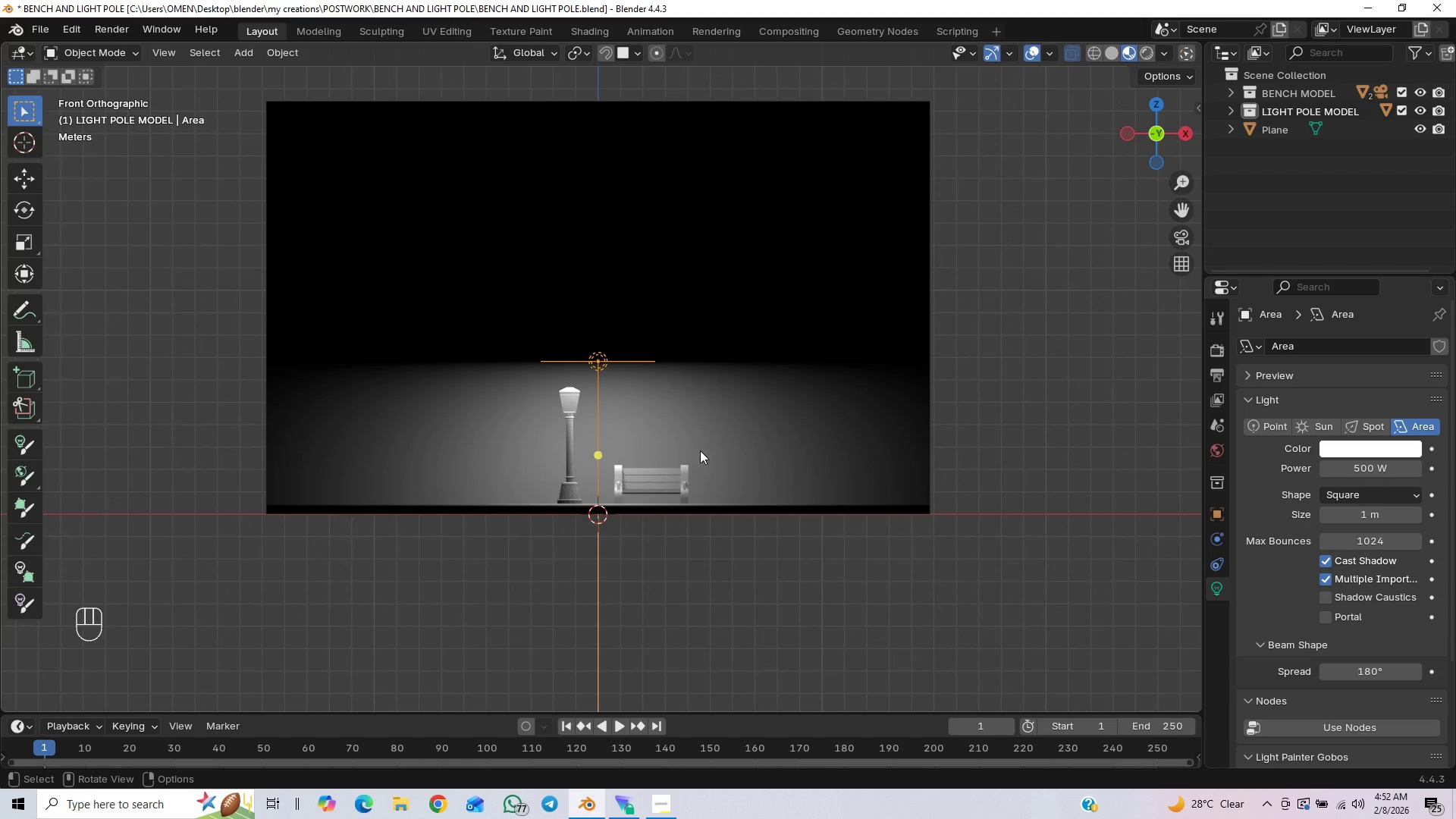 
scroll: coordinate [708, 432], scroll_direction: up, amount: 1.0
 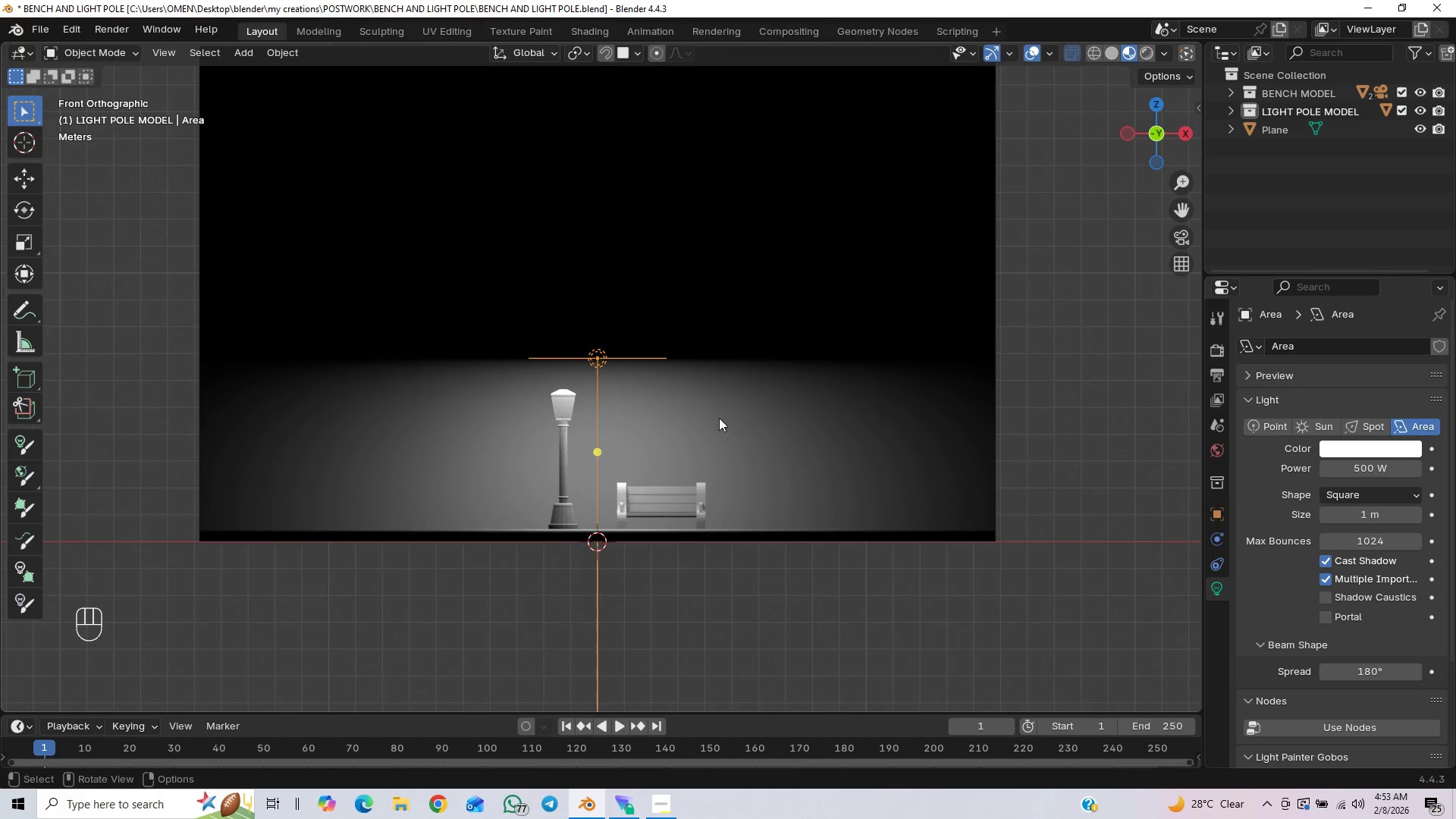 
scroll: coordinate [720, 429], scroll_direction: down, amount: 1.0
 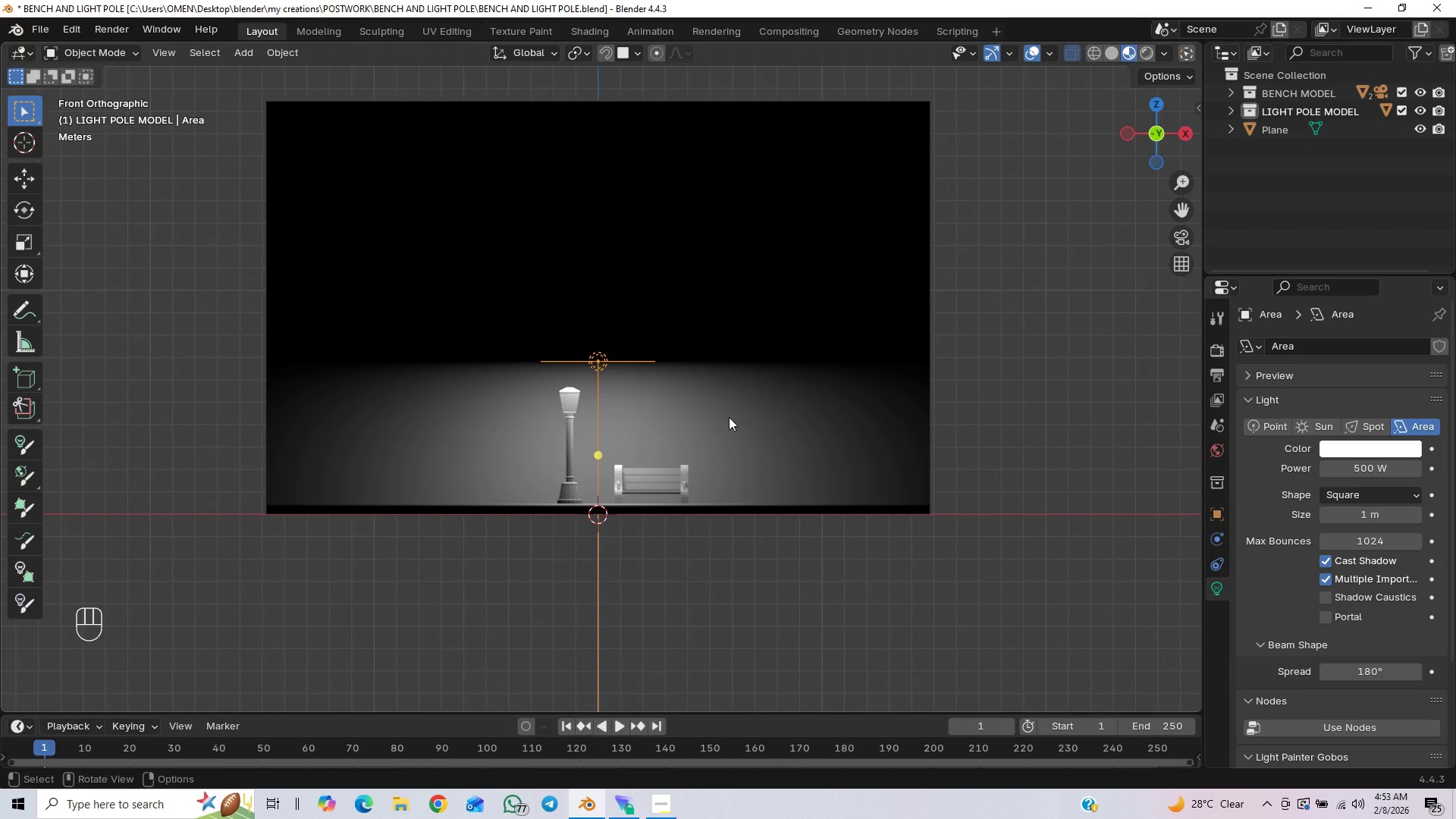 
scroll: coordinate [732, 412], scroll_direction: none, amount: 0.0
 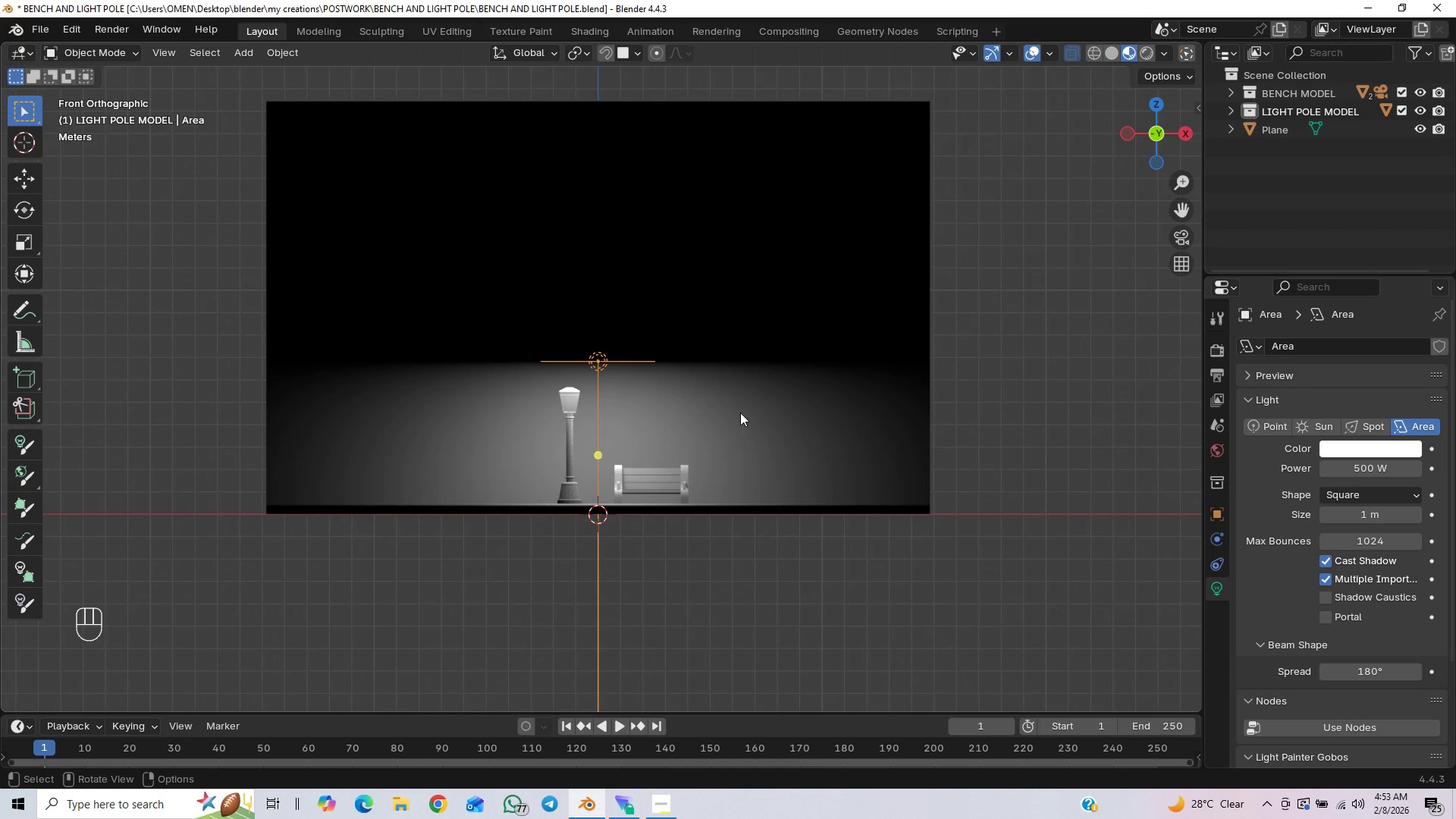 
type(rx)
 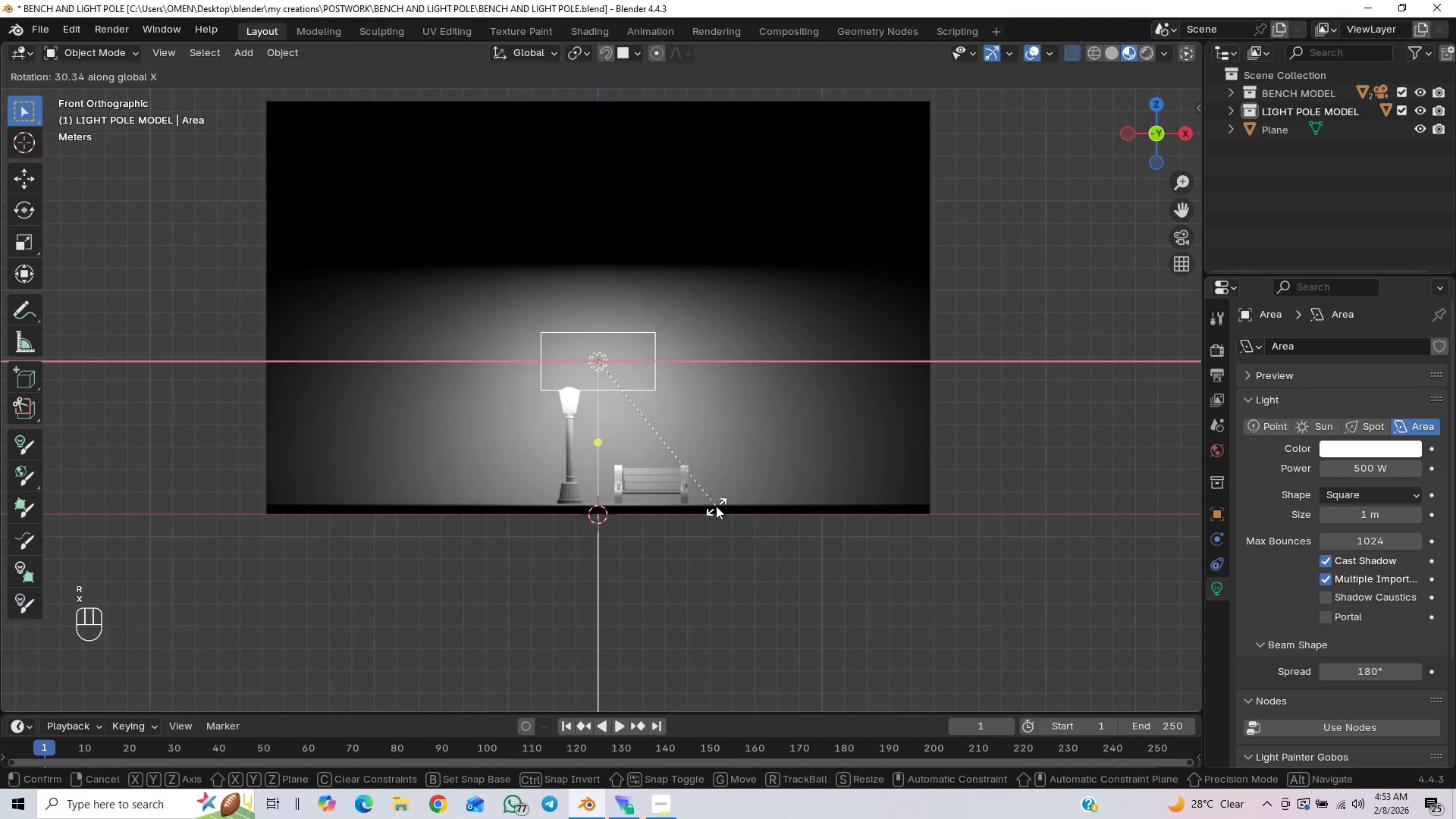 
left_click([705, 516])
 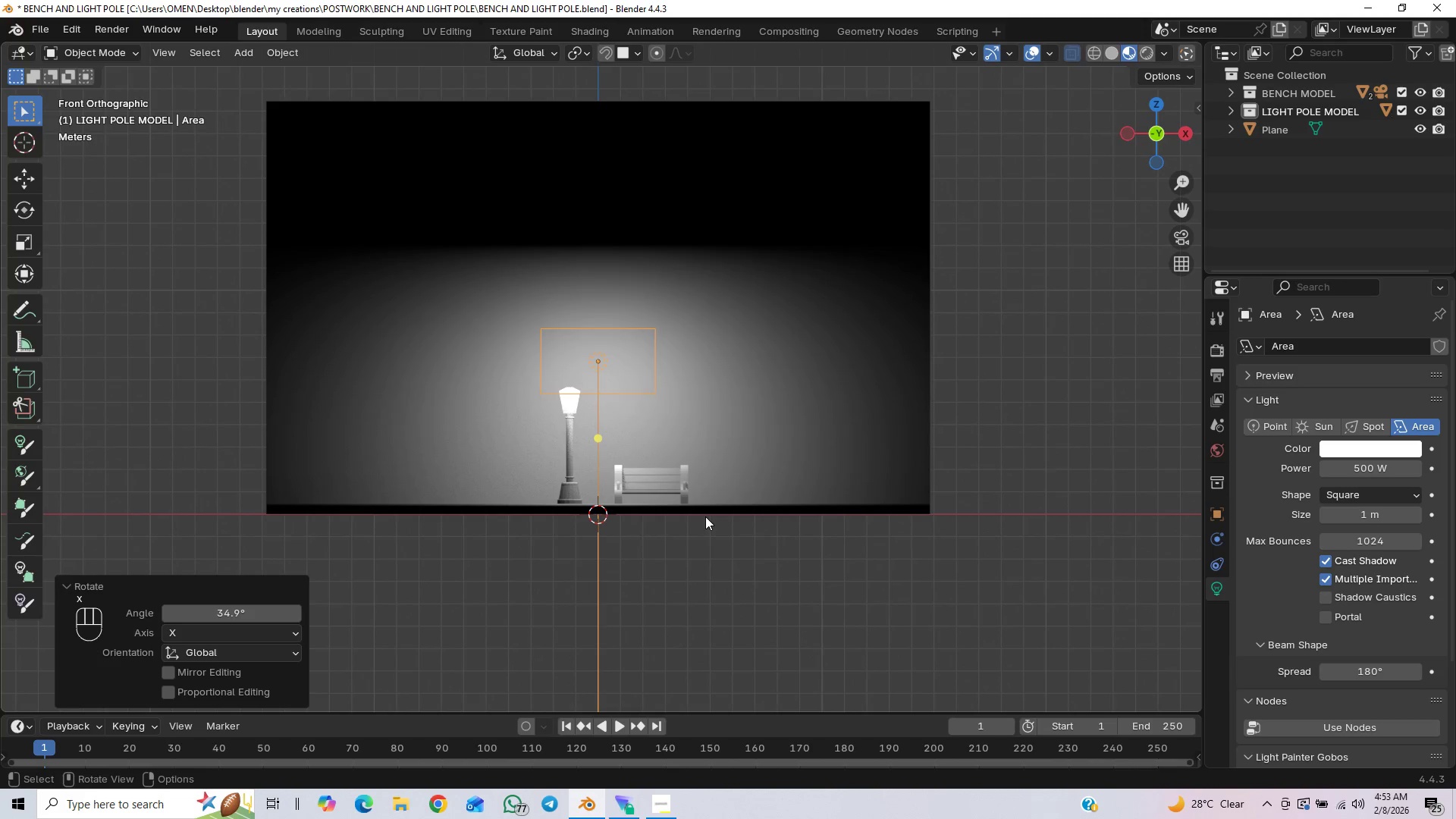 
type(rz)
 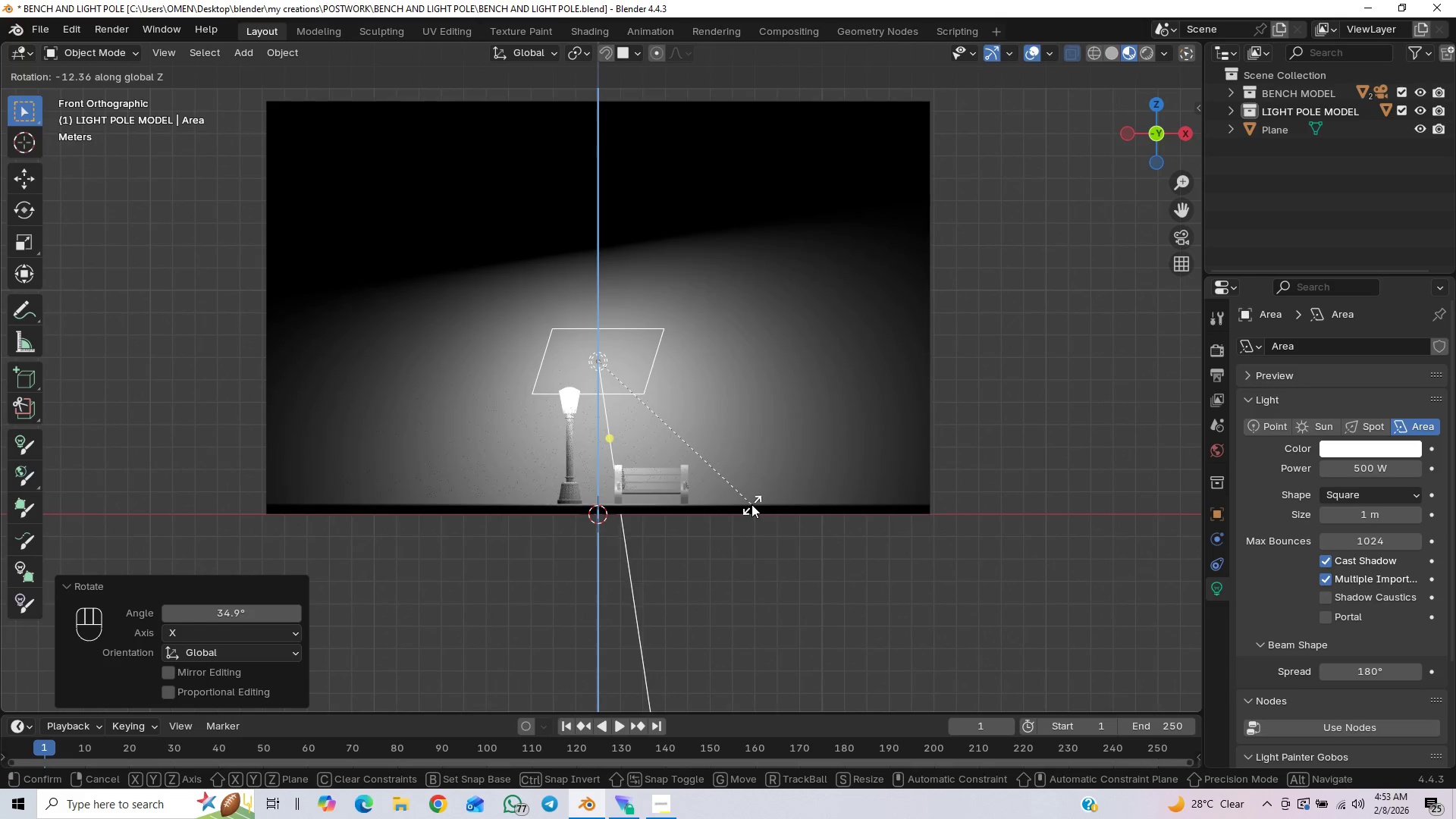 
left_click([793, 492])
 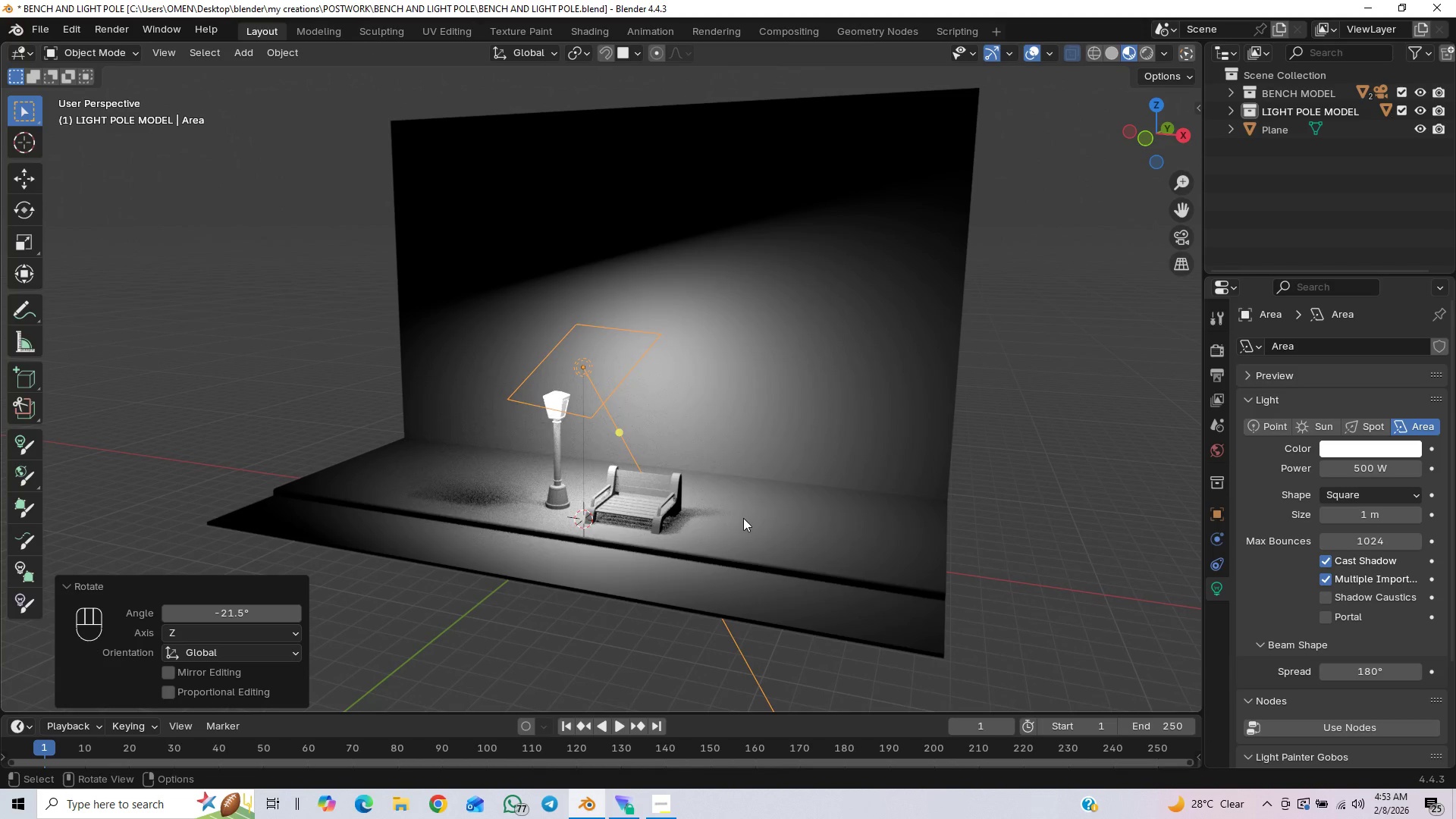 
type(gy)
 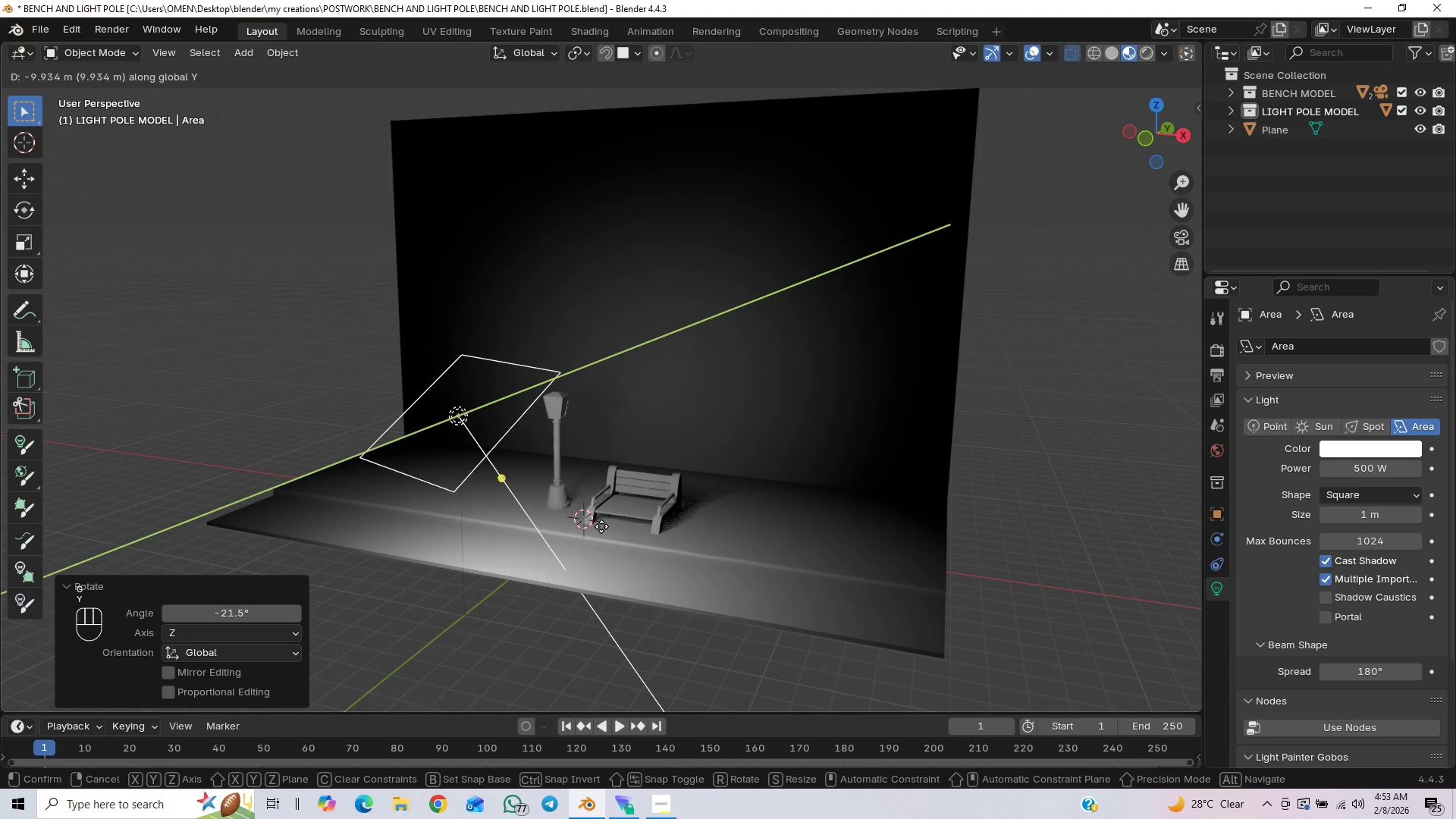 
left_click([601, 523])
 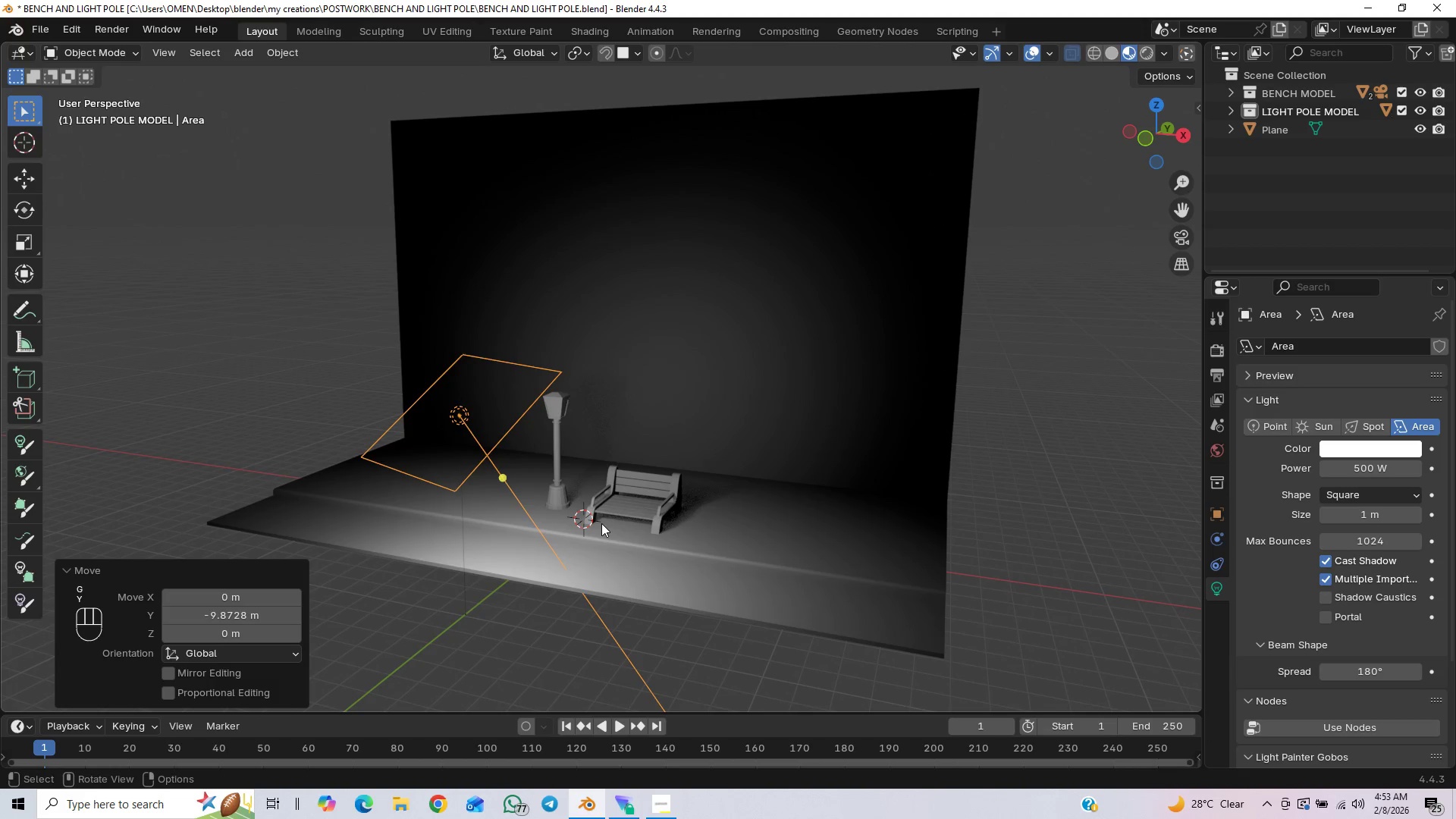 
type(gx)
 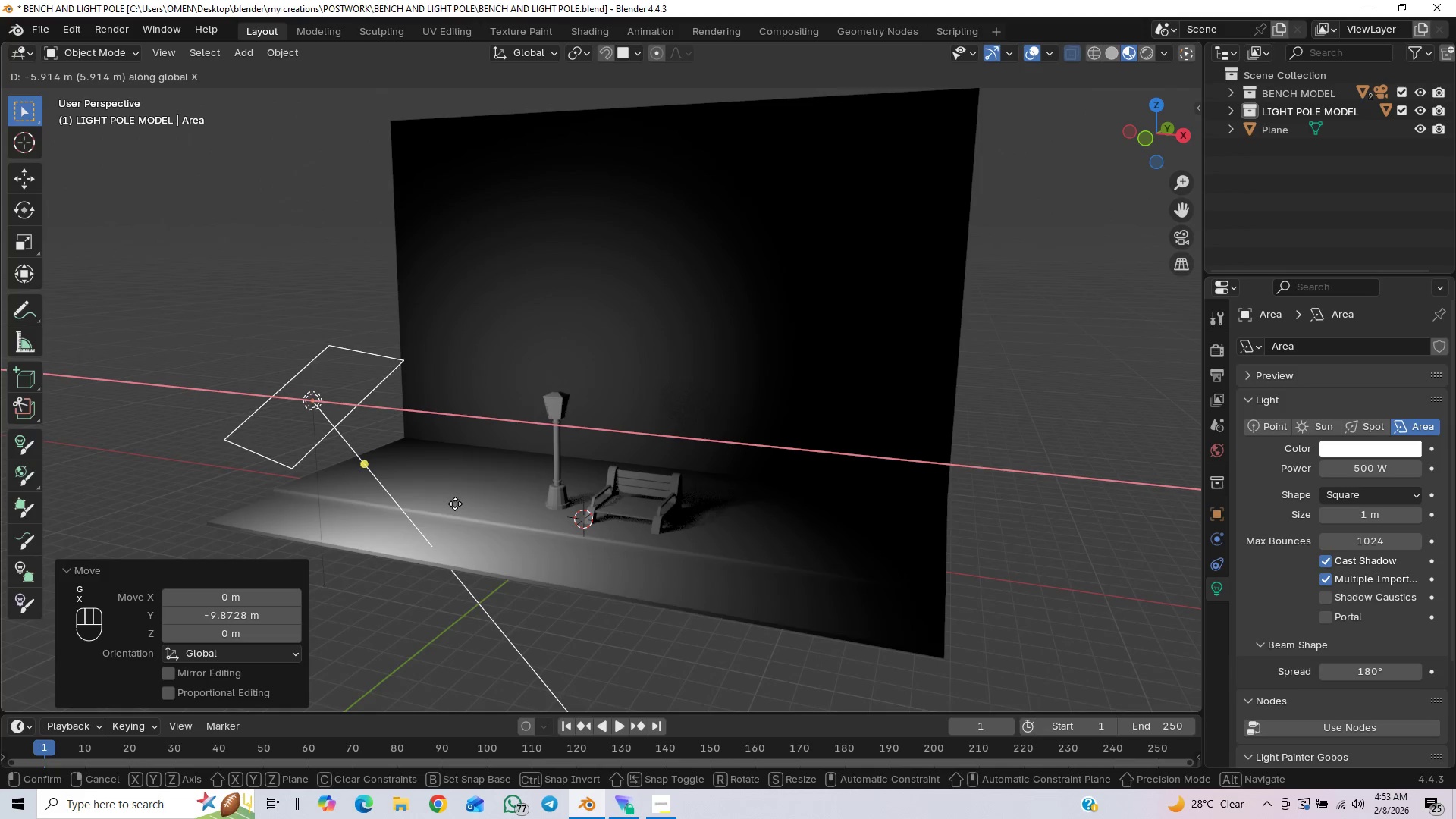 
left_click([455, 504])
 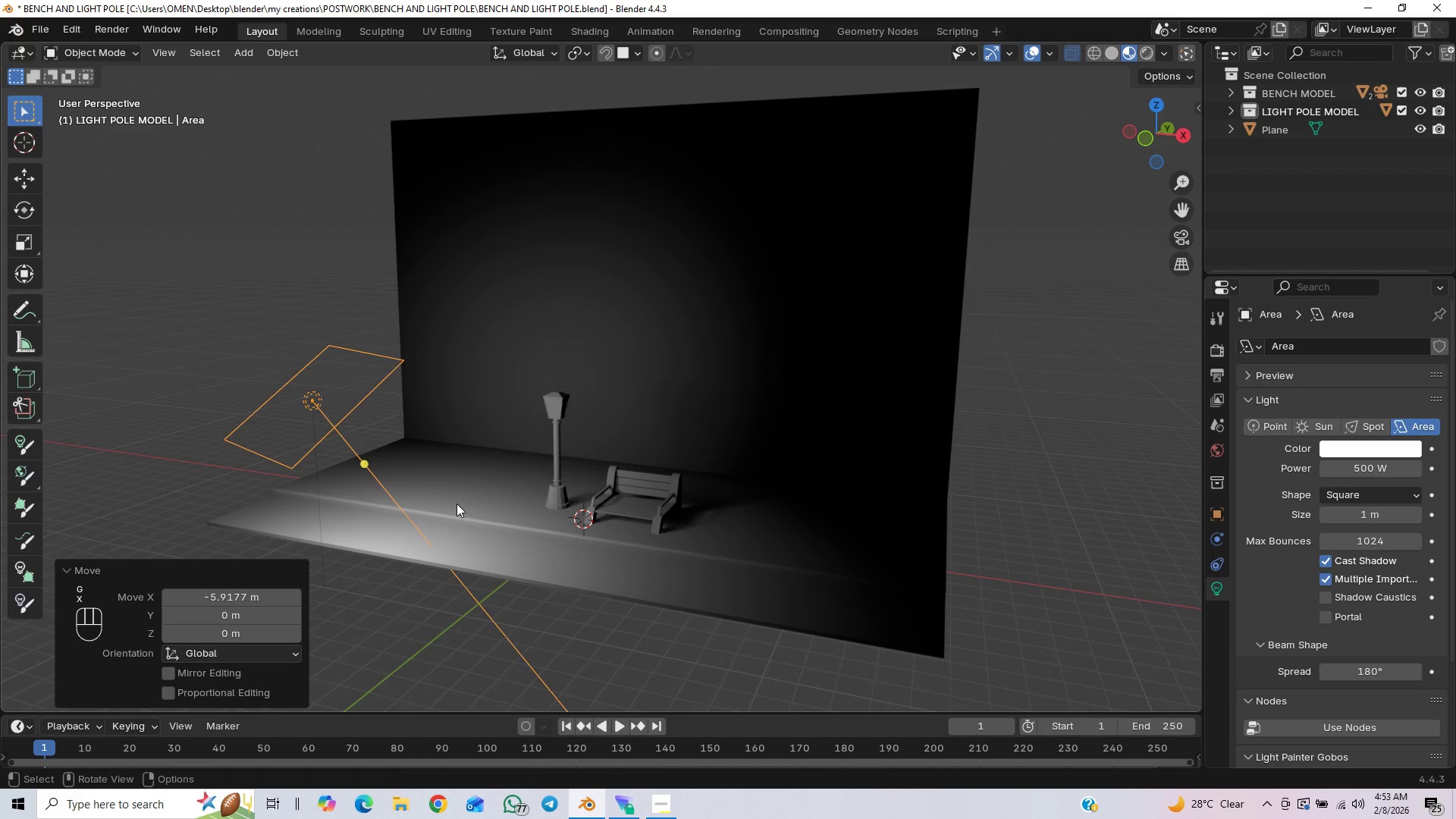 
type(rz)
 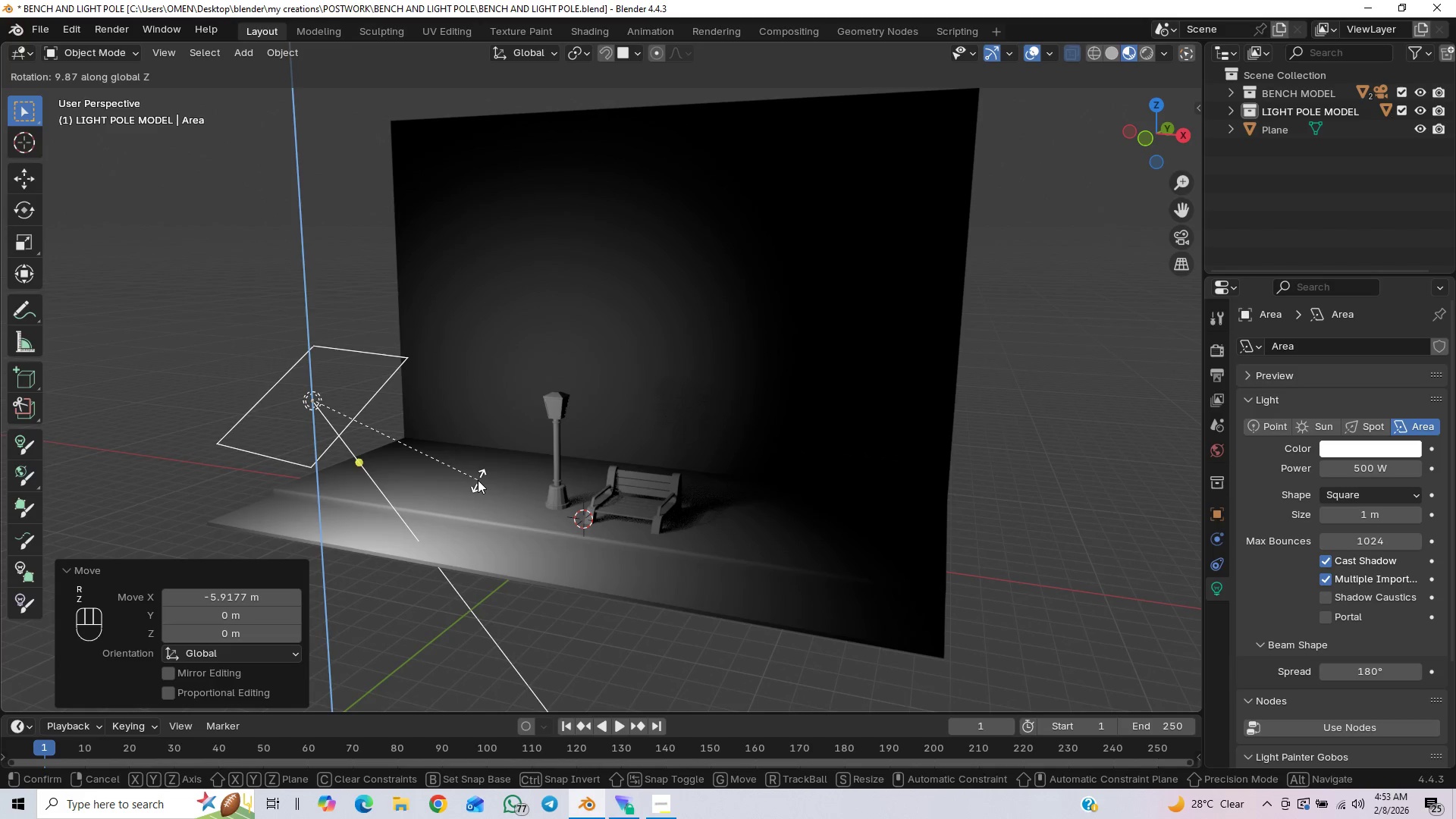 
key(X)
 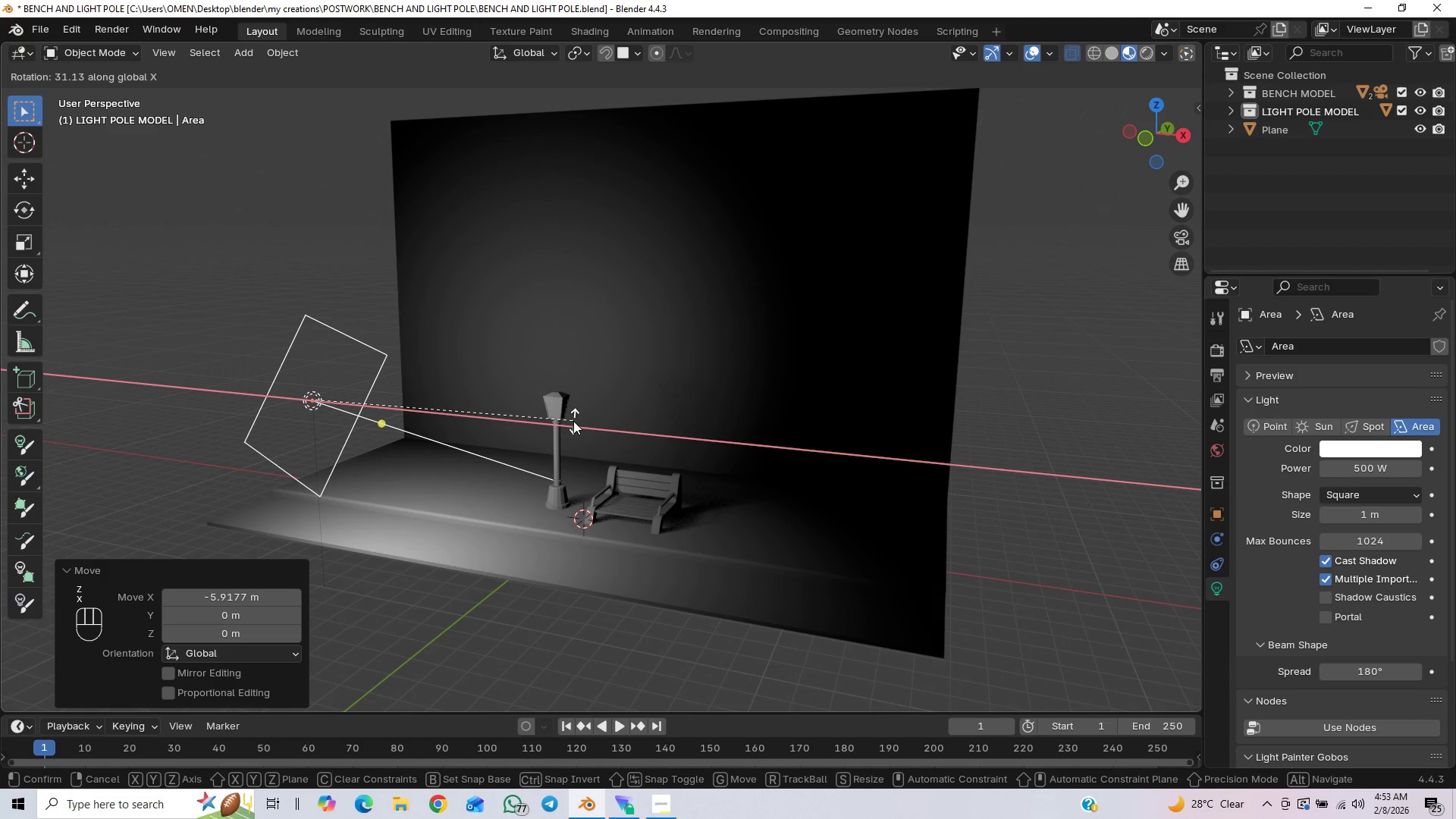 
left_click([573, 421])
 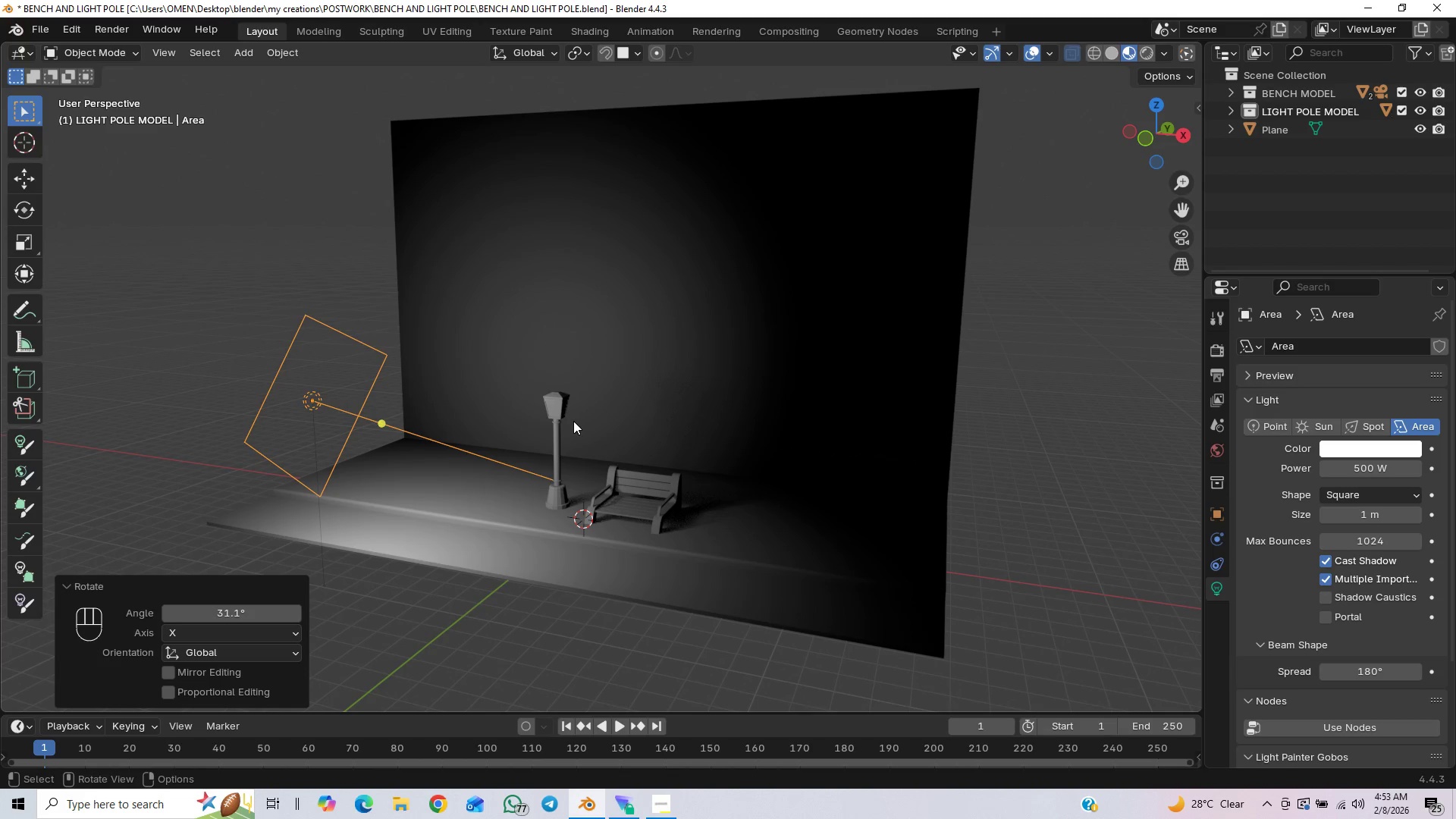 
type([End]rz)
 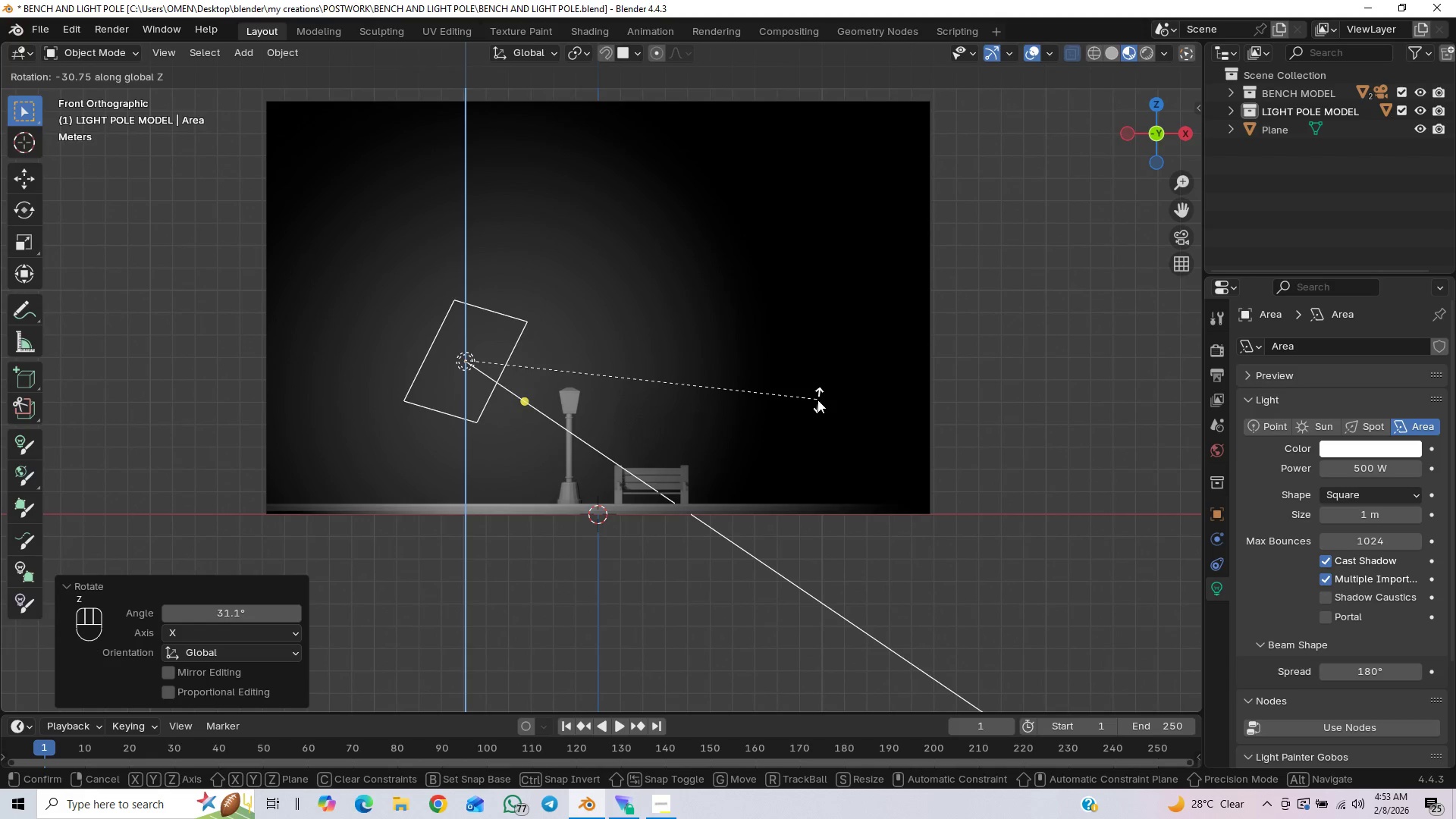 
left_click([781, 402])
 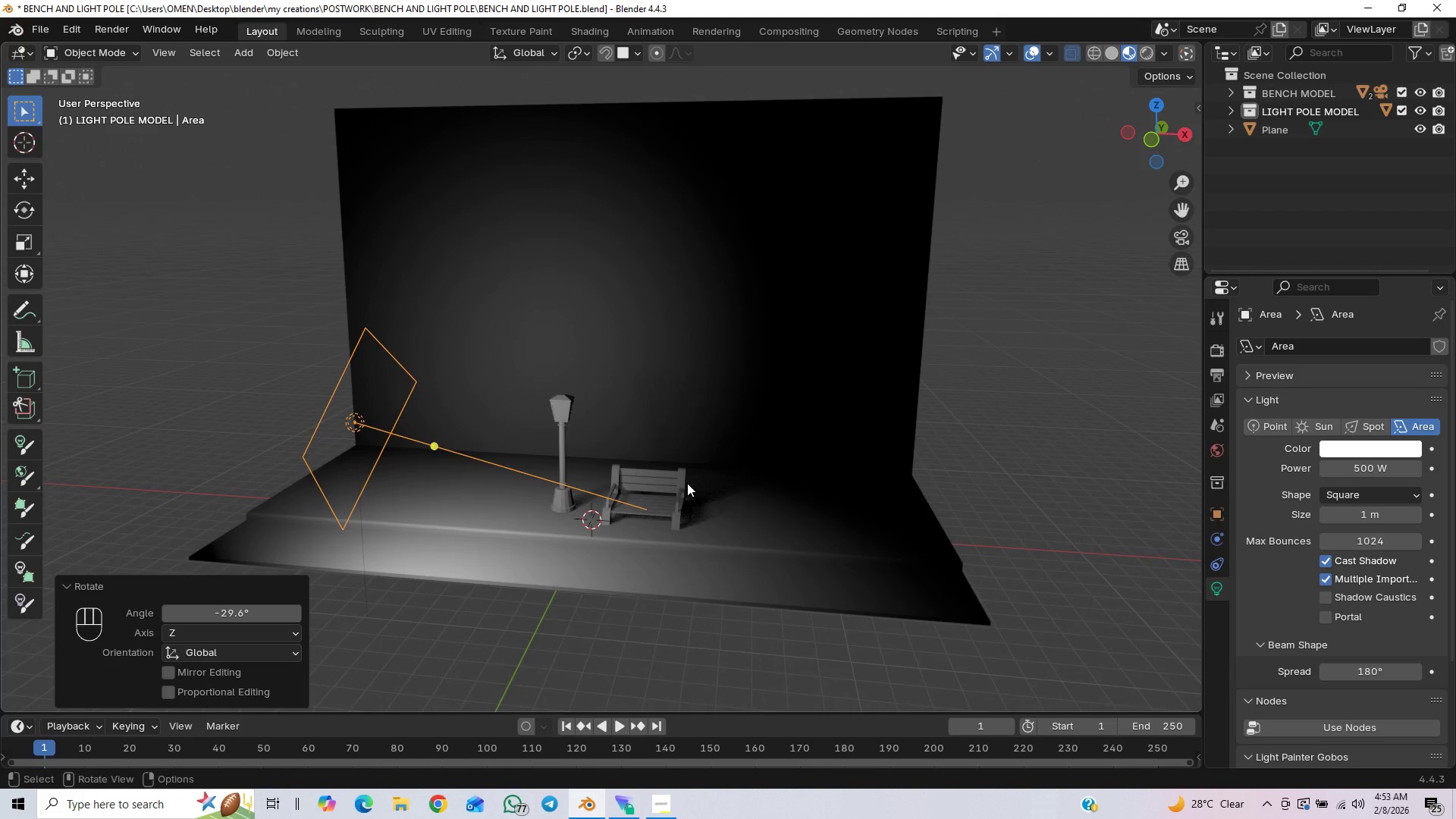 
scroll: coordinate [687, 483], scroll_direction: up, amount: 1.0
 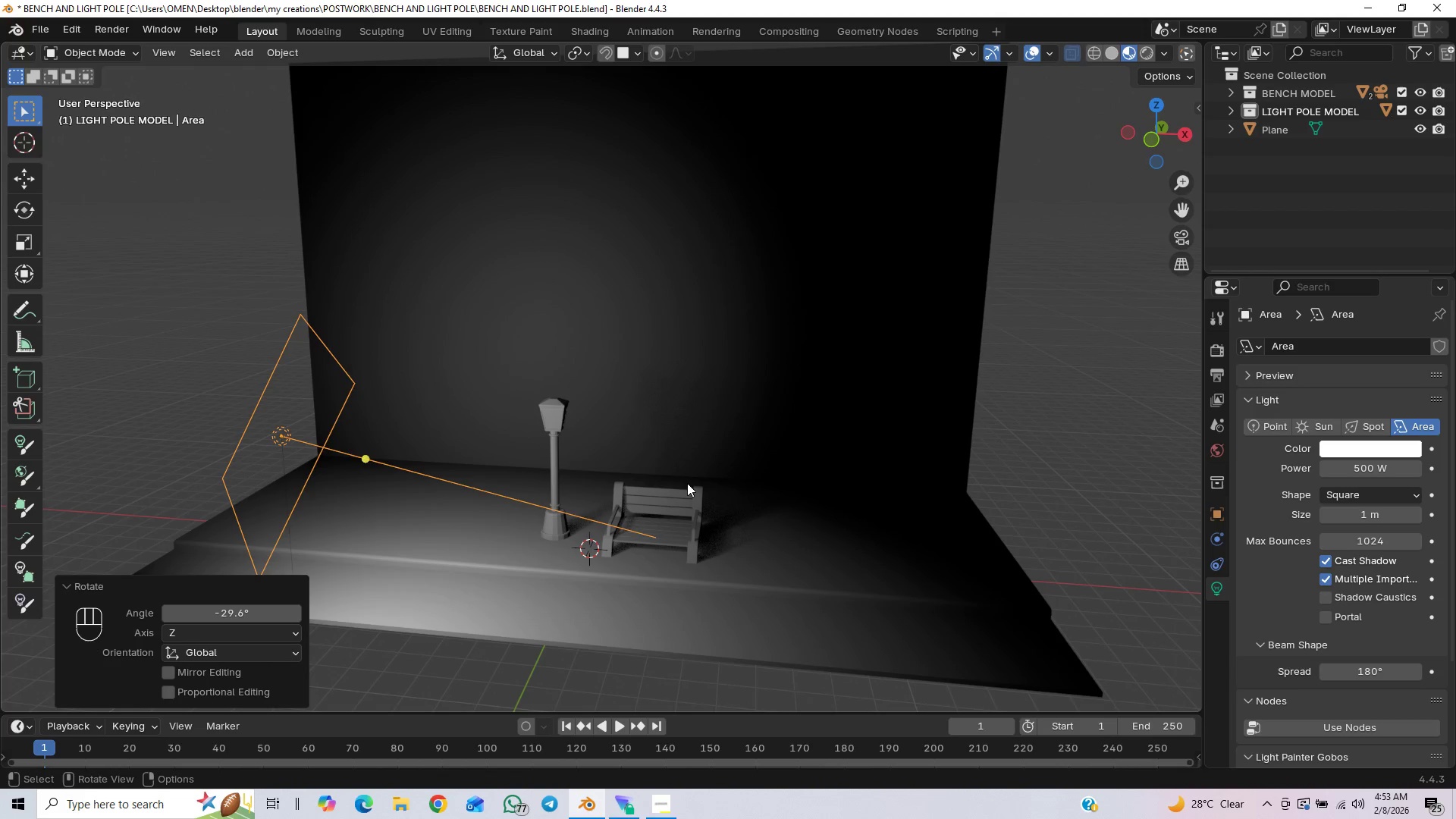 
type([End]sx)
 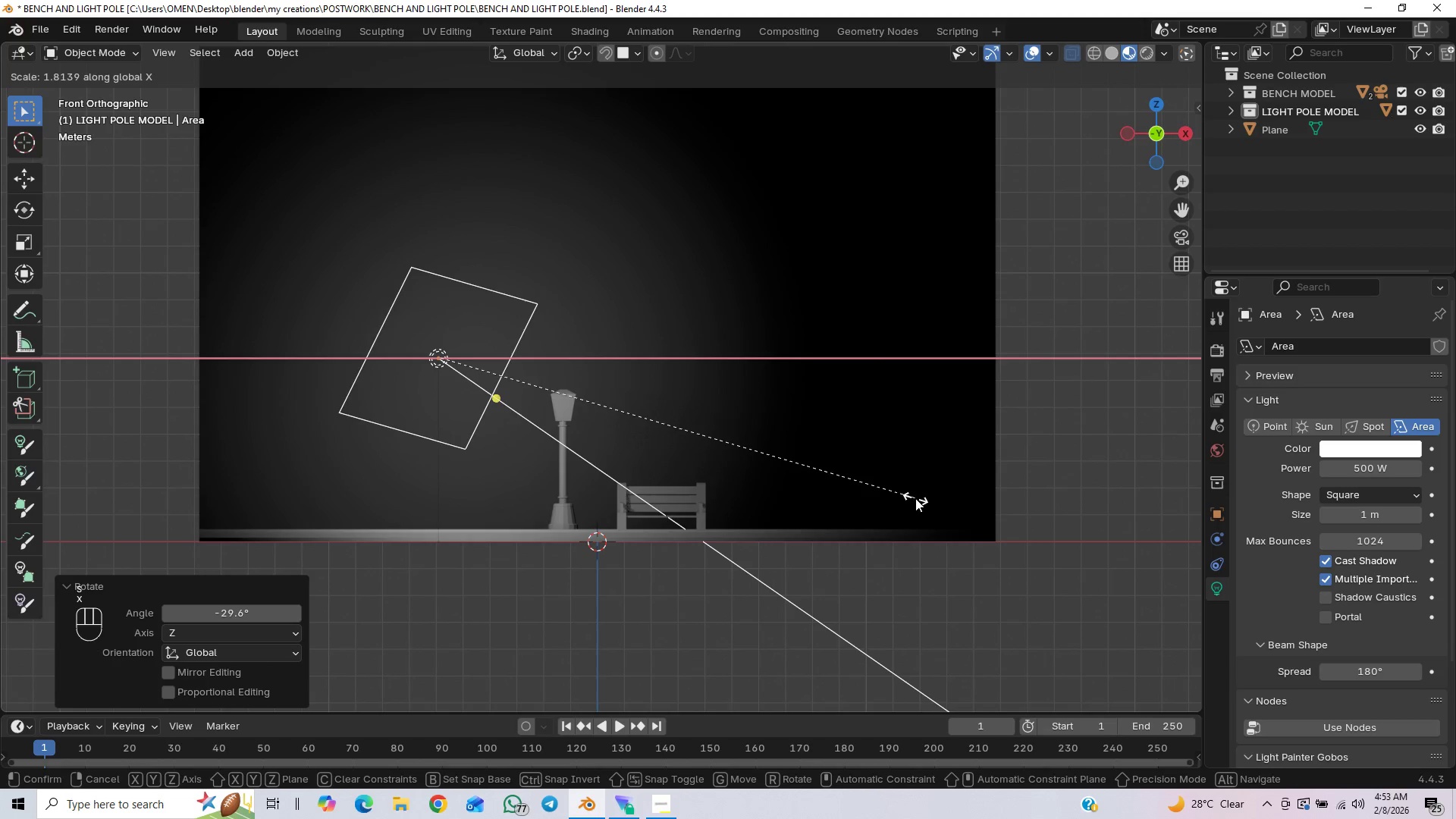 
key(Y)
 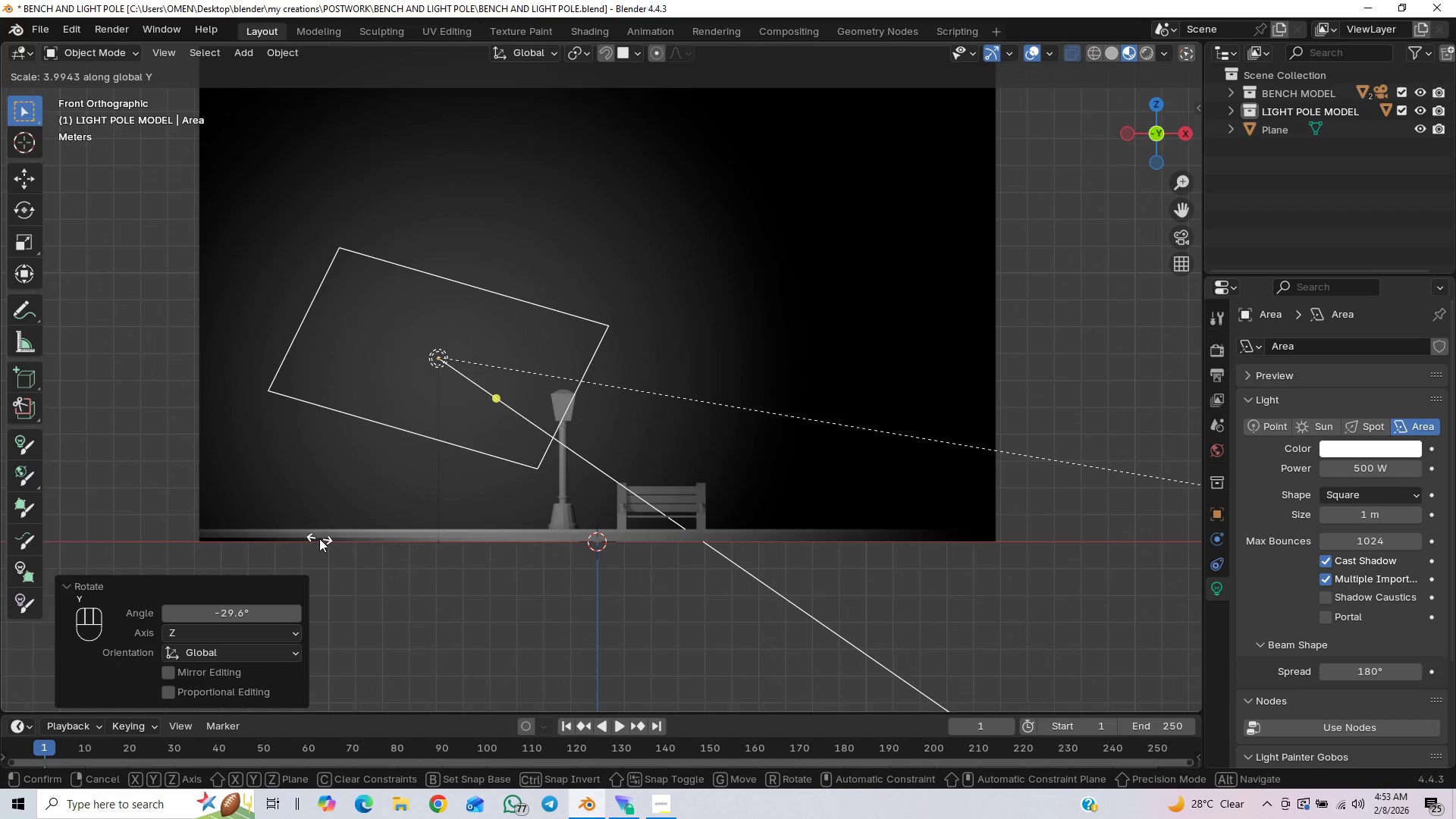 
left_click([315, 538])
 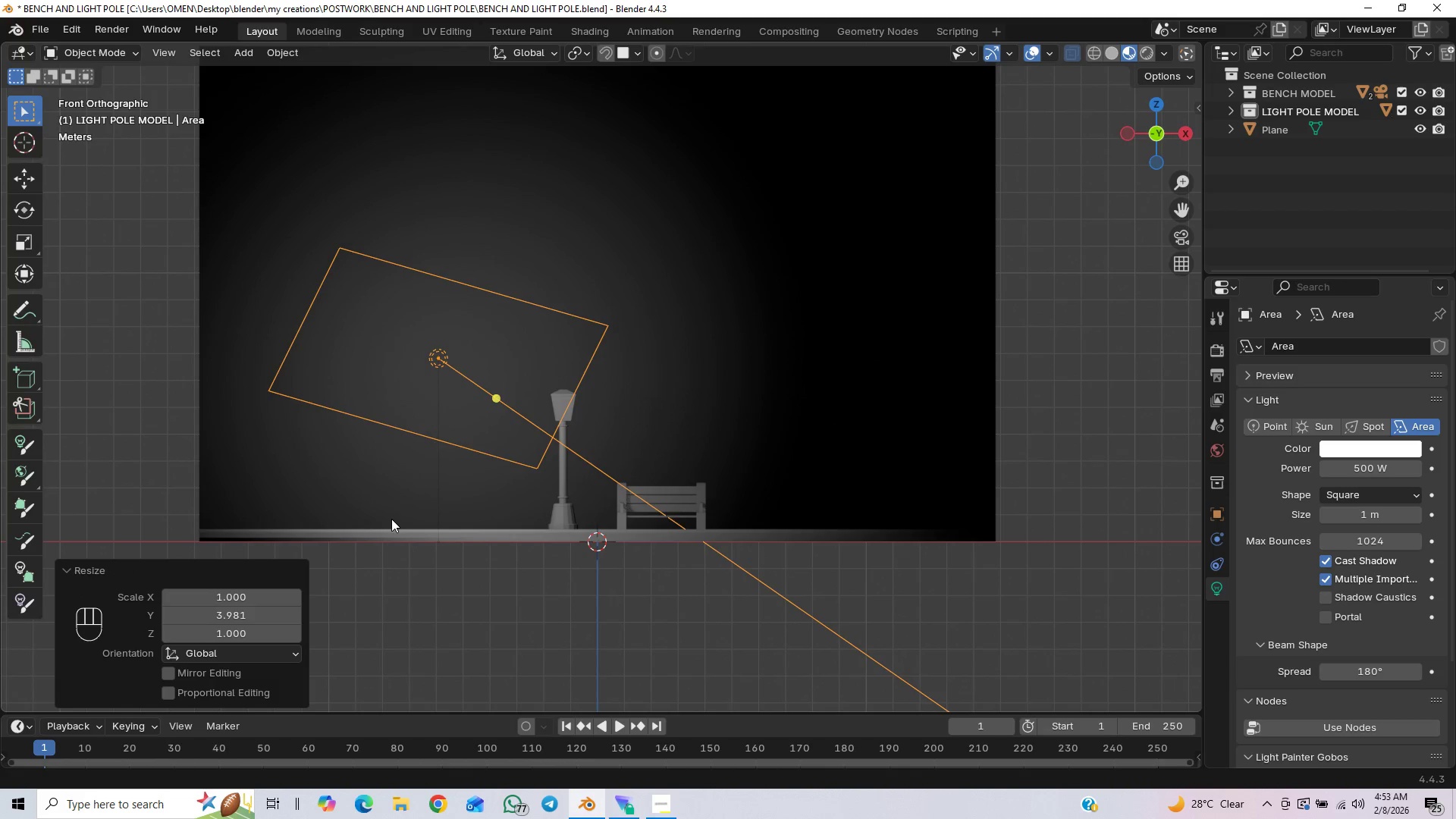 
type(rz)
 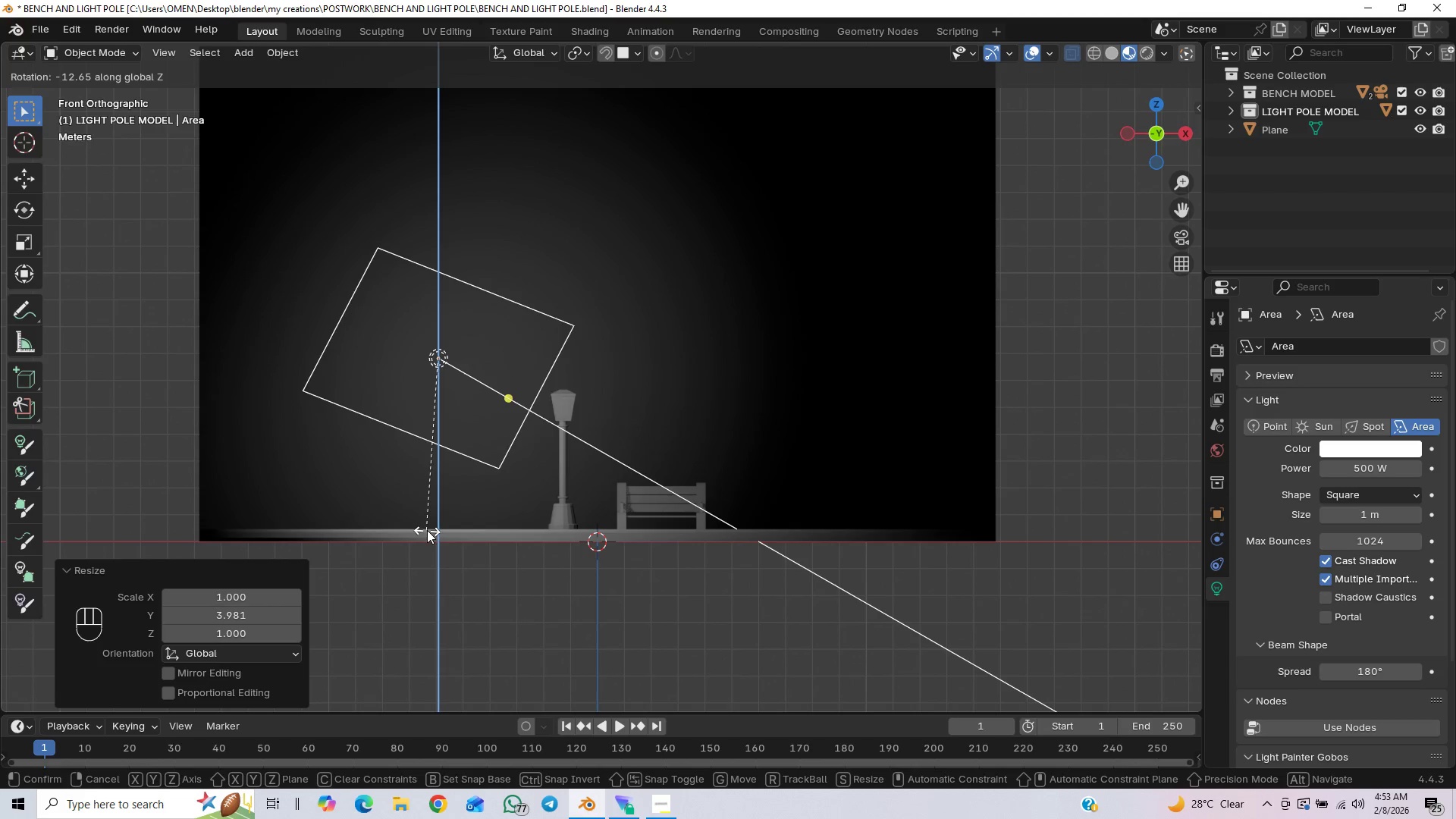 
wait(6.91)
 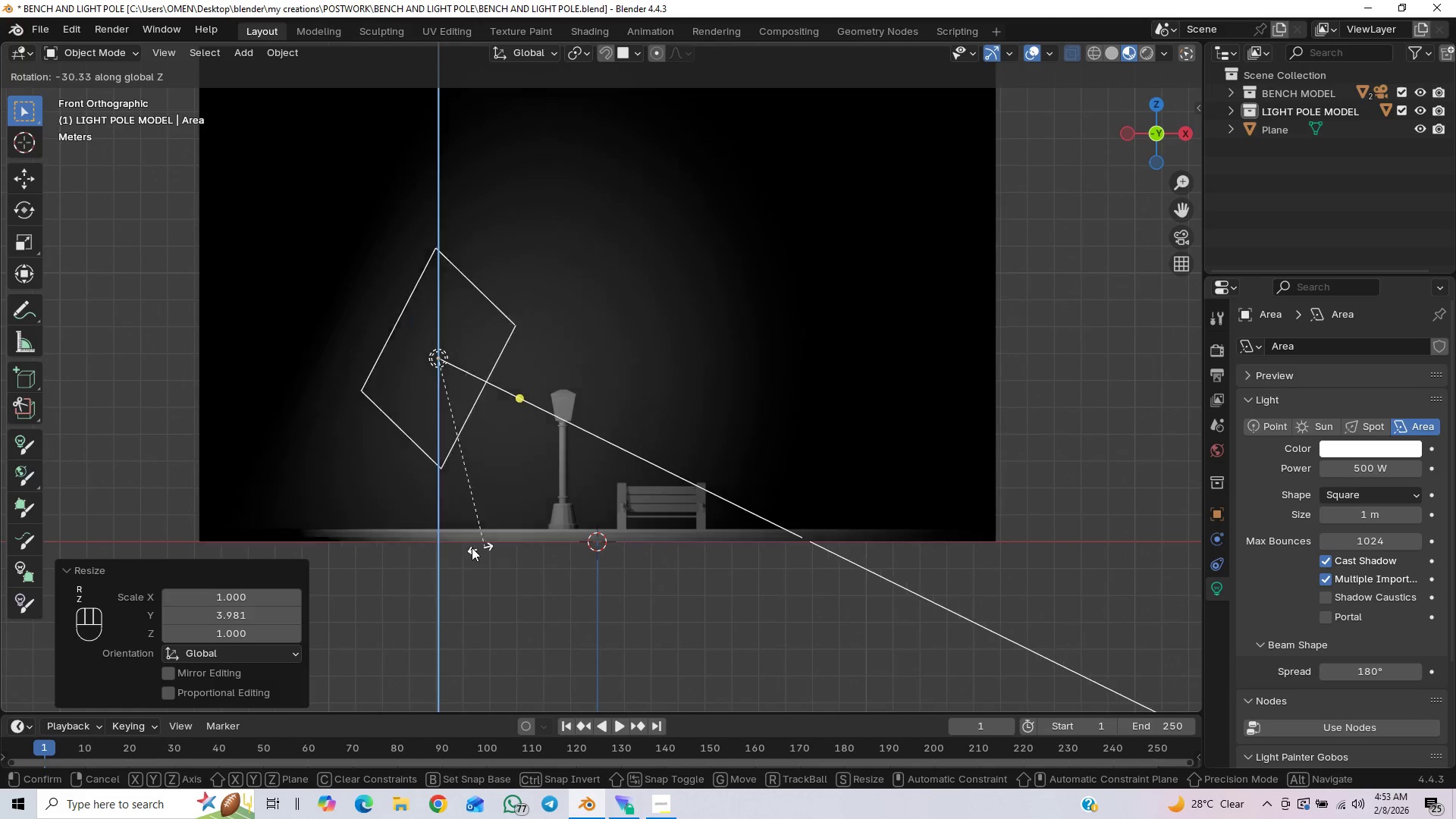 
scroll: coordinate [375, 513], scroll_direction: down, amount: 1.0
 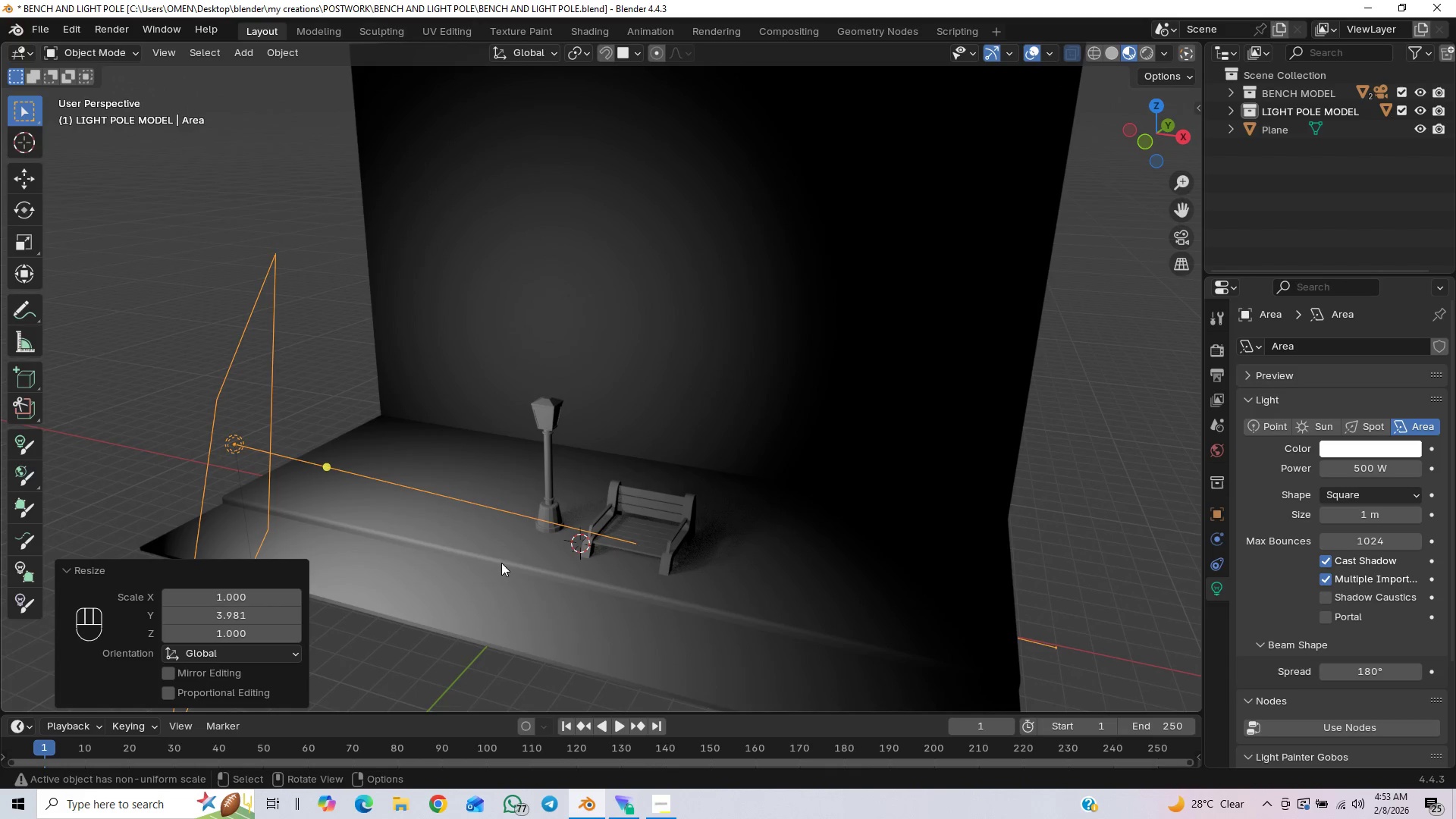 
type(sy)
 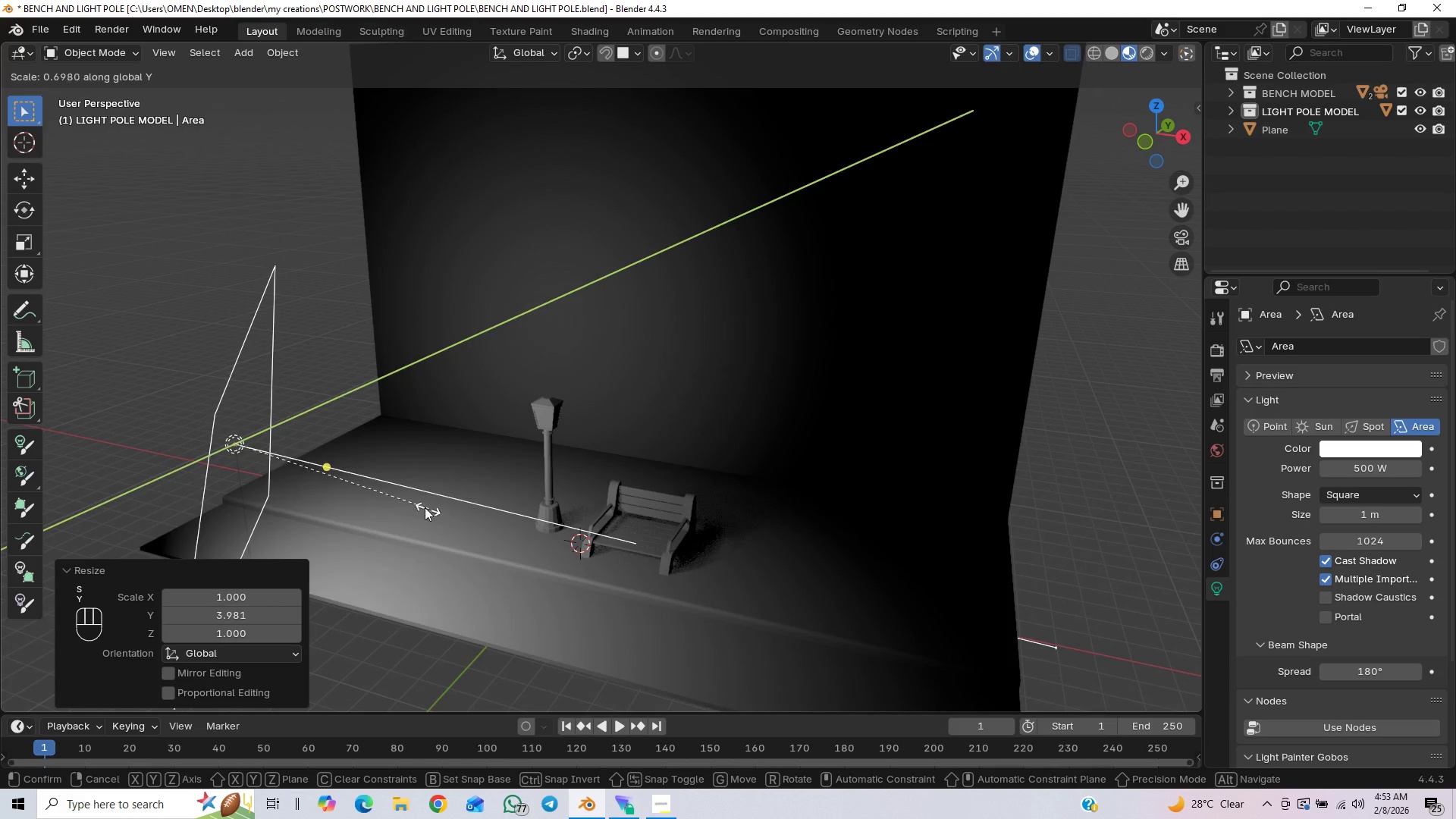 
left_click([405, 495])
 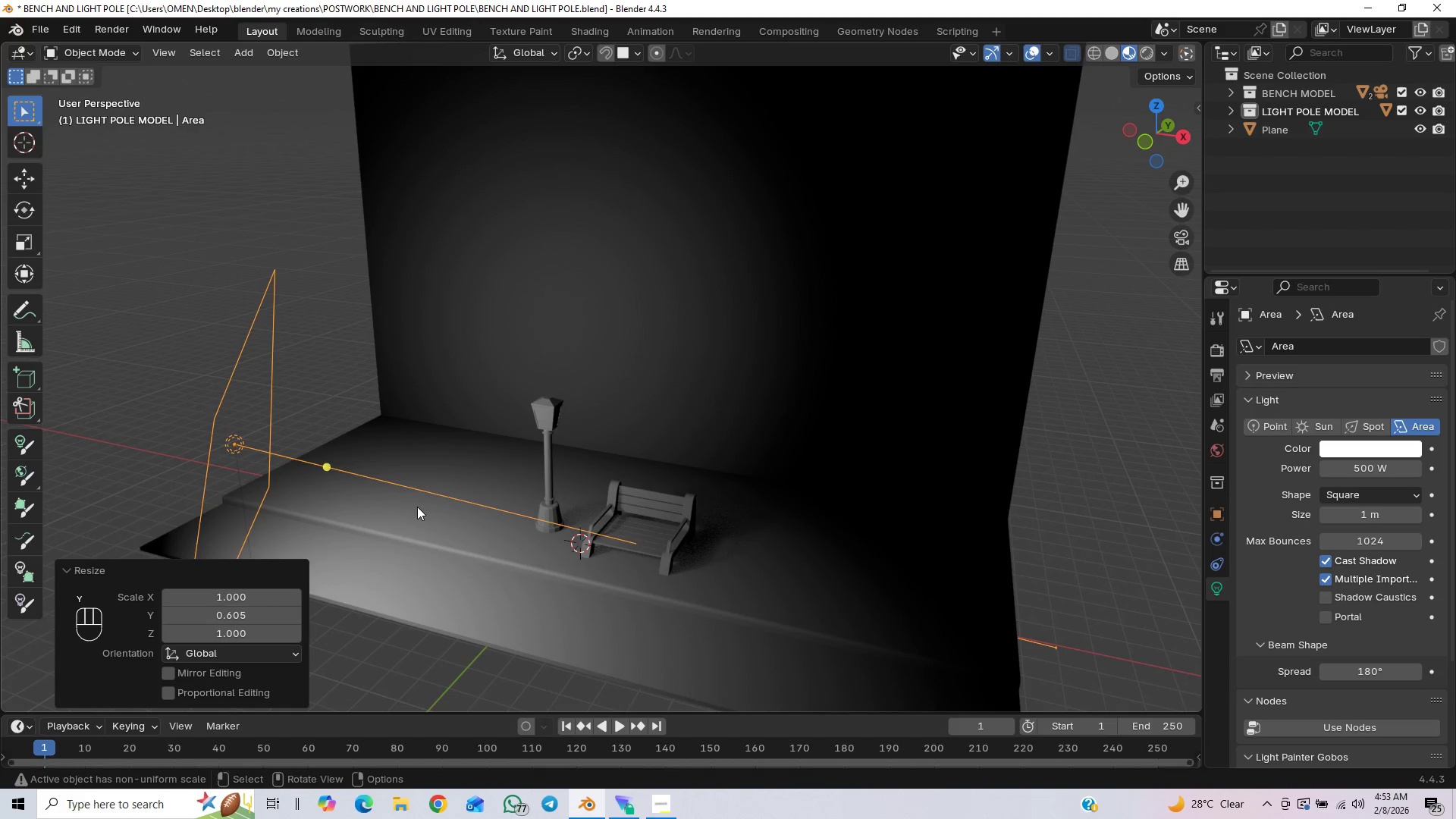 
type(gxy)
 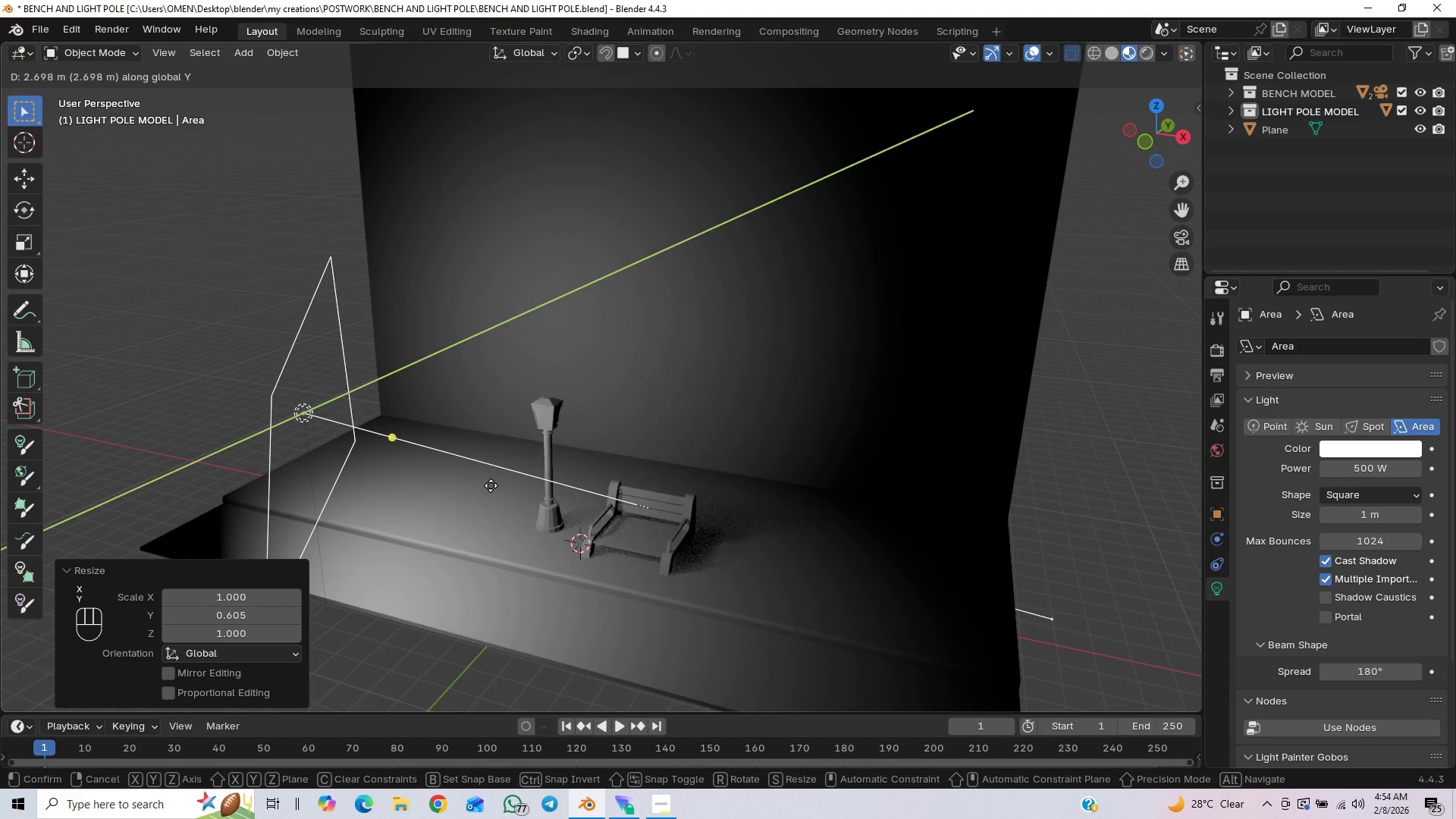 
left_click([489, 487])
 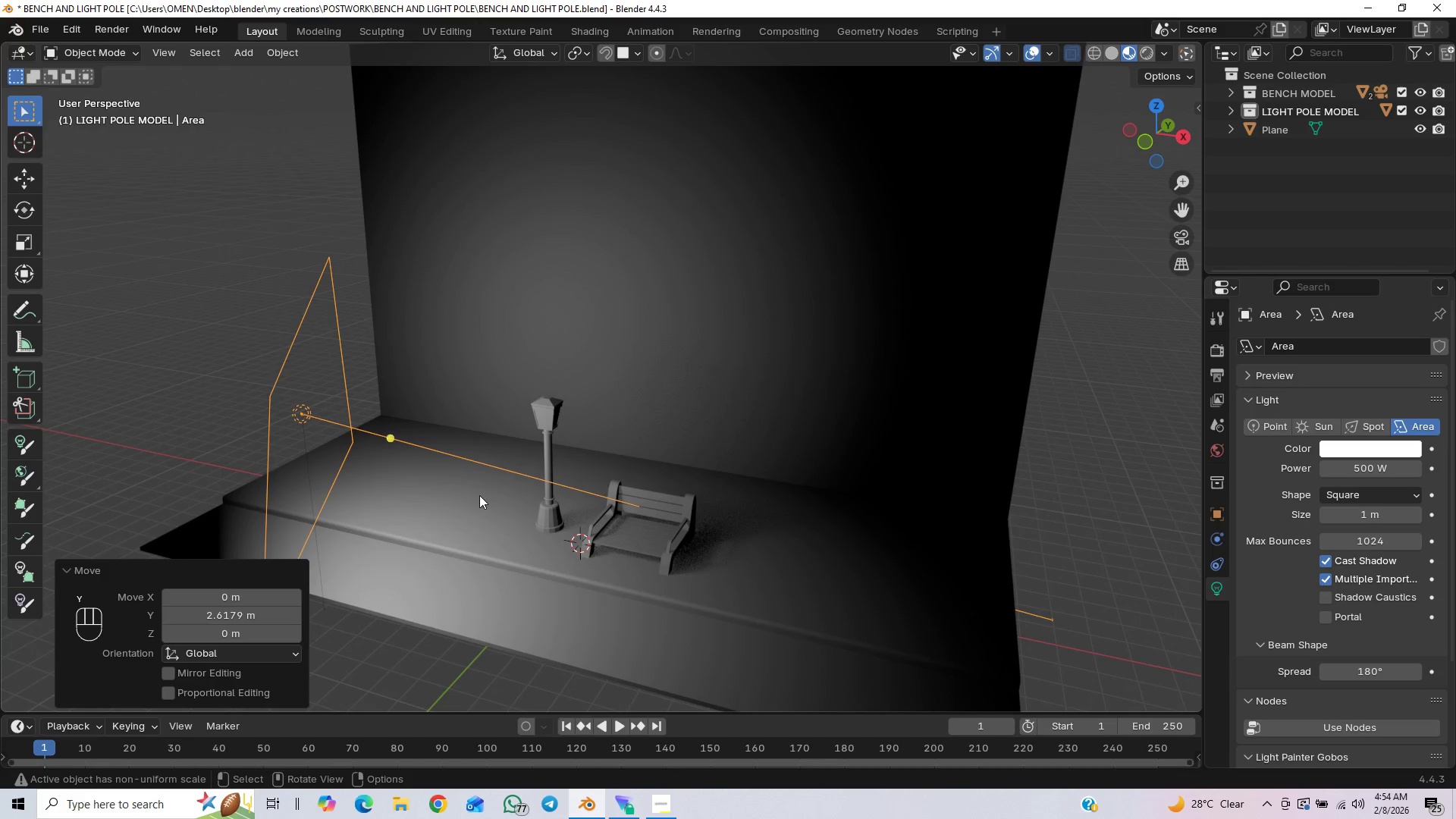 
key(End)
 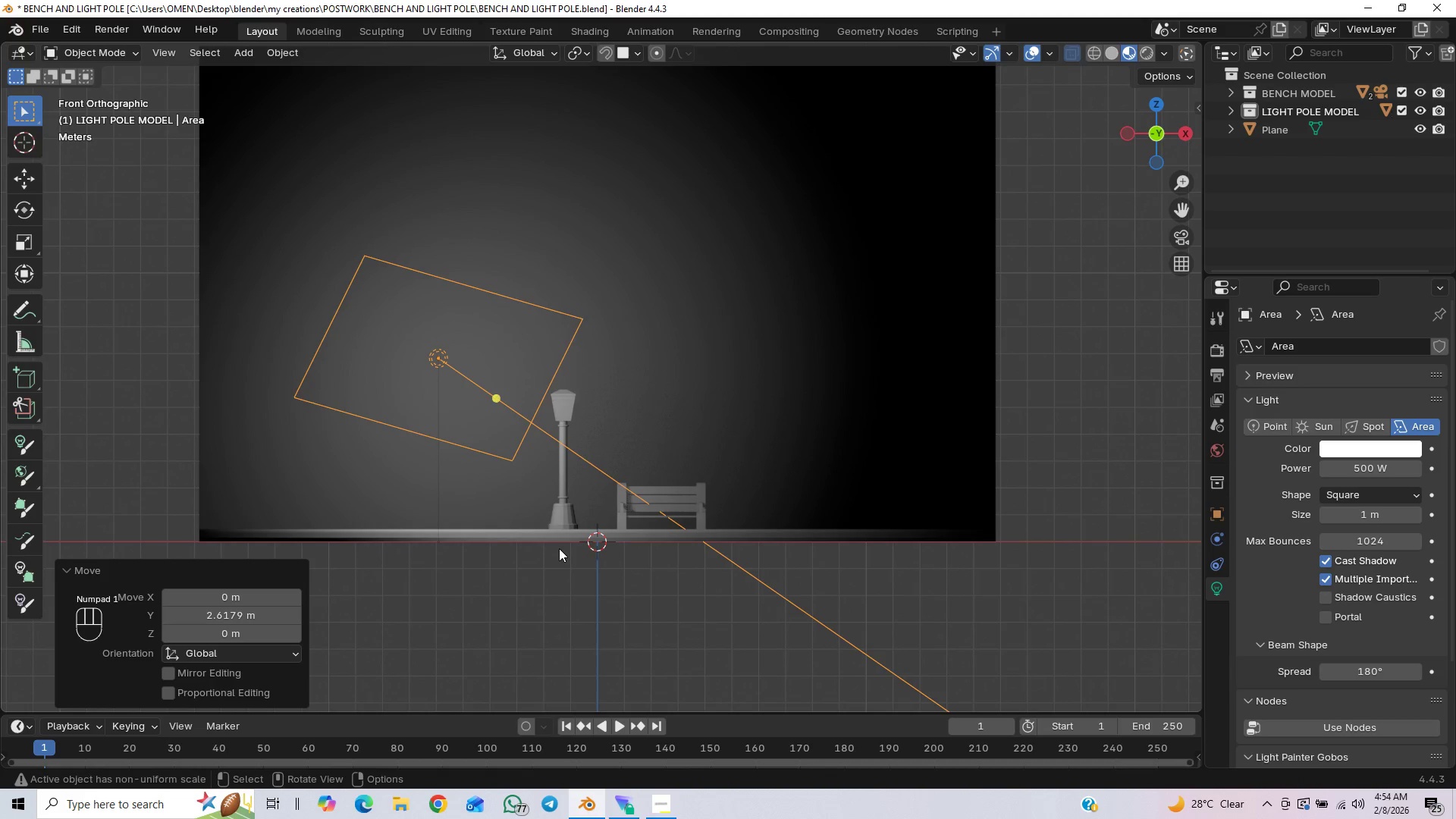 
hold_key(key=ShiftLeft, duration=0.42)
 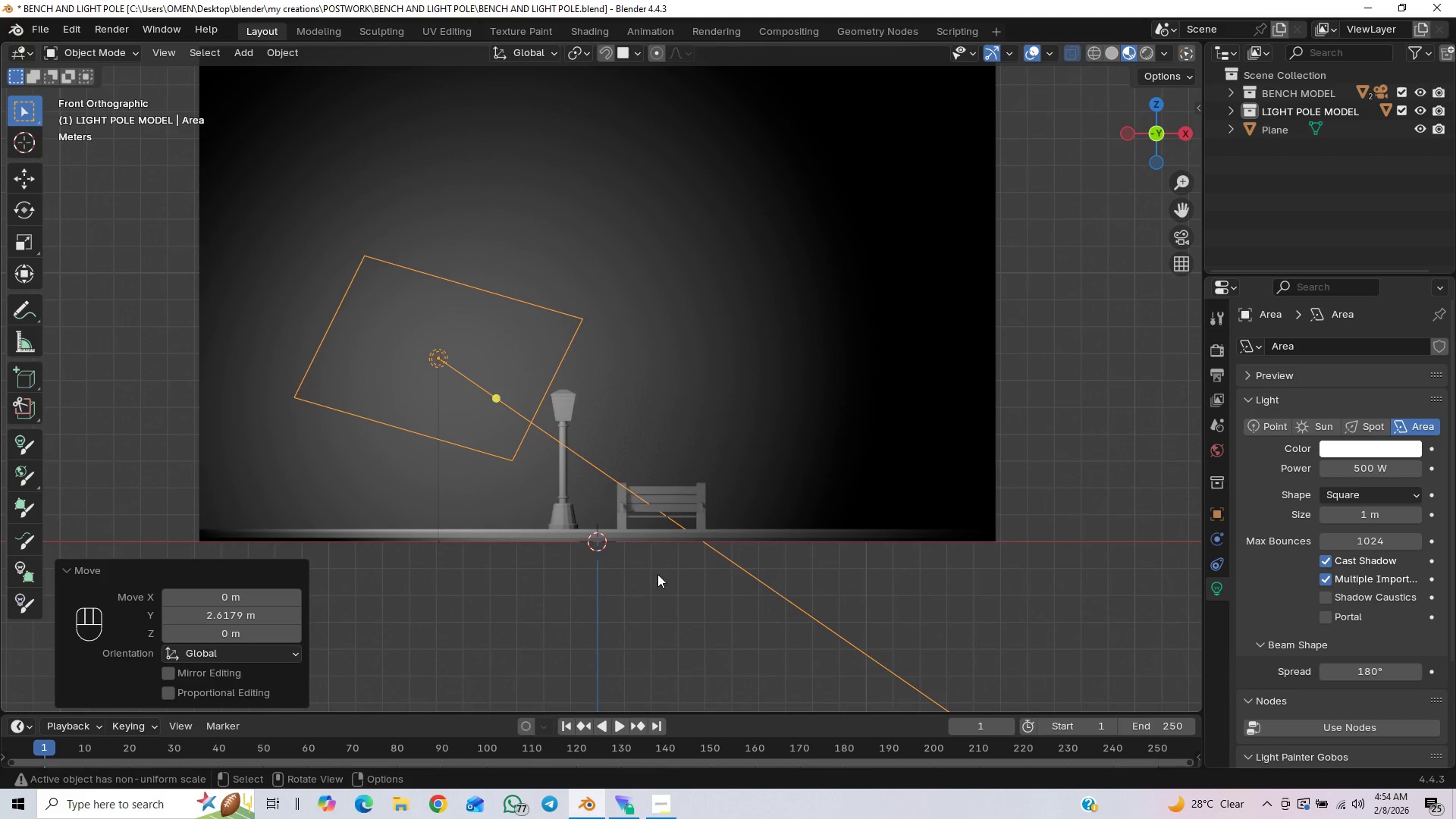 
key(Shift+A)
 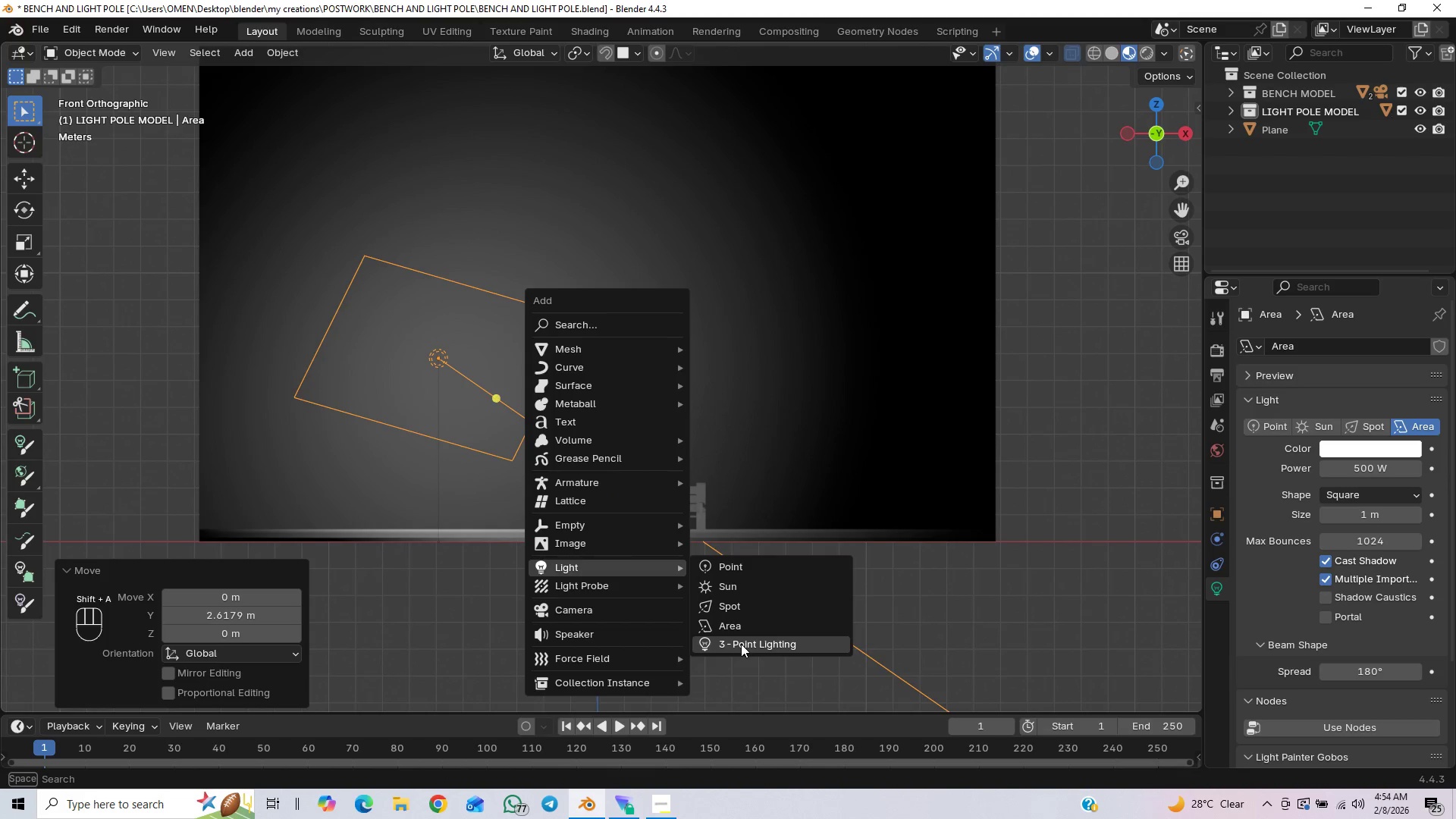 
left_click([736, 620])
 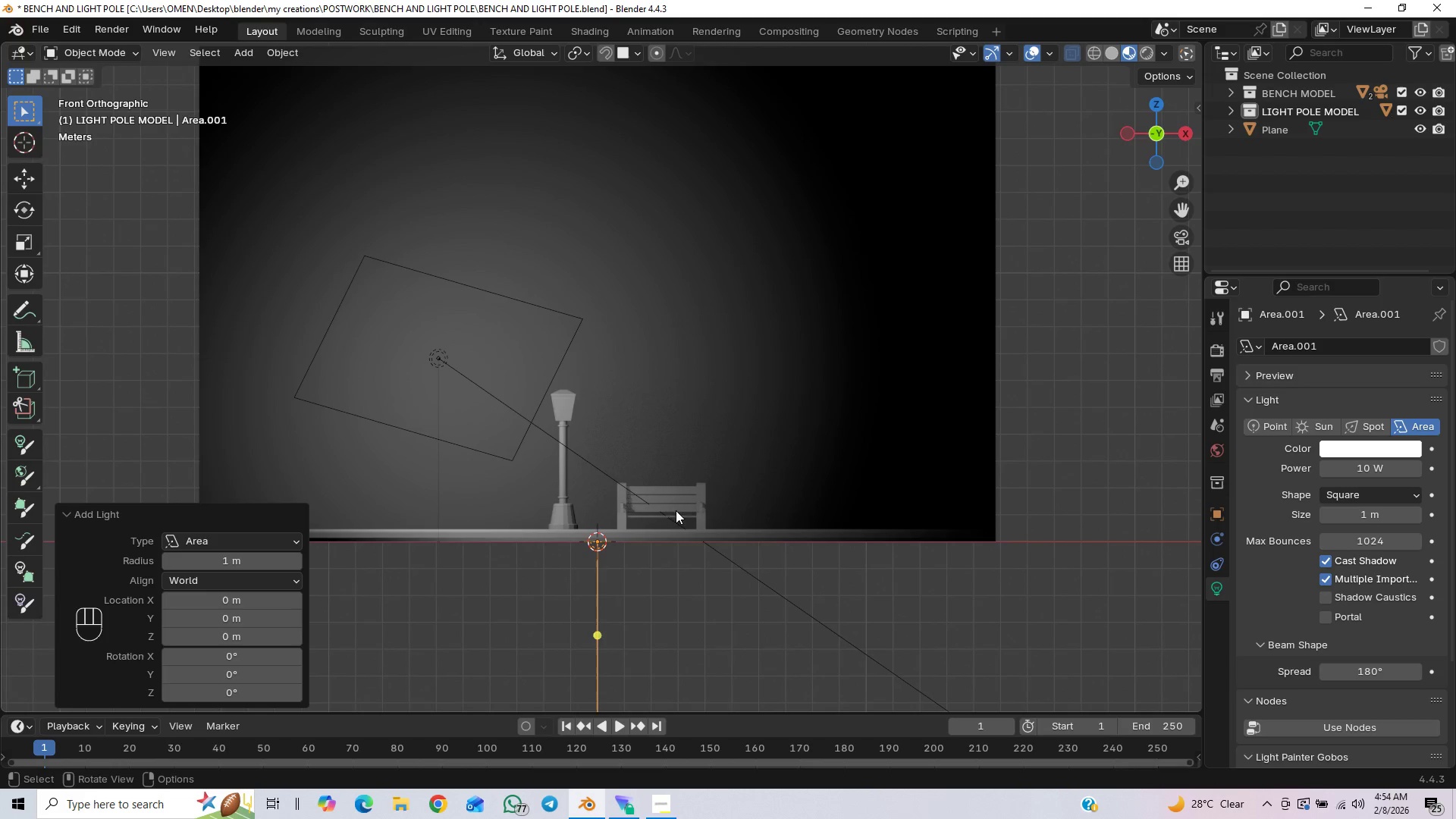 
type(gz)
 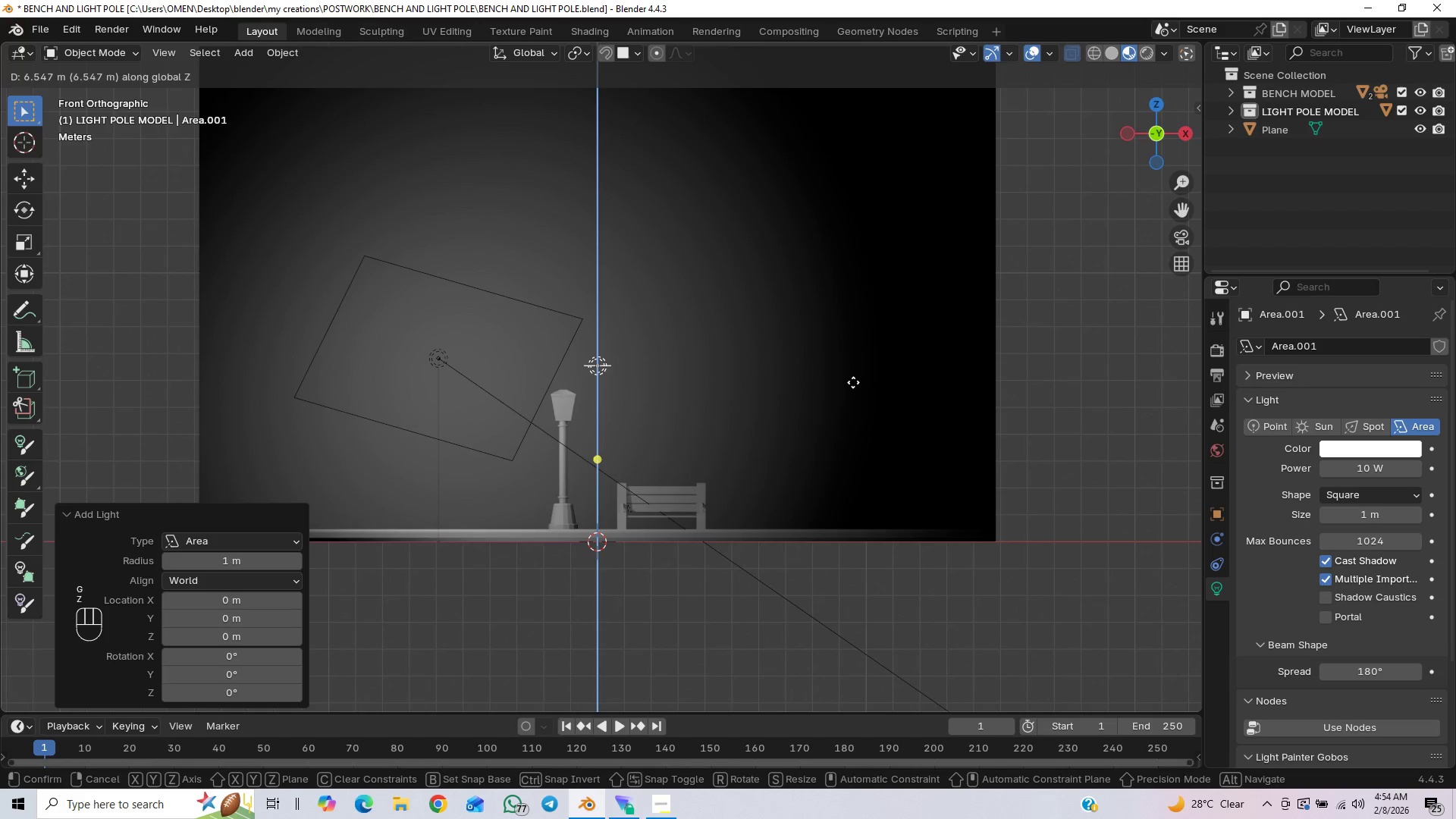 
left_click_drag(start_coordinate=[855, 379], to_coordinate=[856, 375])
 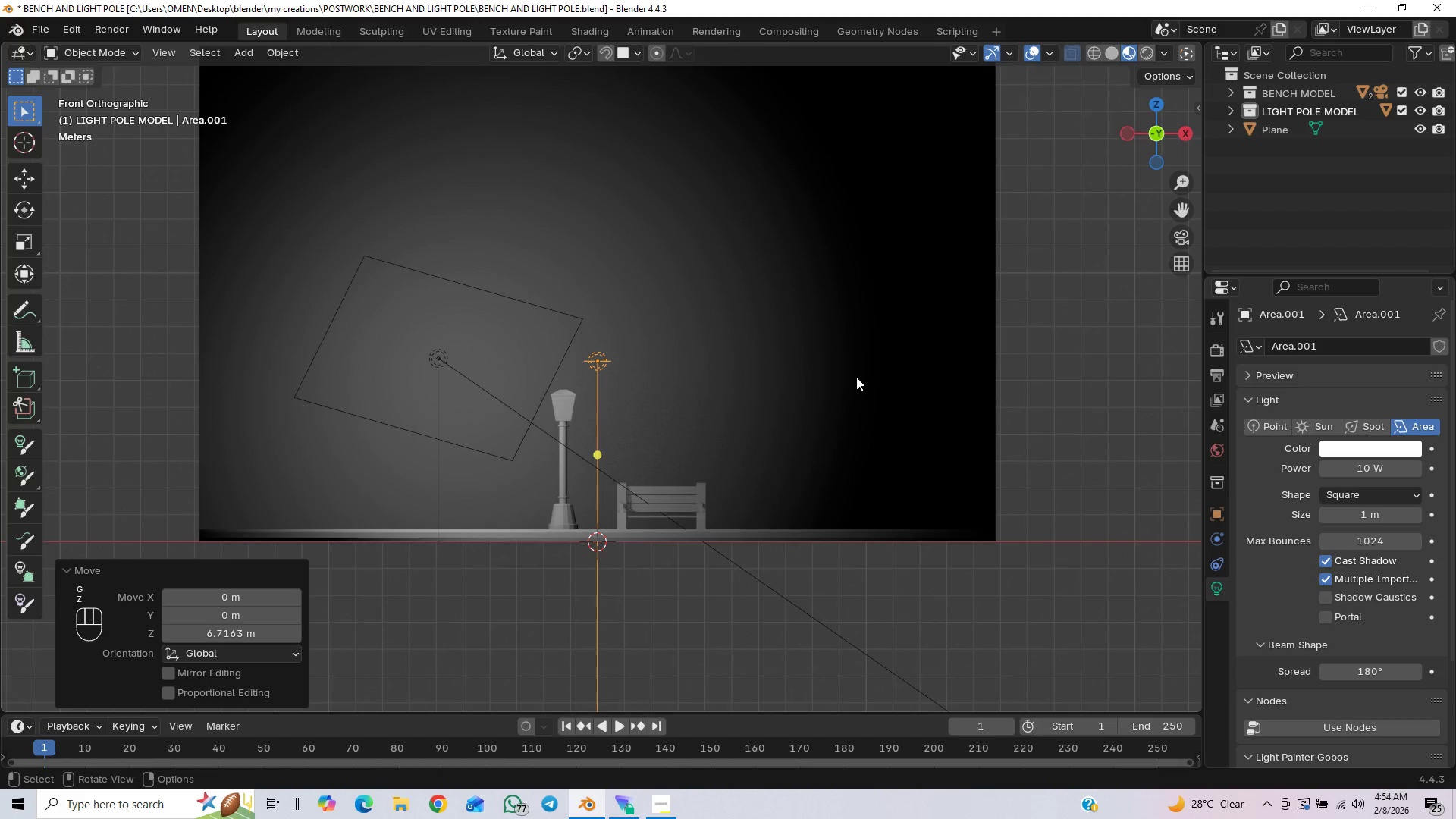 
type(gx)
 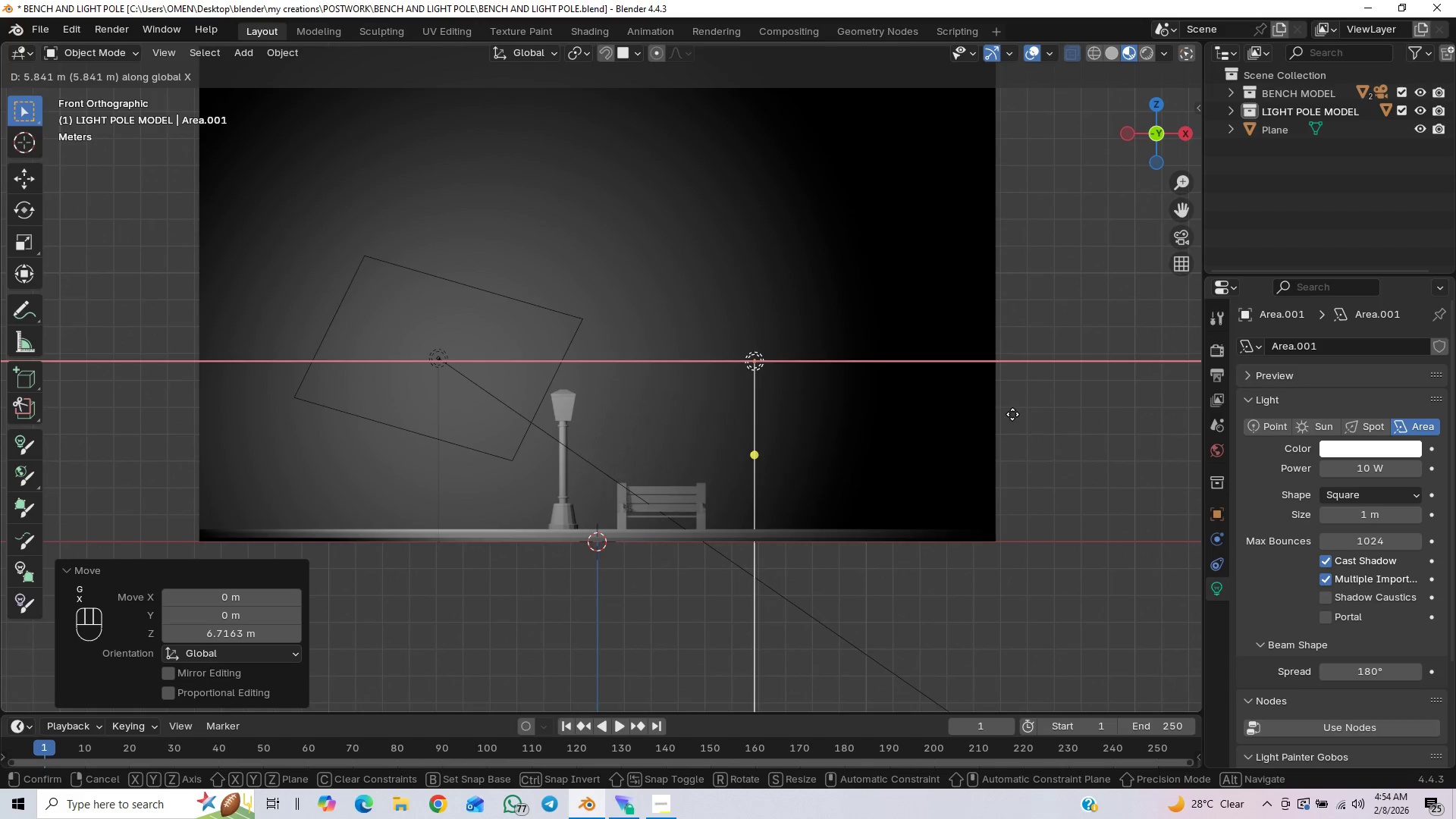 
left_click([1009, 414])
 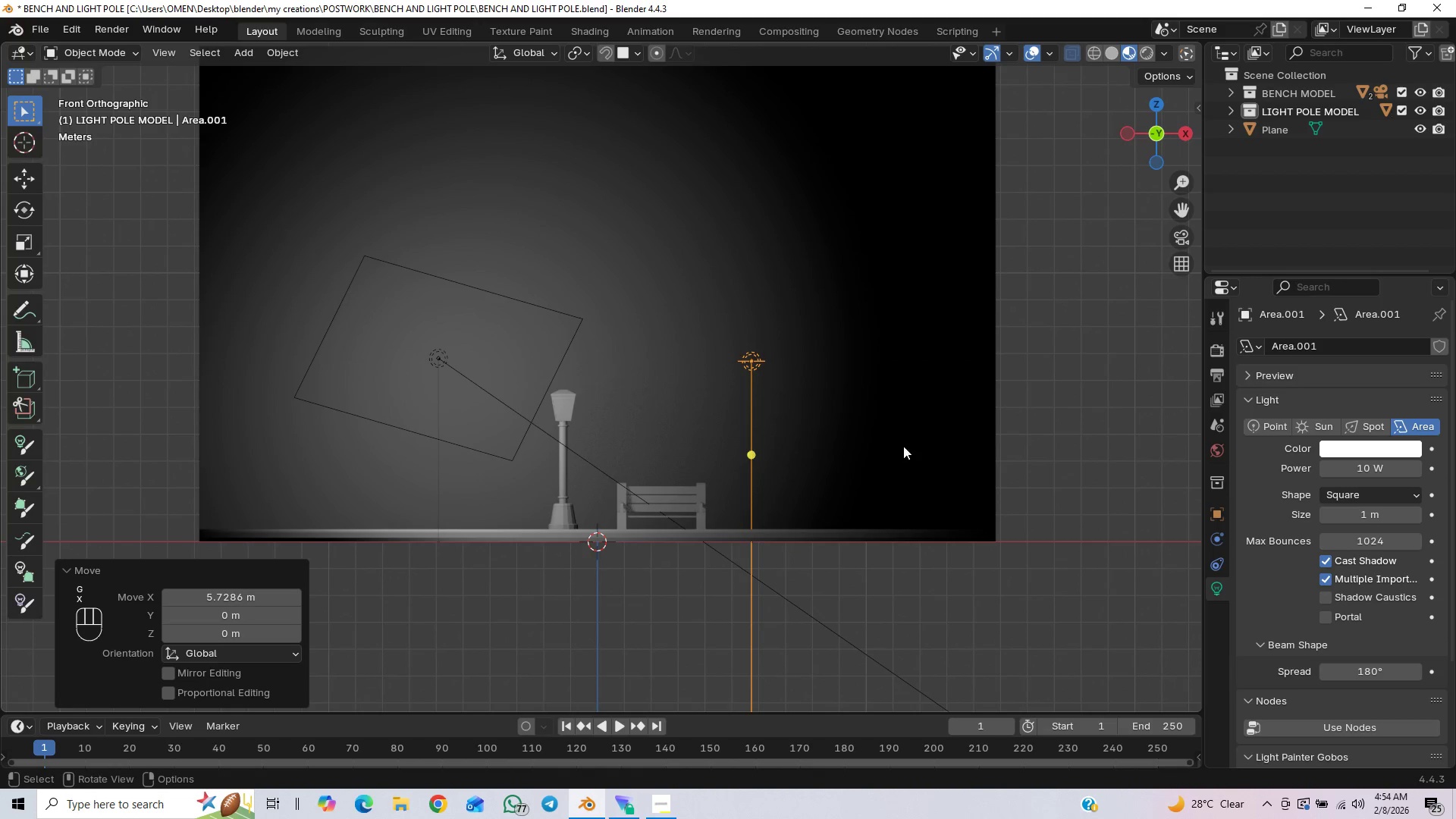 
key(S)
 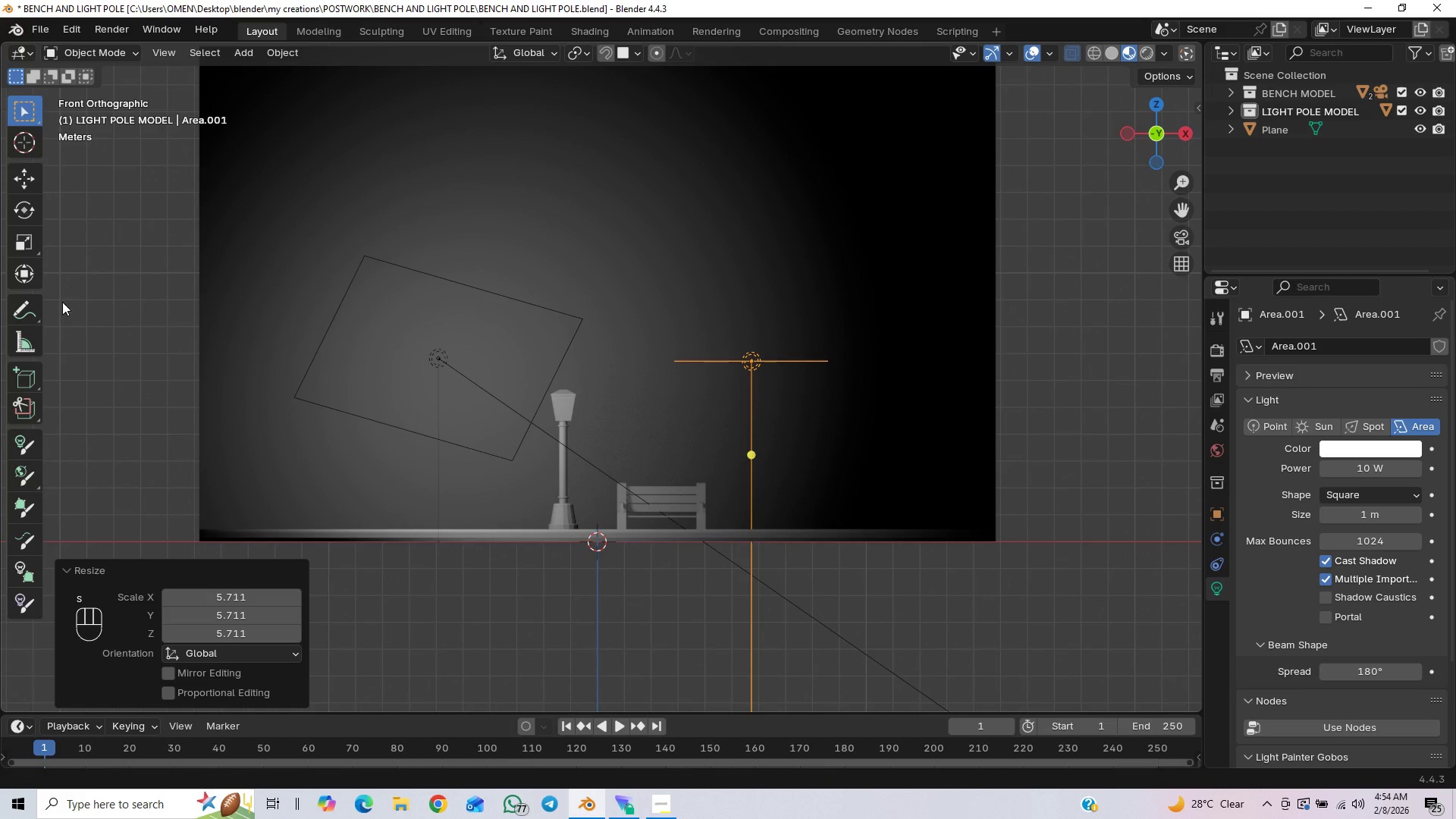 
scroll: coordinate [154, 415], scroll_direction: down, amount: 1.0
 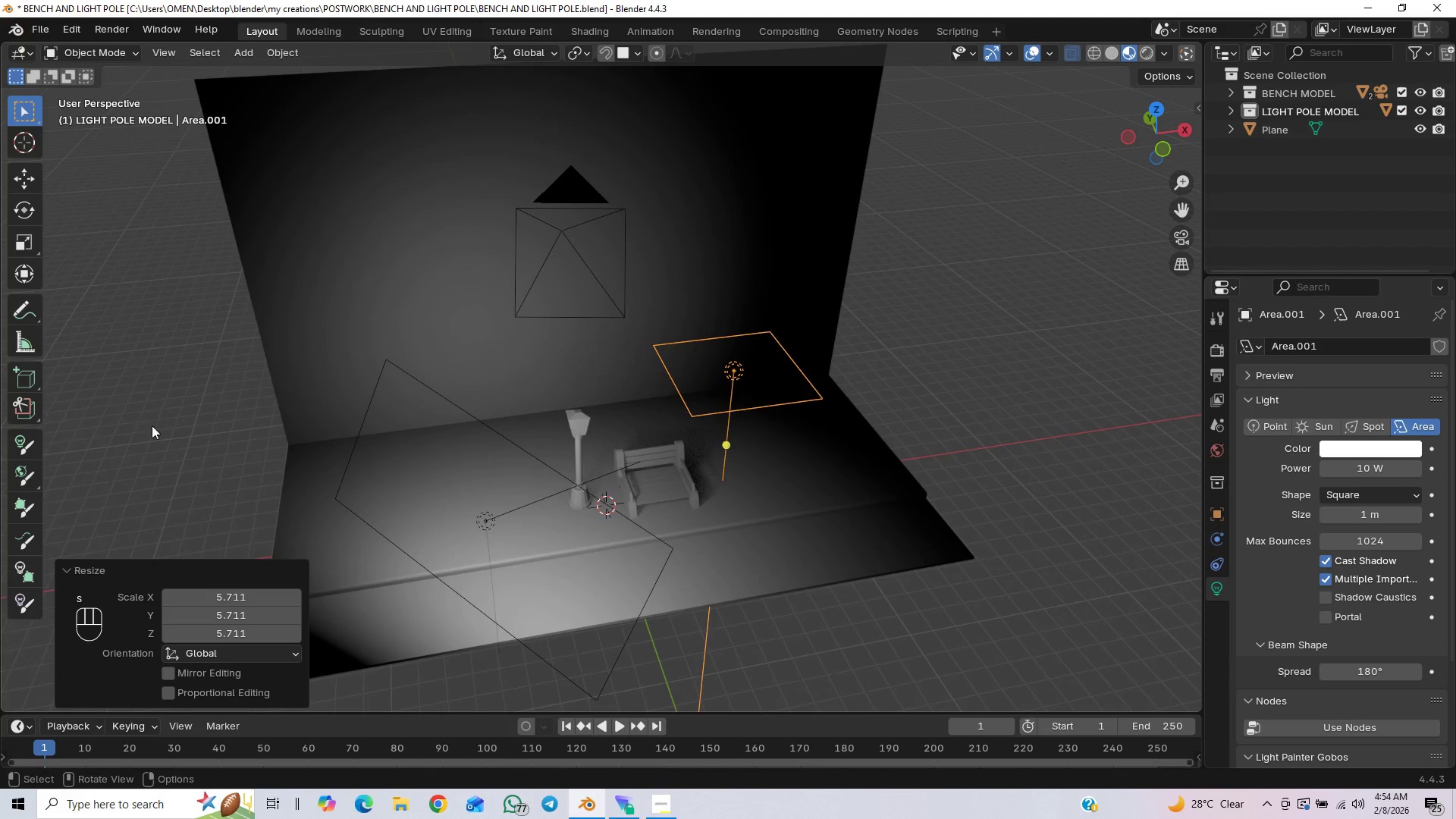 
hold_key(key=ShiftLeft, duration=0.53)
 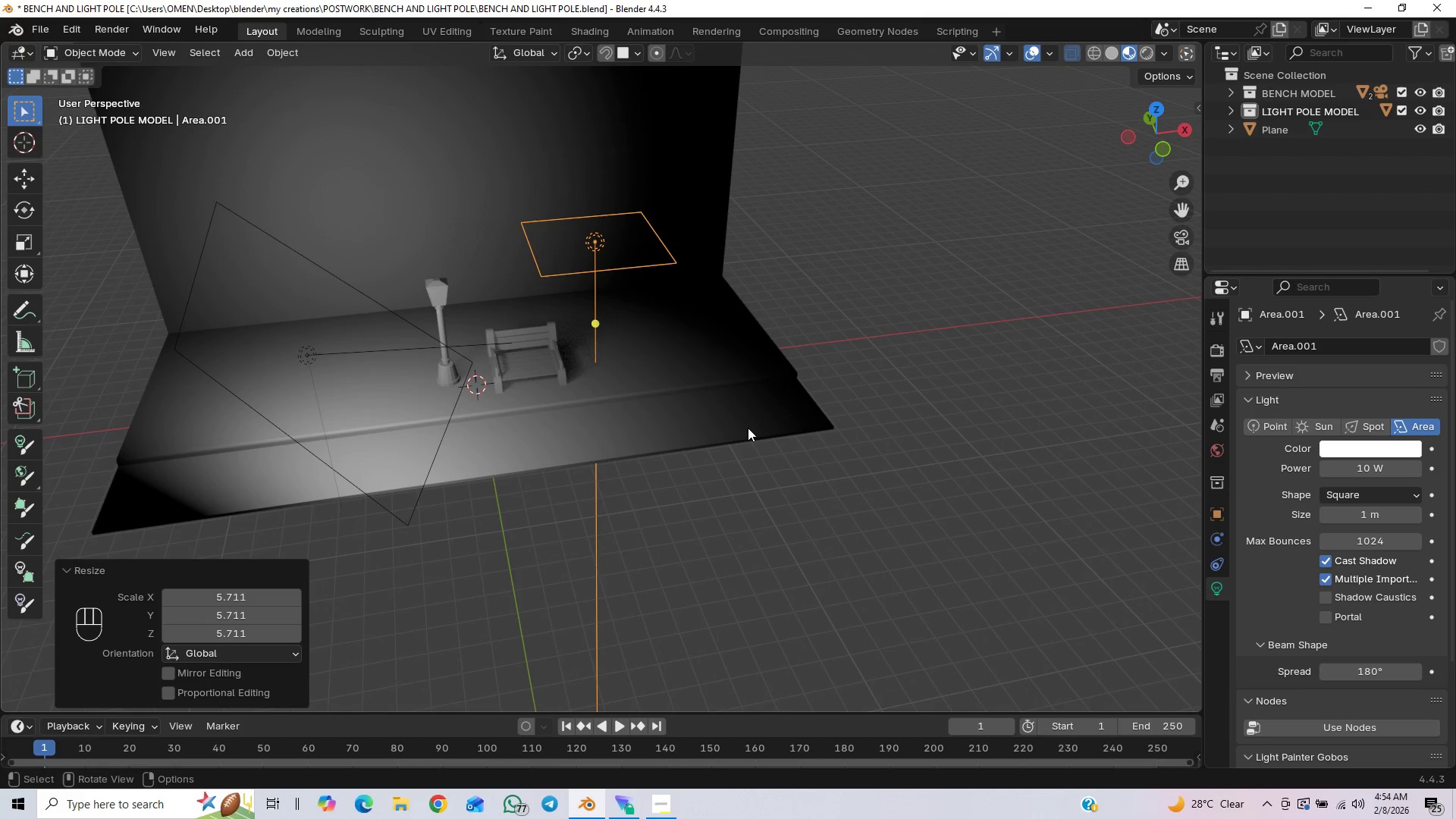 
type([End]rz)
 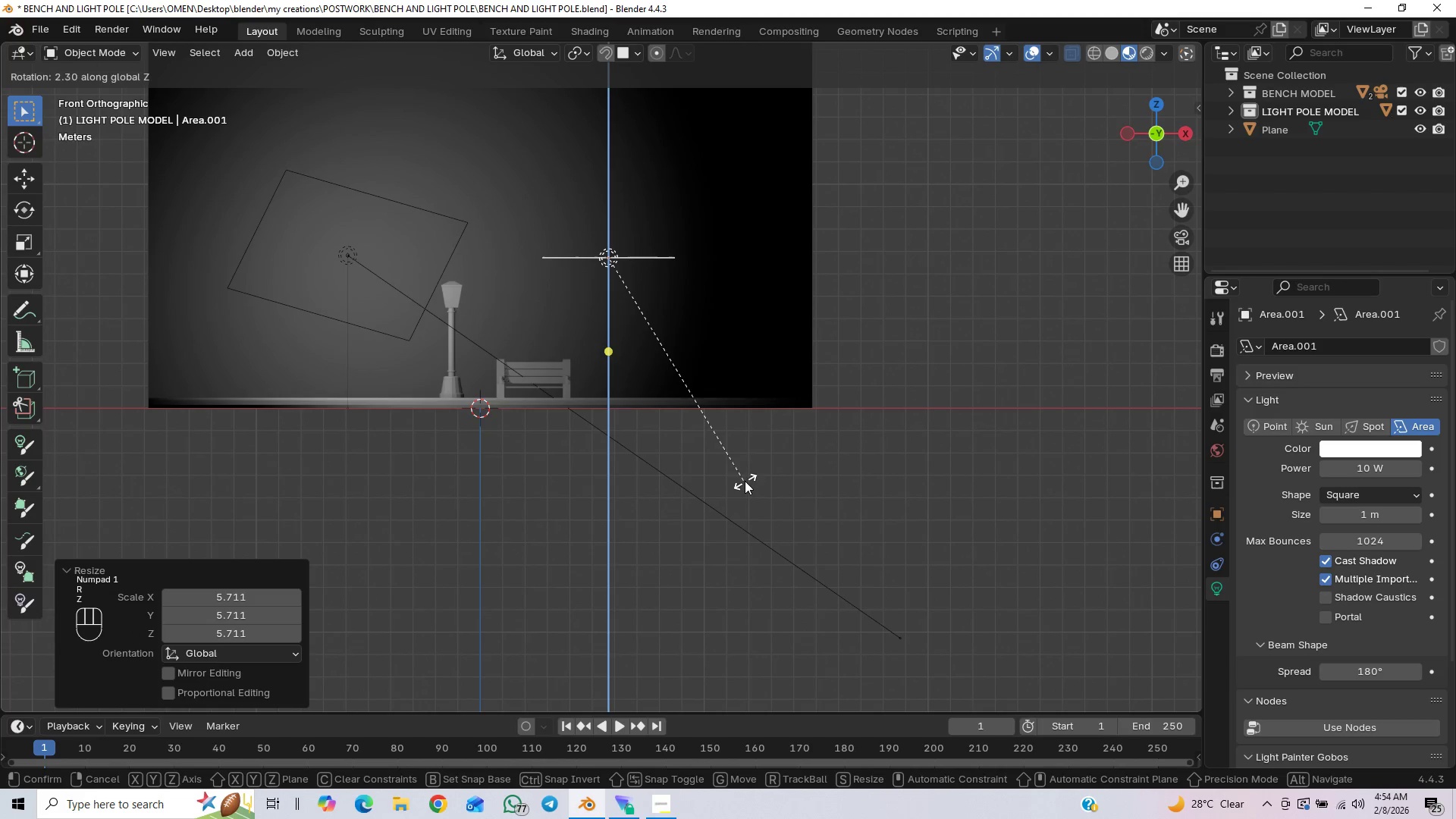 
key(X)
 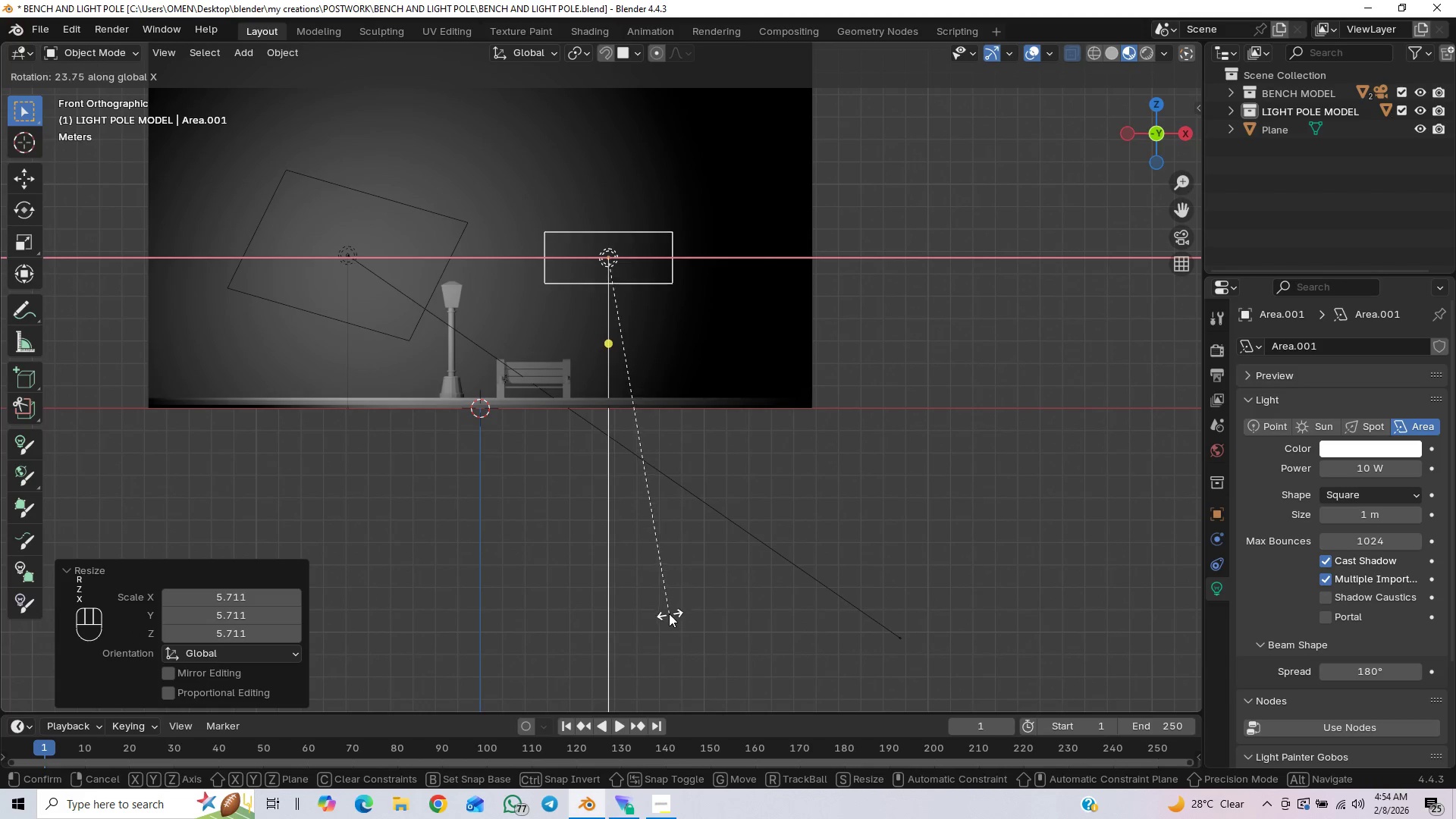 
left_click([667, 617])
 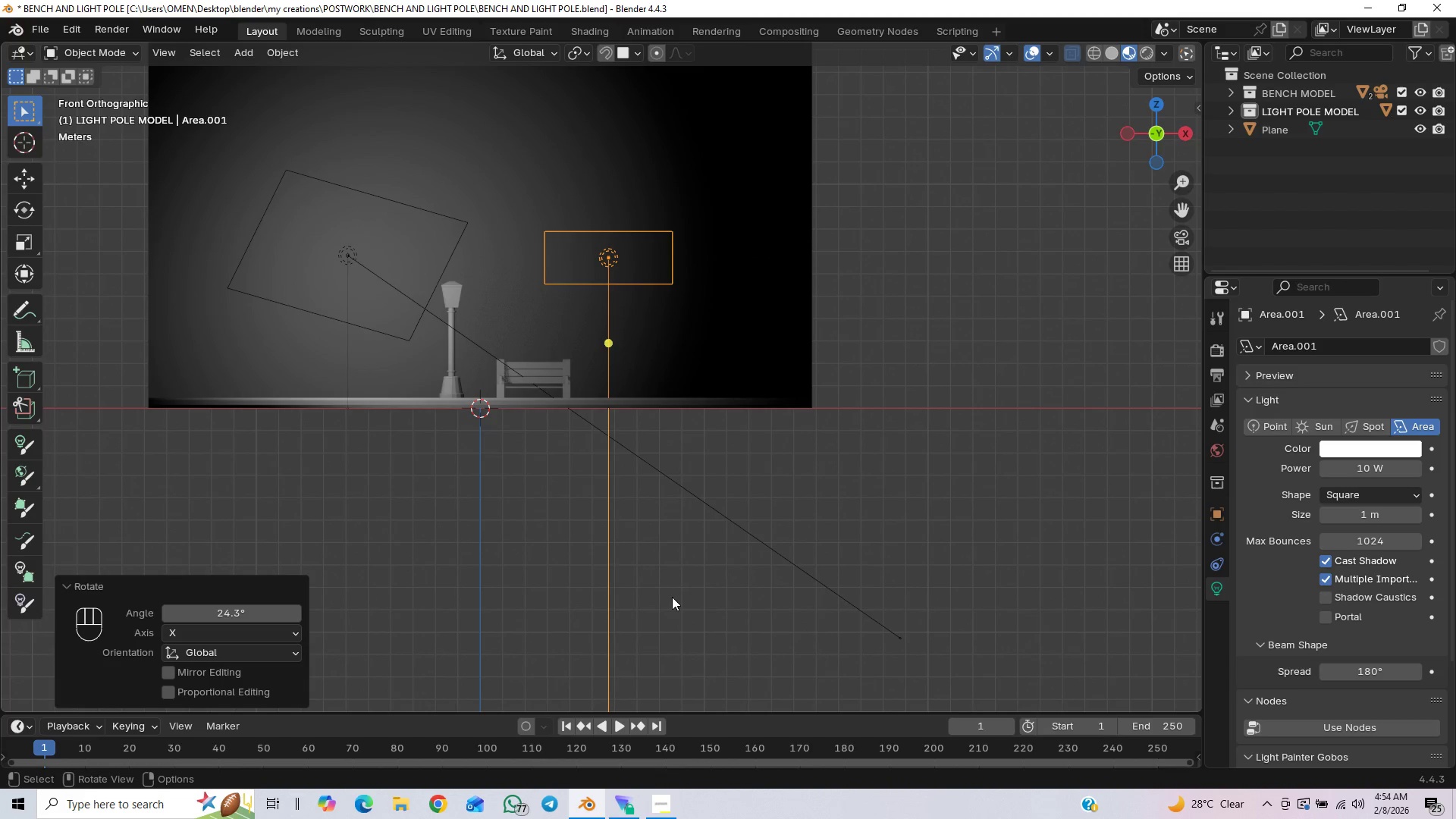 
type(rz)
 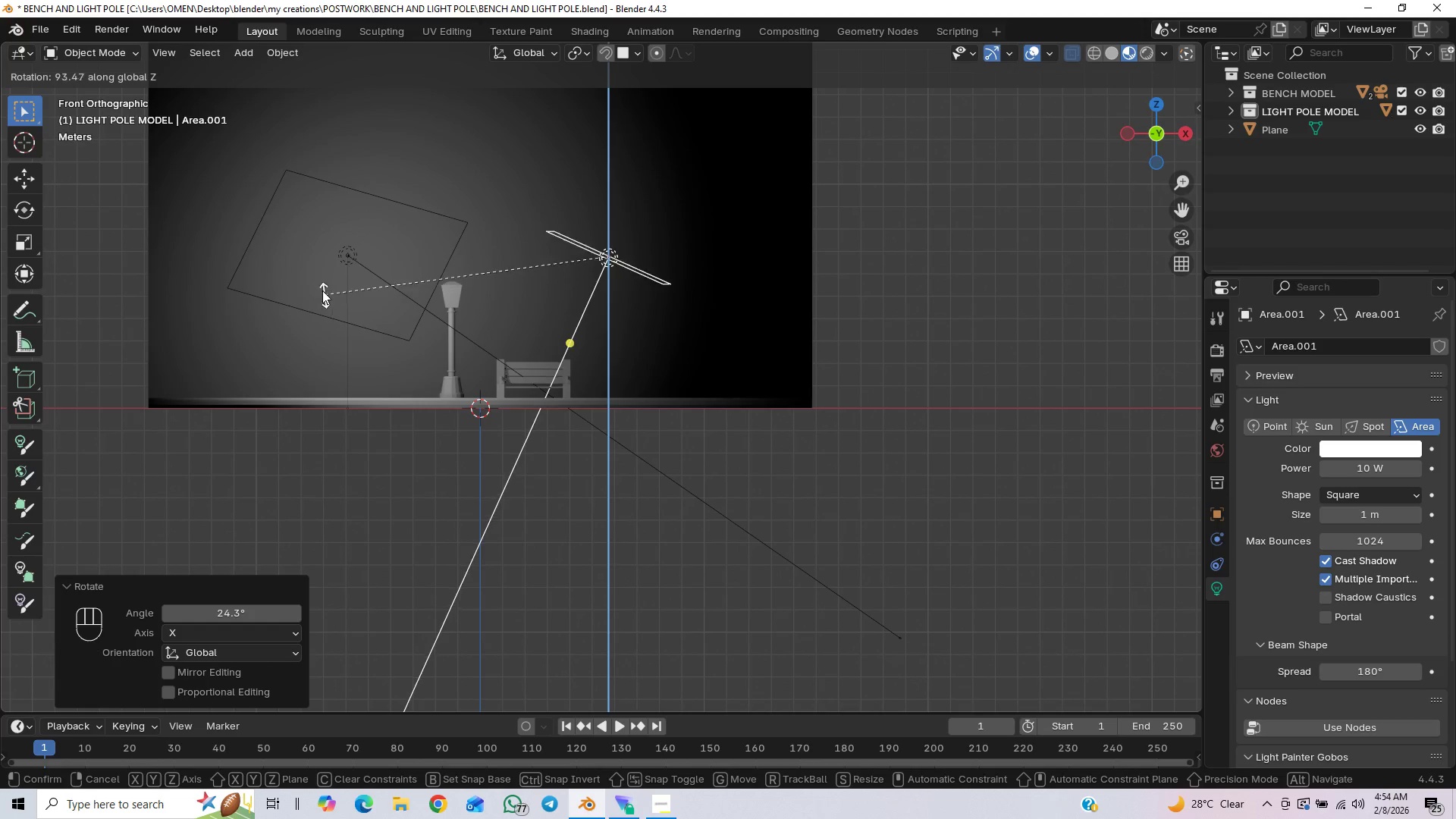 
left_click([376, 187])
 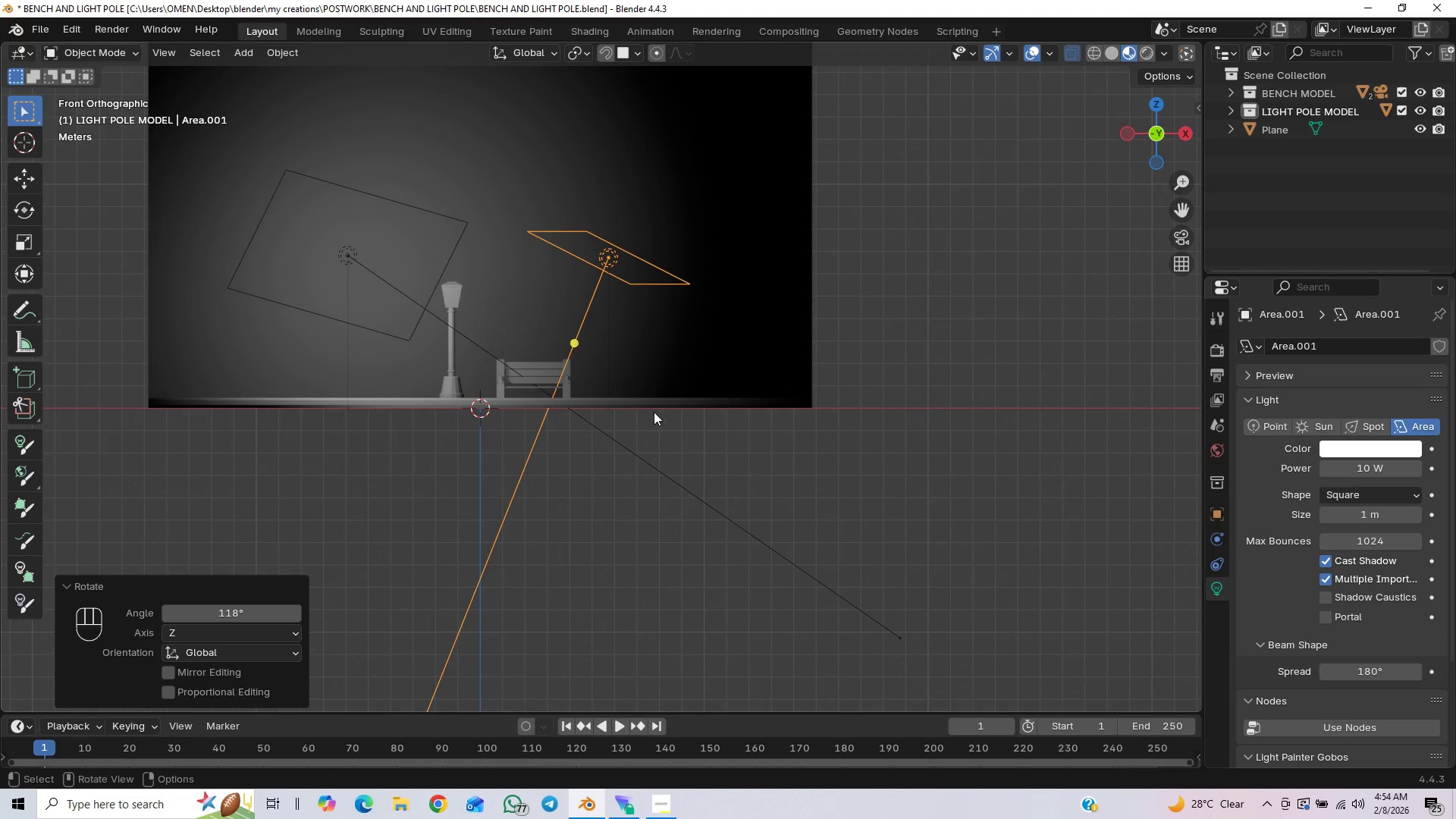 
type(rx)
 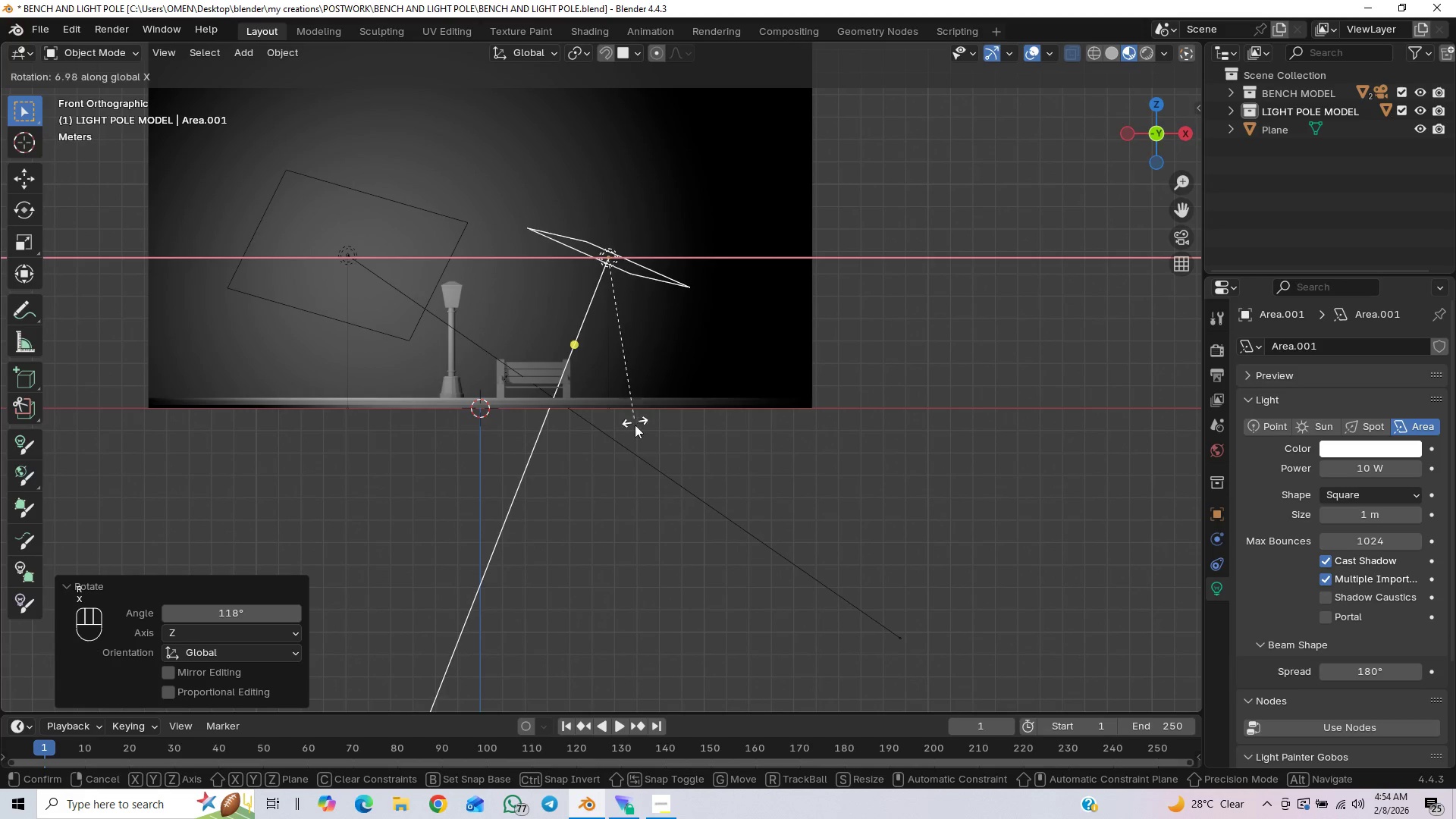 
key(X)
 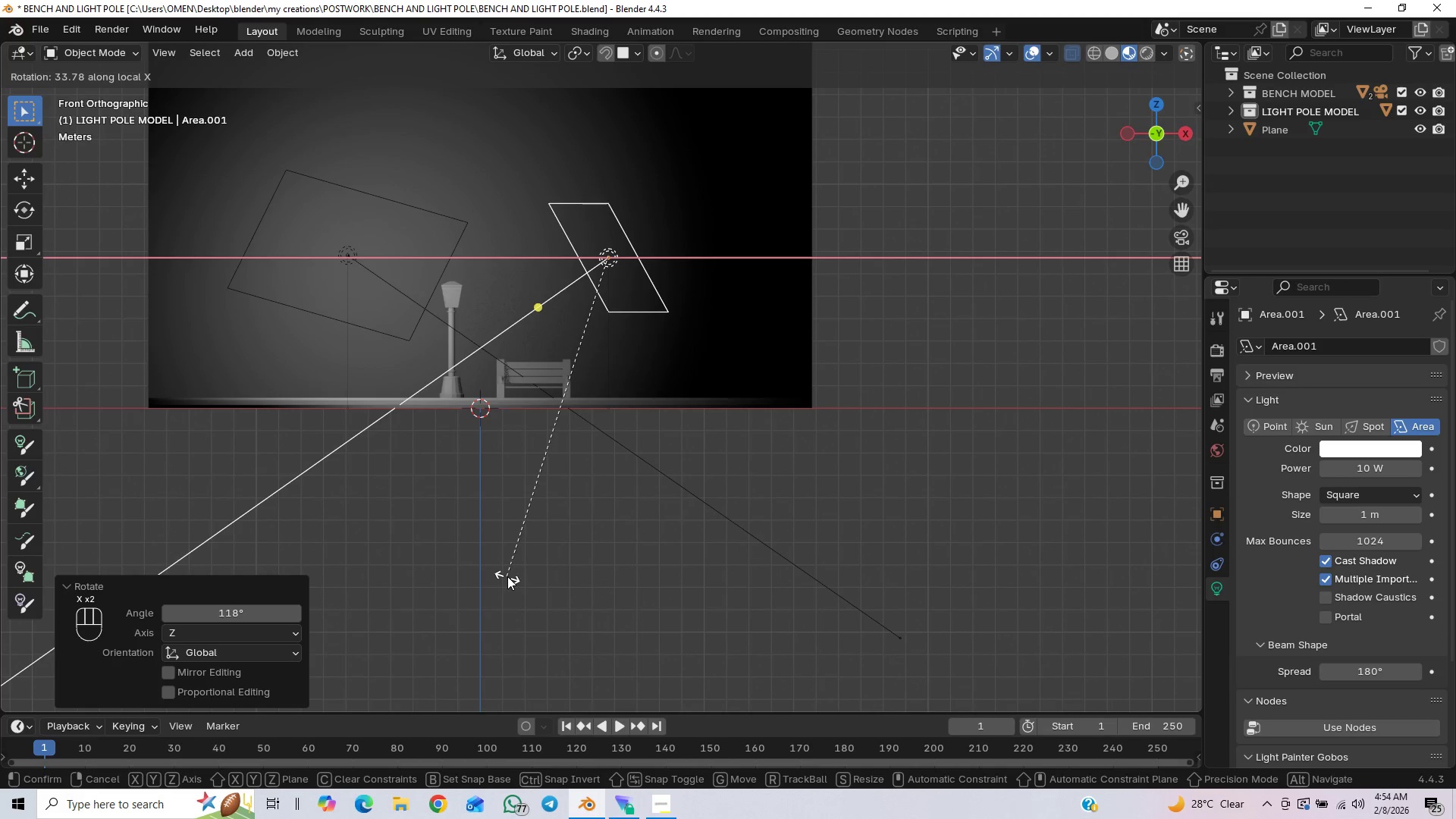 
left_click([508, 576])
 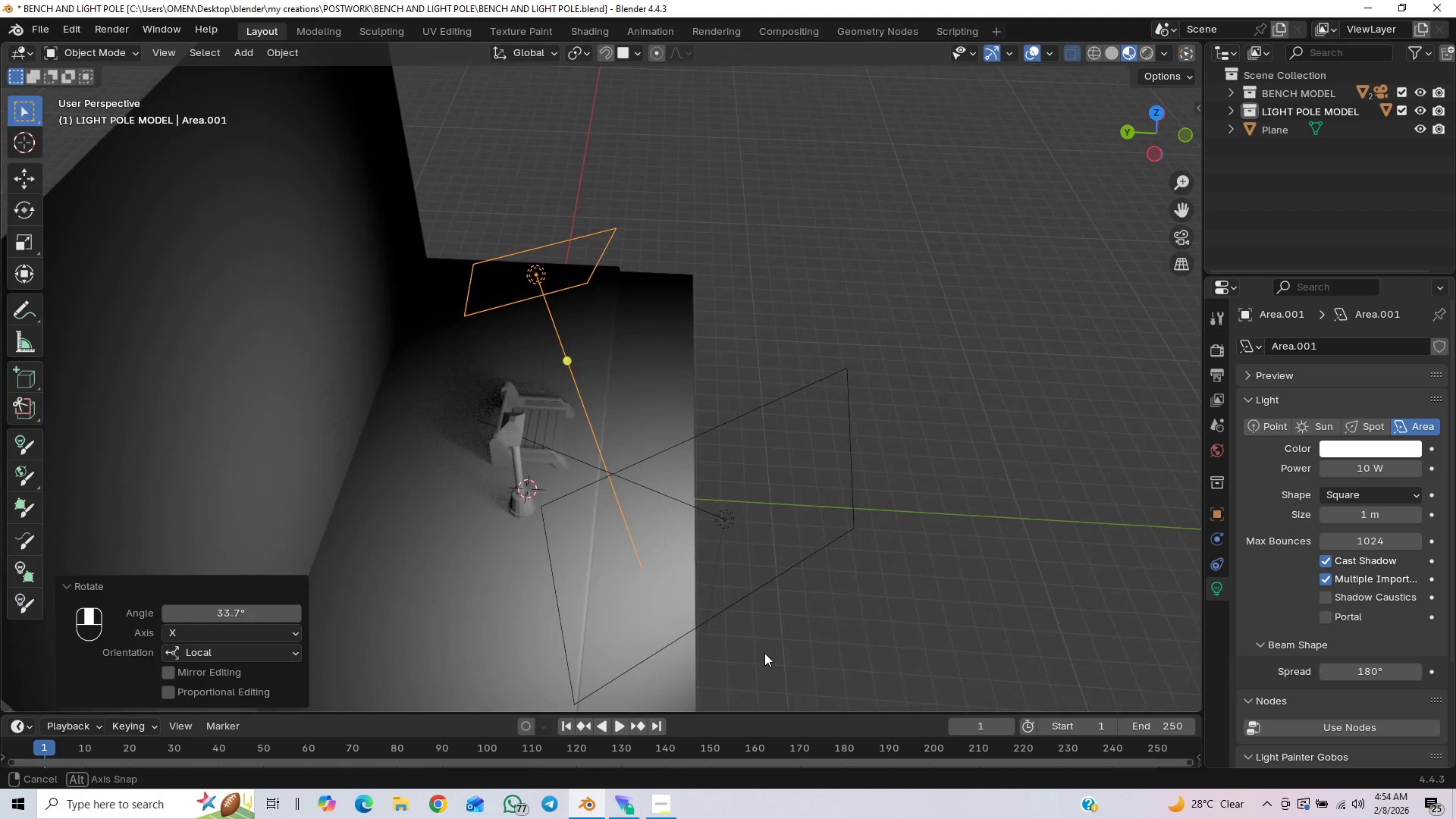 
type(rz)
 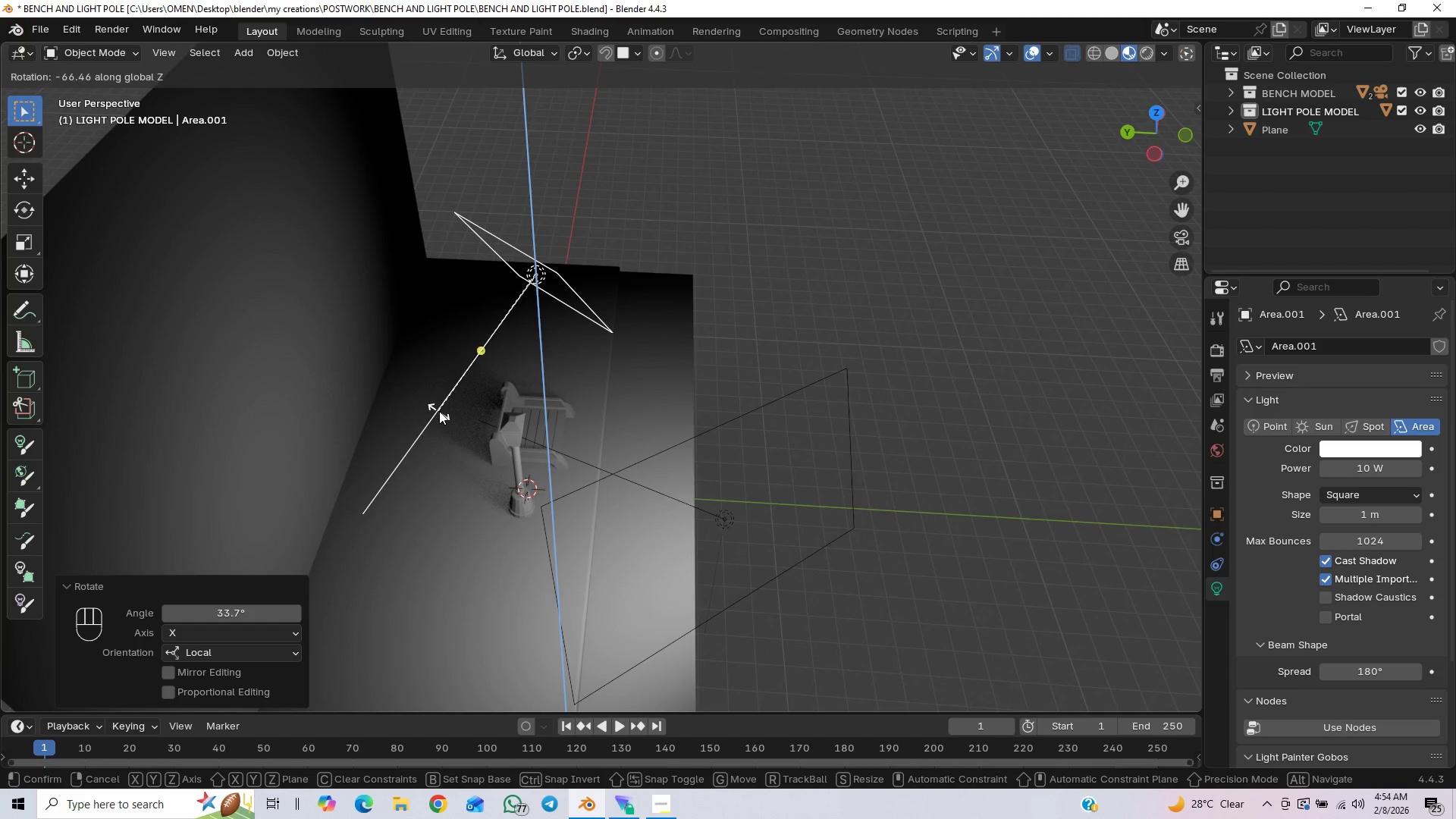 
left_click([467, 438])
 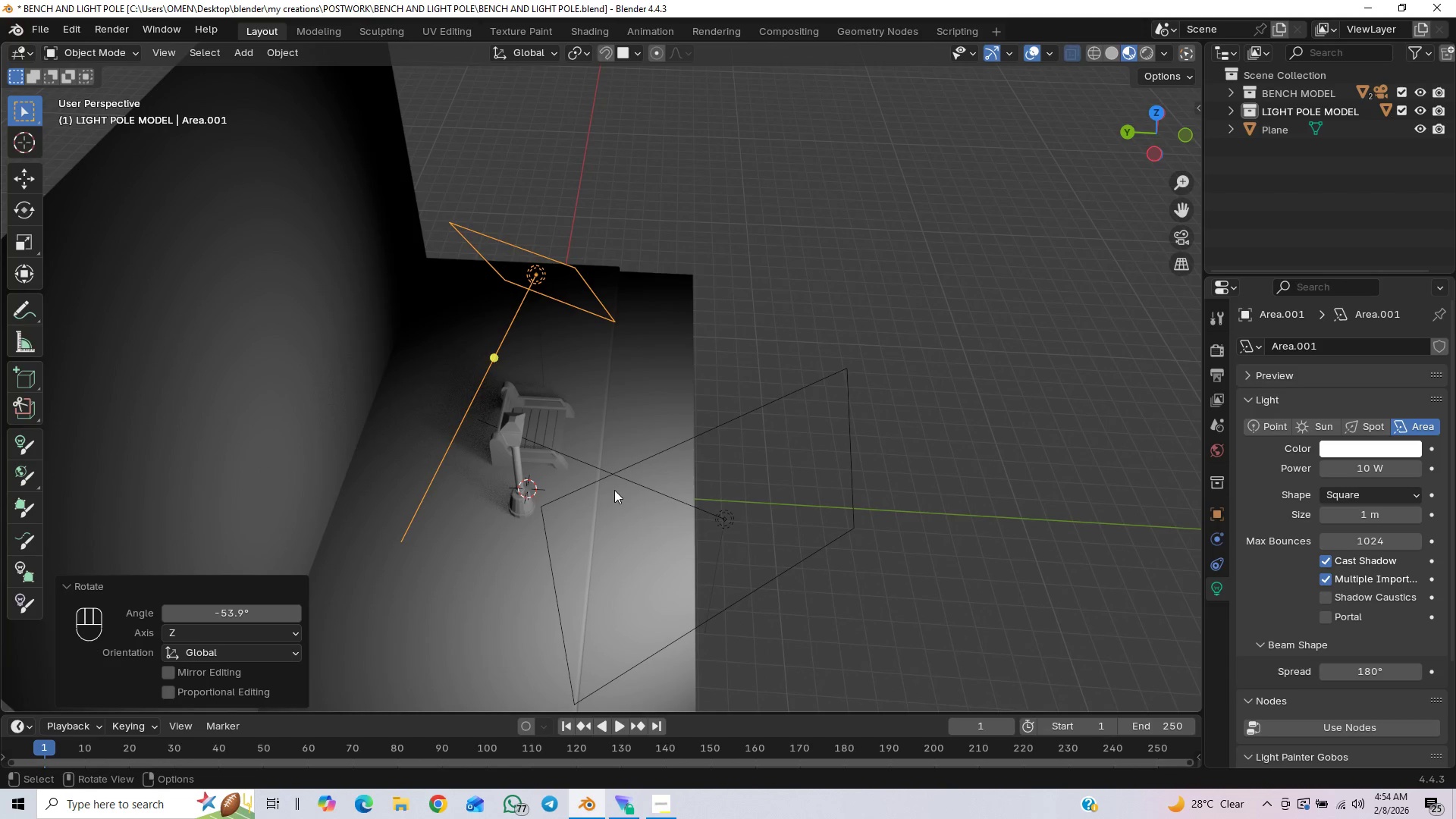 
type(gx)
 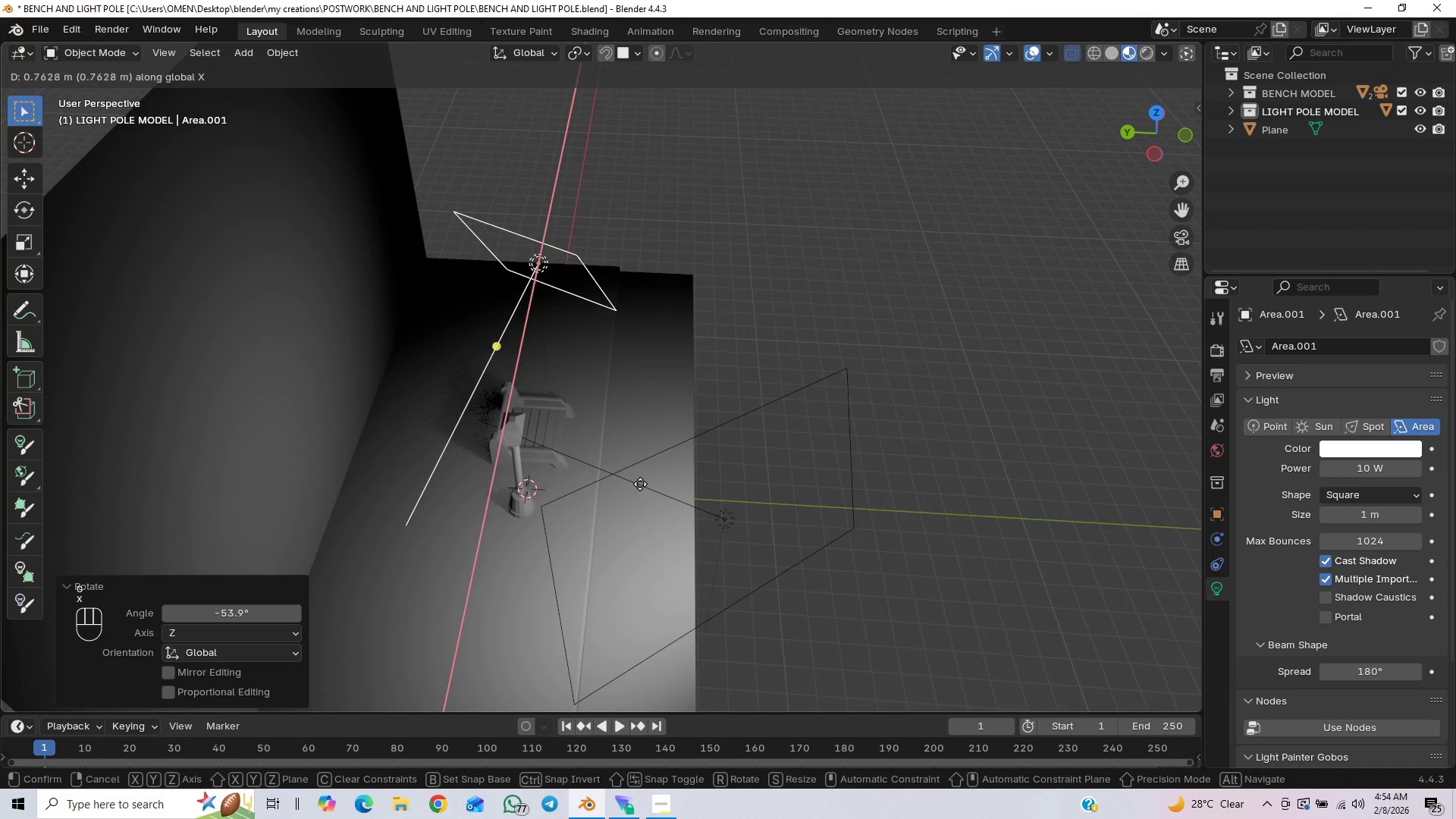 
key(Y)
 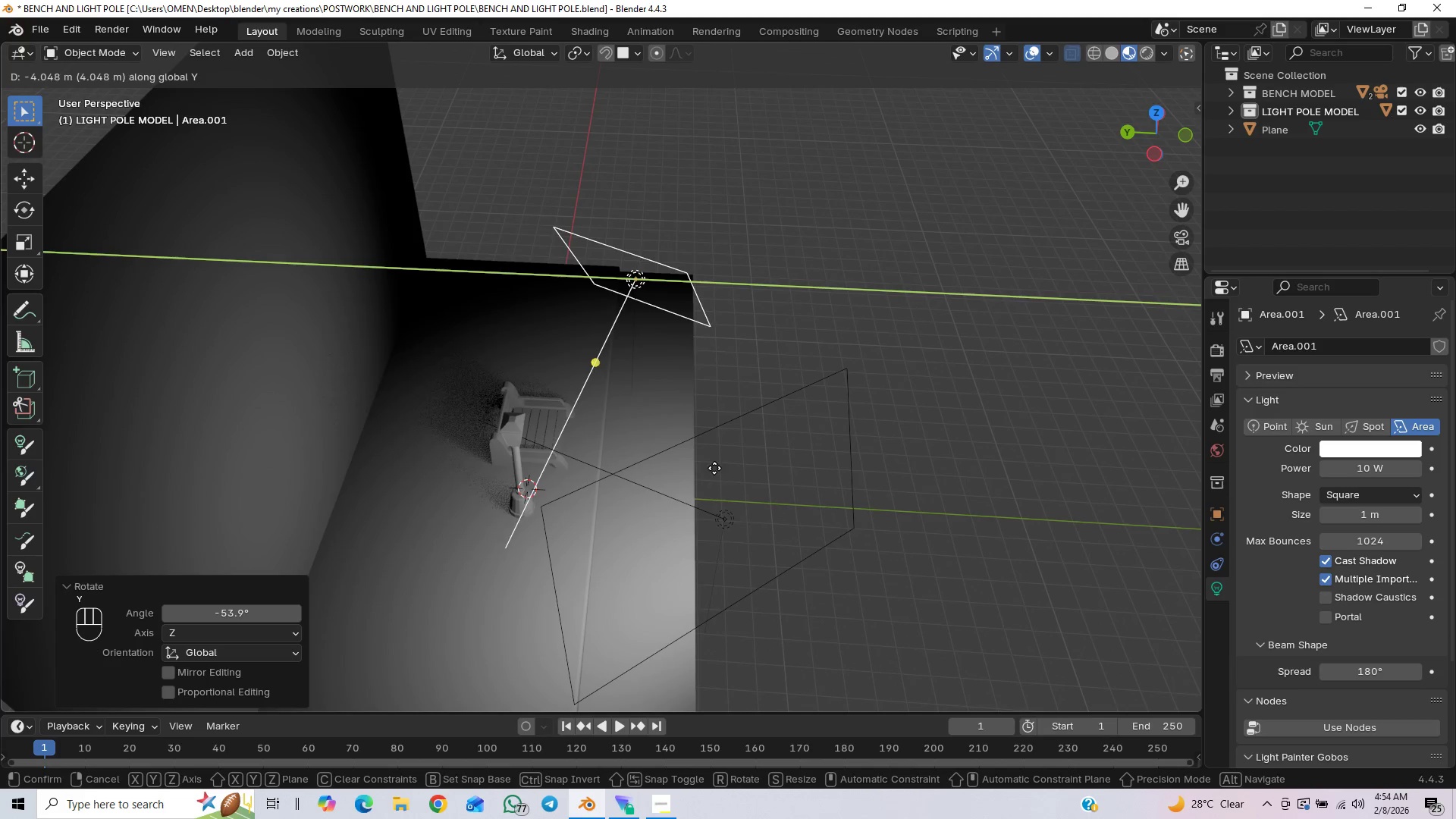 
left_click([695, 461])
 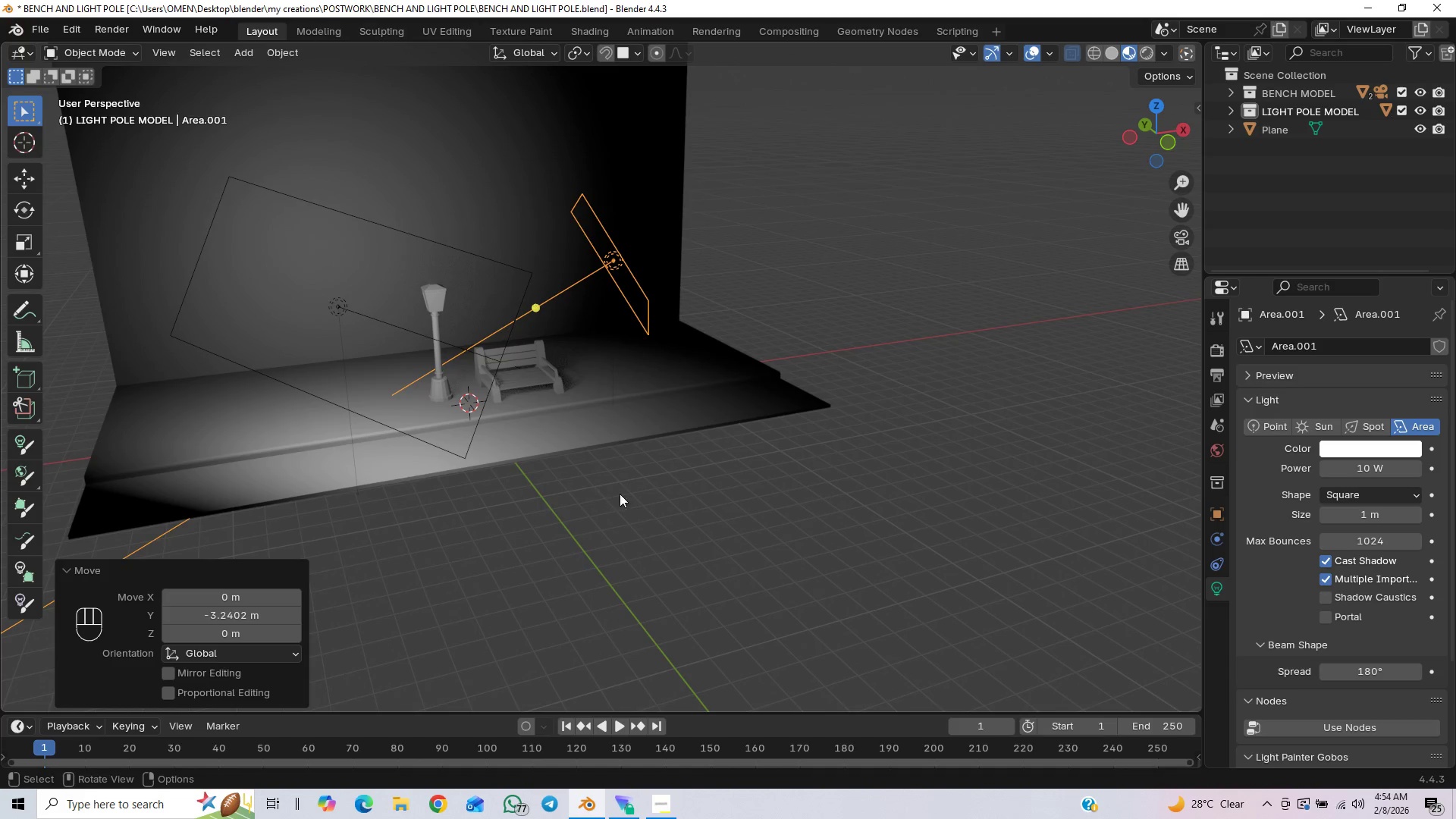 
type(gx)
 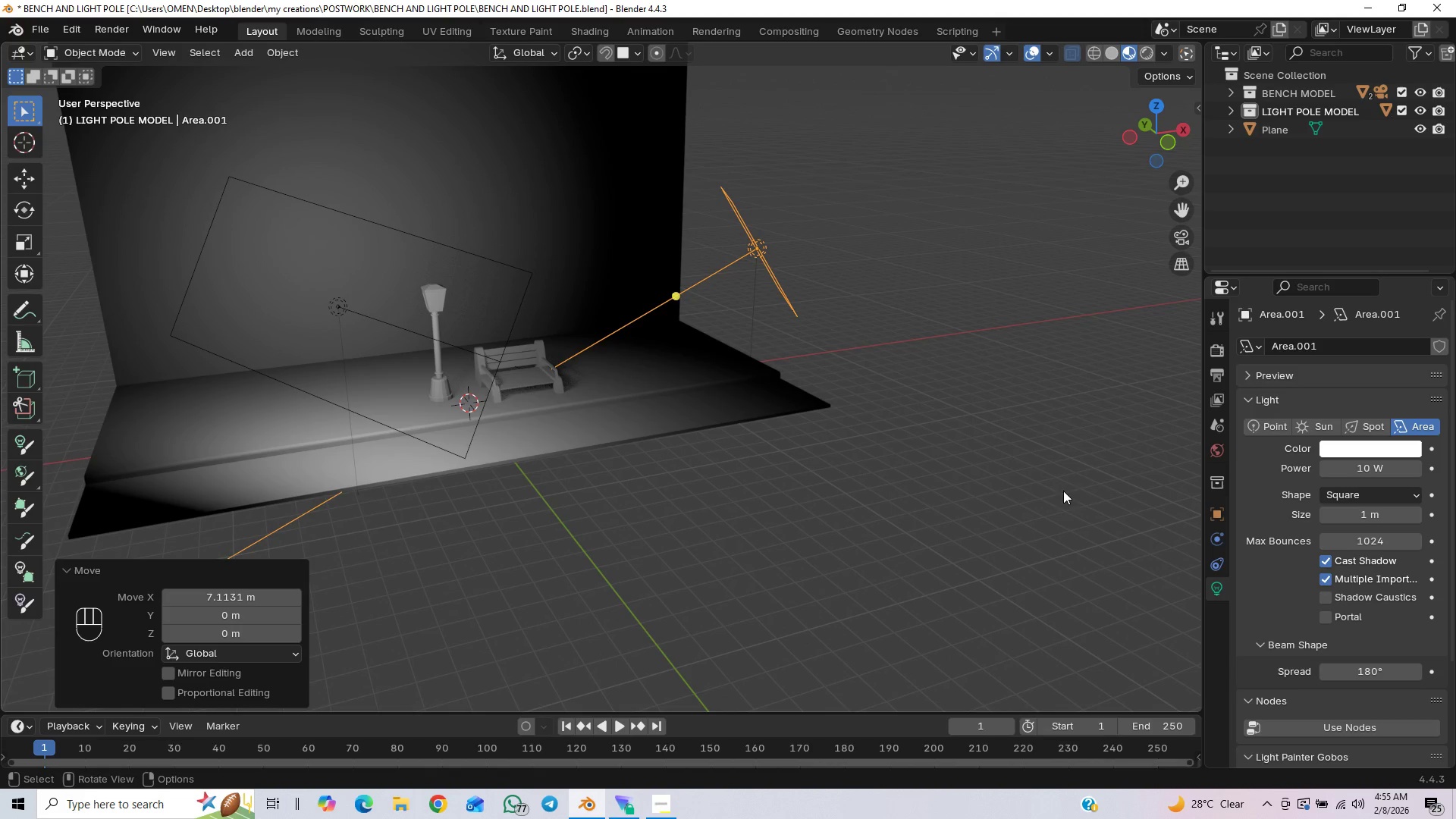 
wait(5.97)
 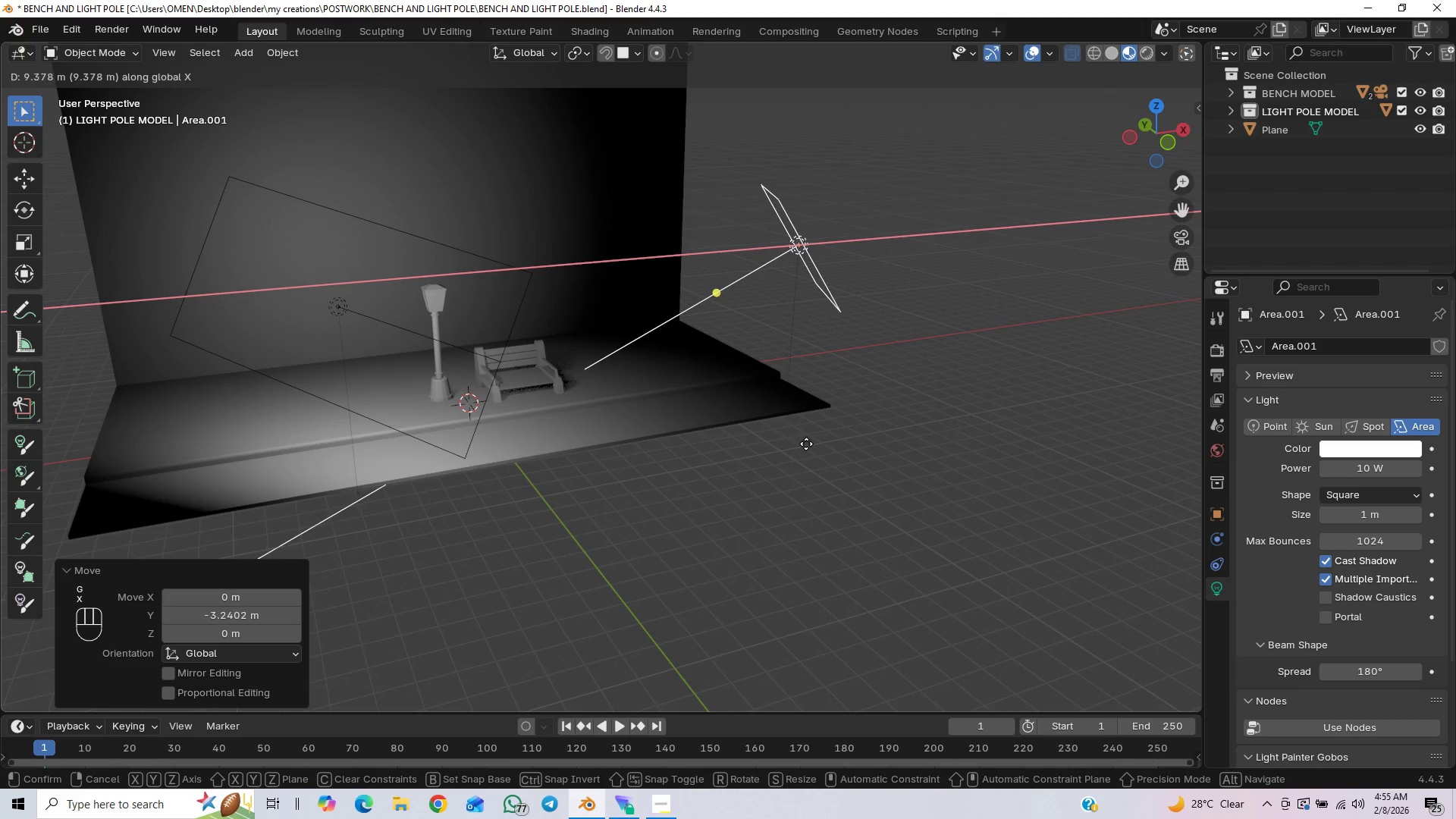 
left_click([1371, 468])
 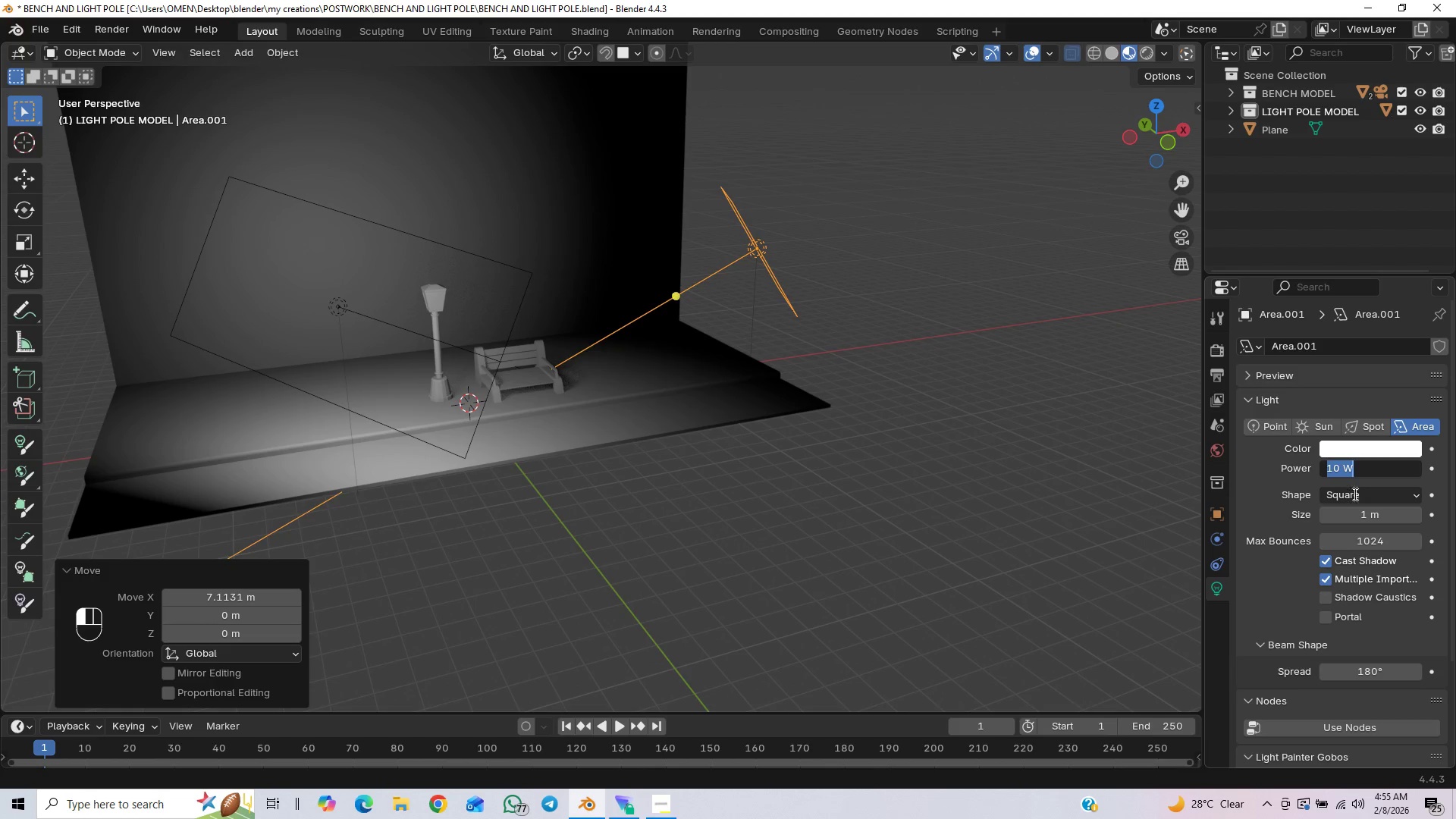 
key(W)
 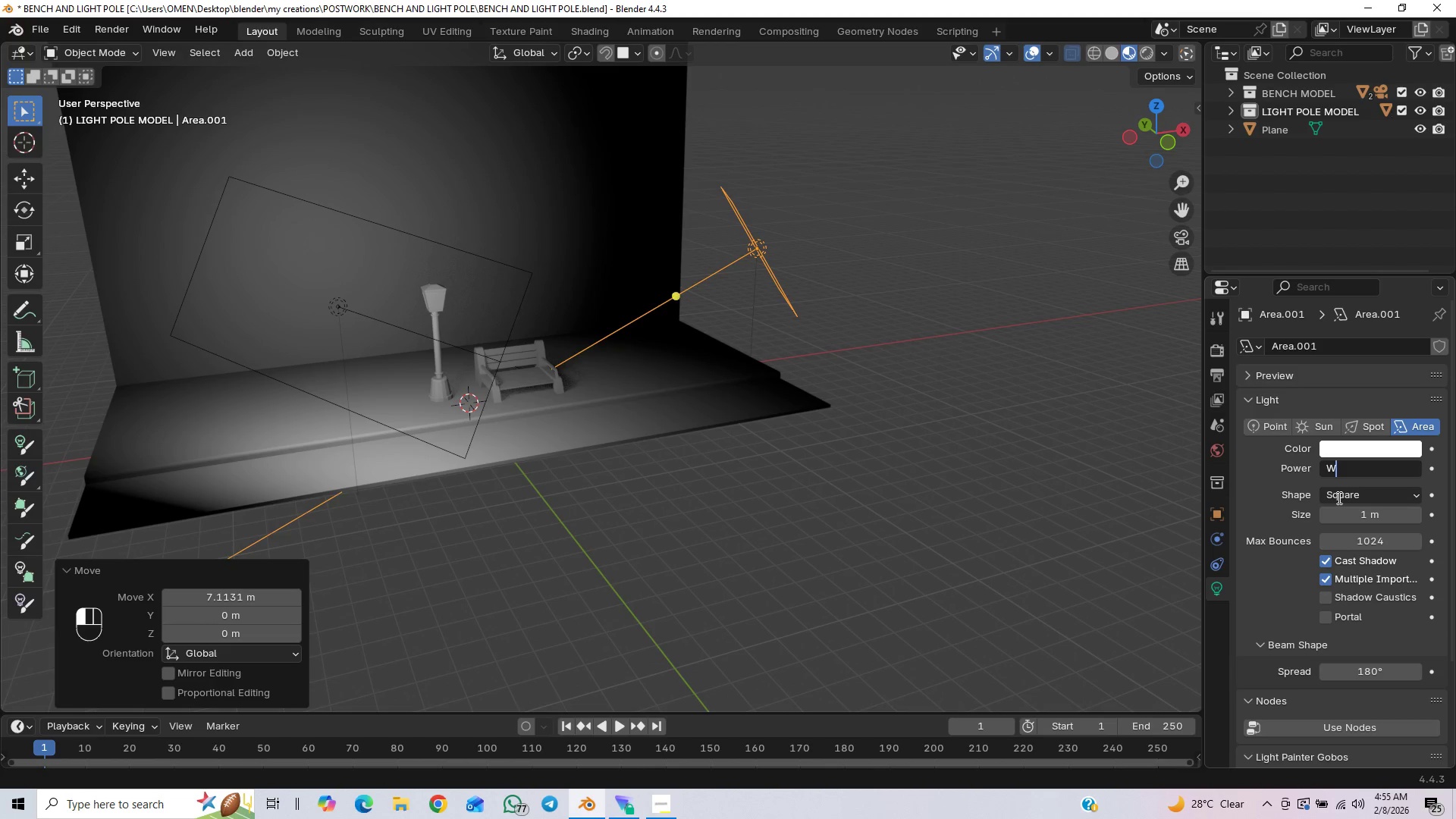 
key(Backspace)
type(100)
 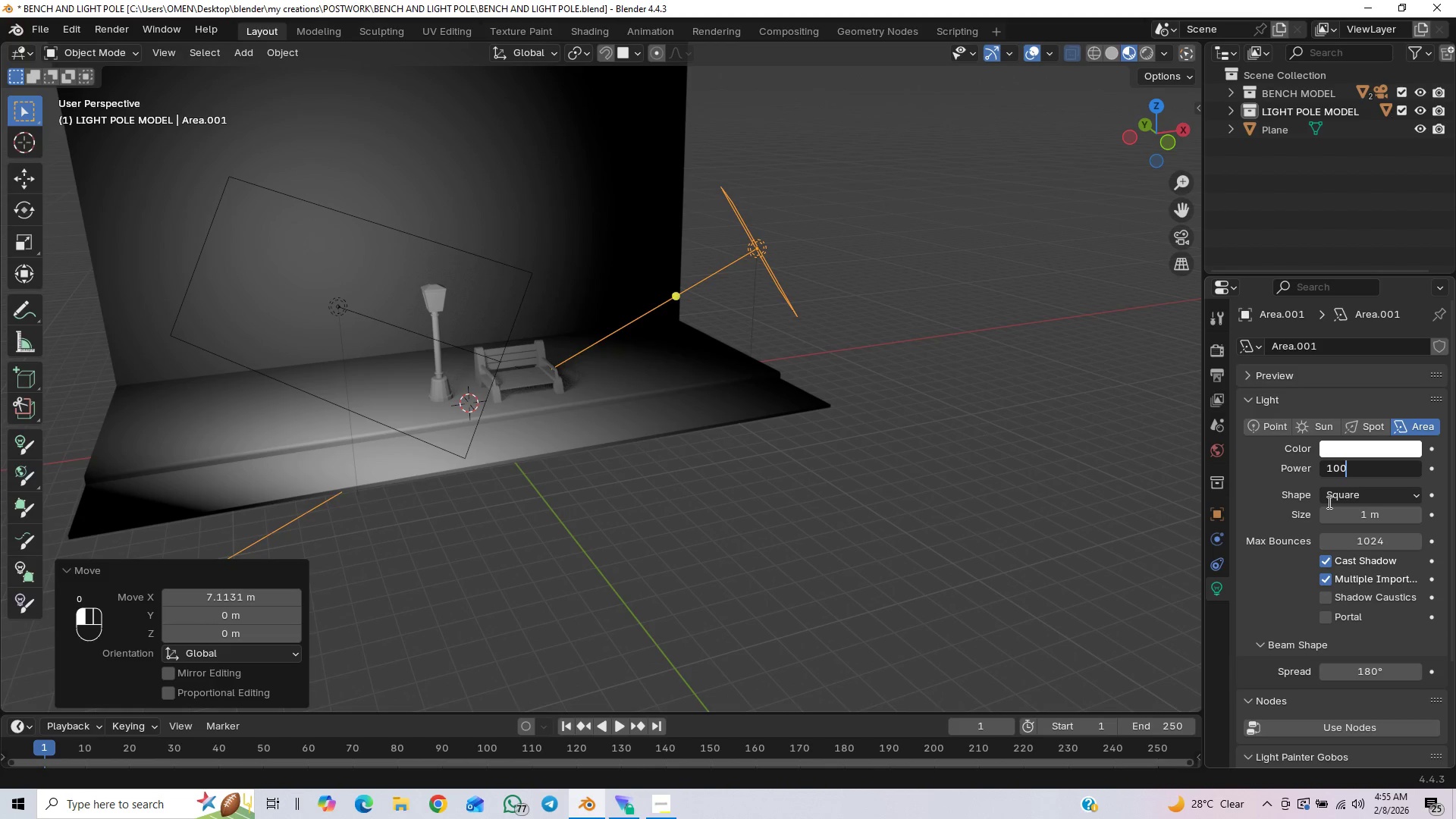 
key(Enter)
 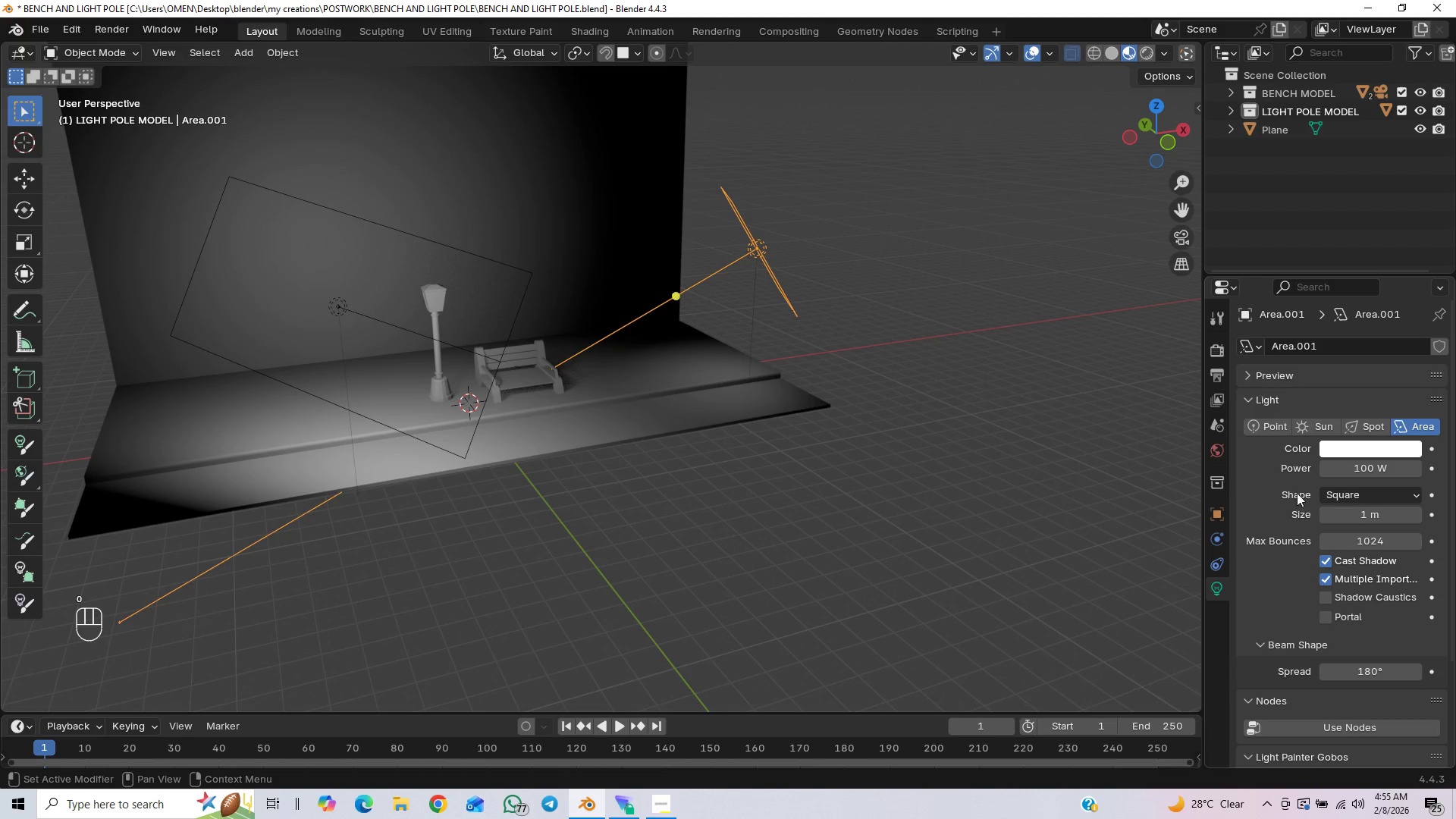 
type(gygx)
 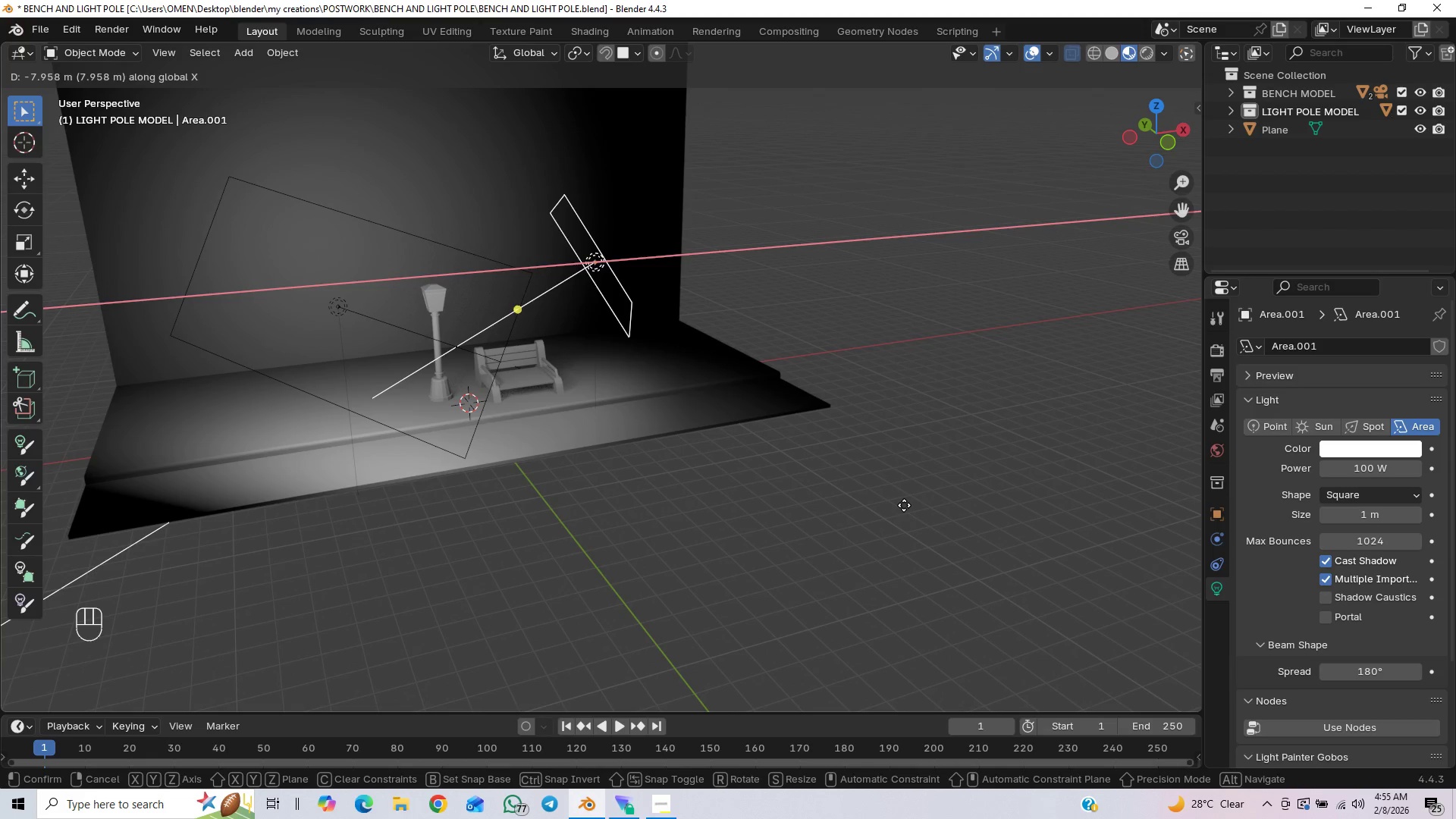 
wait(6.03)
 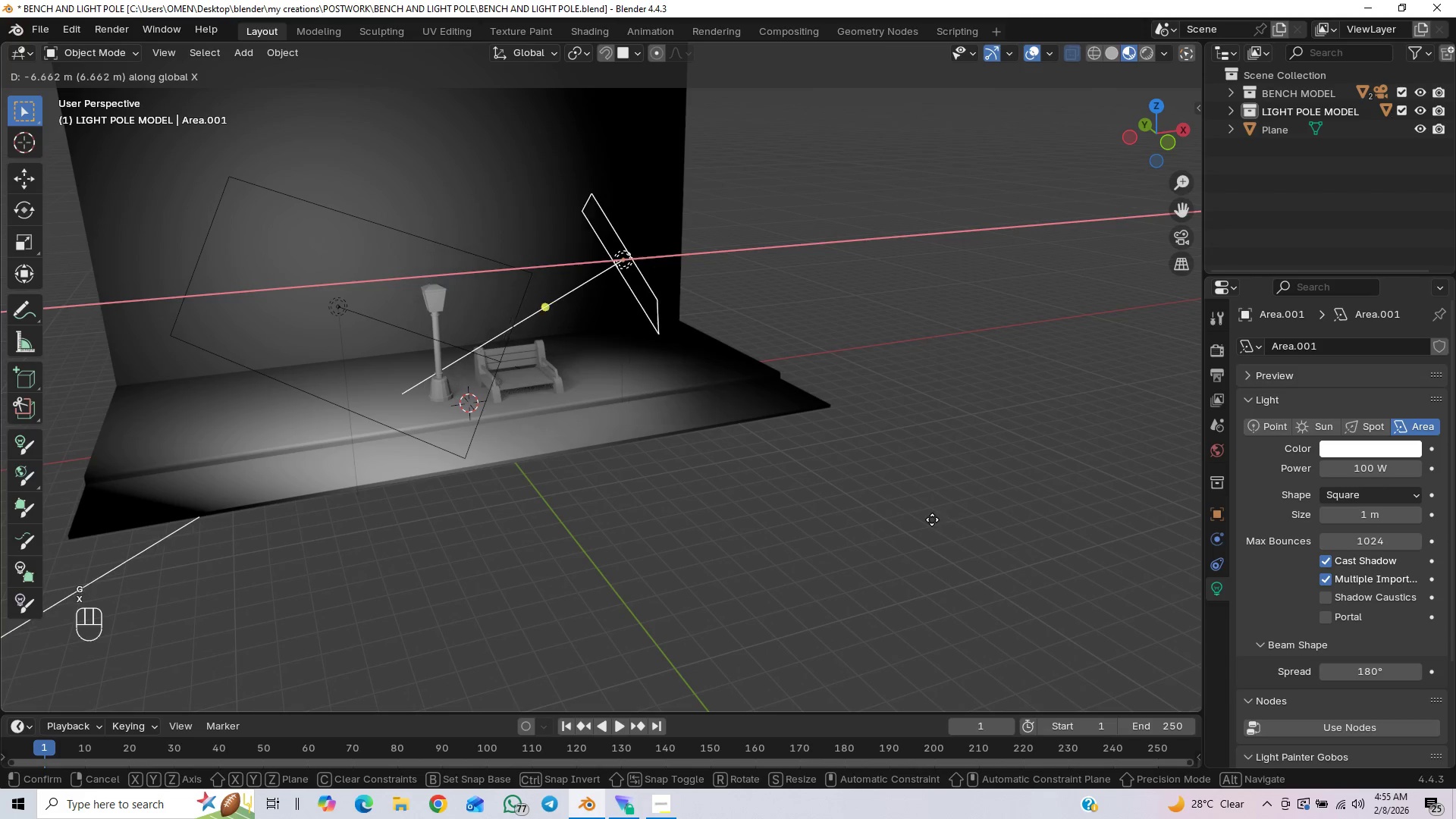 
left_click([904, 505])
 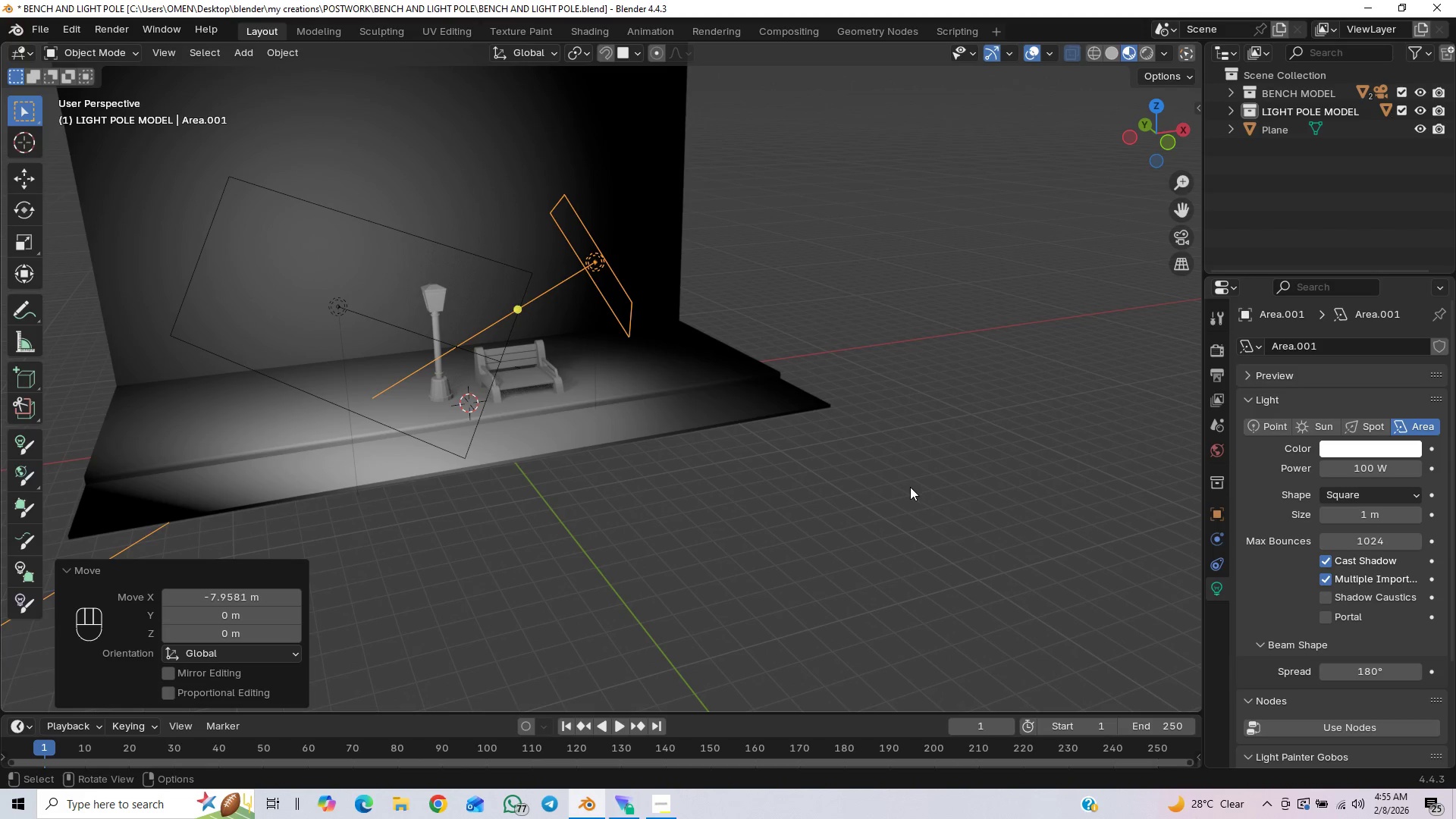 
key(End)
 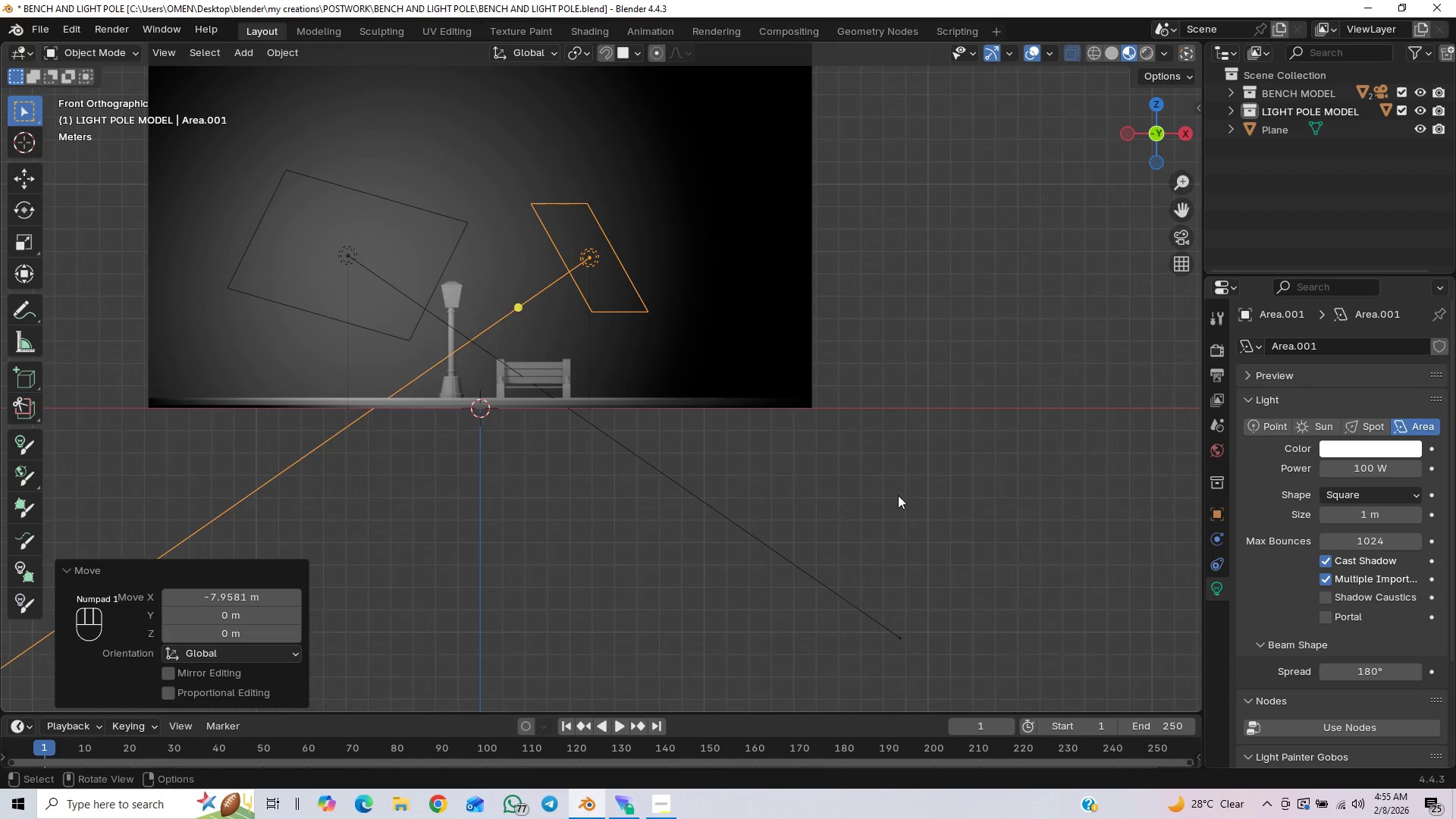 
scroll: coordinate [905, 494], scroll_direction: up, amount: 2.0
 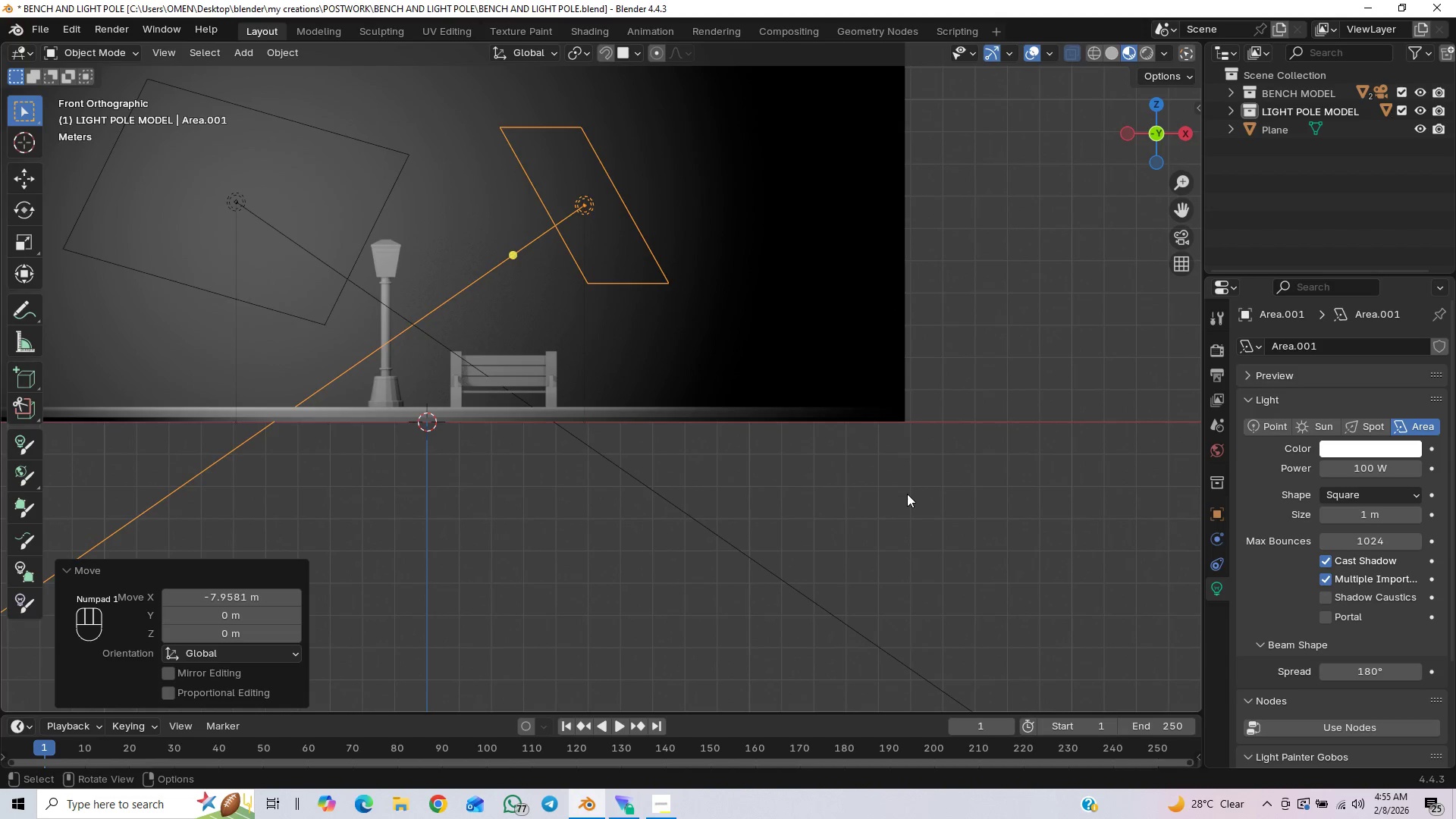 
scroll: coordinate [923, 394], scroll_direction: down, amount: 3.0
 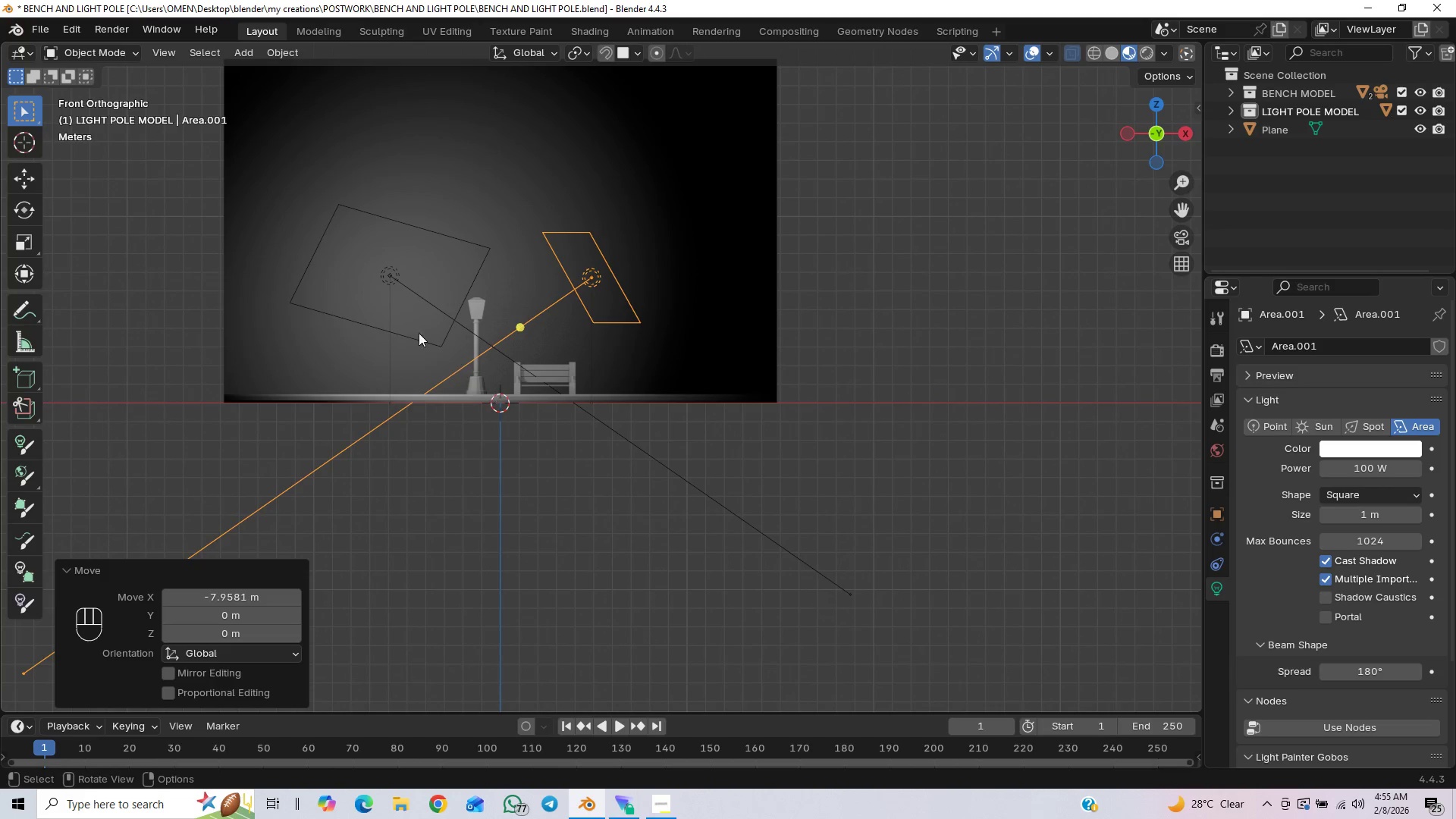 
left_click([318, 308])
 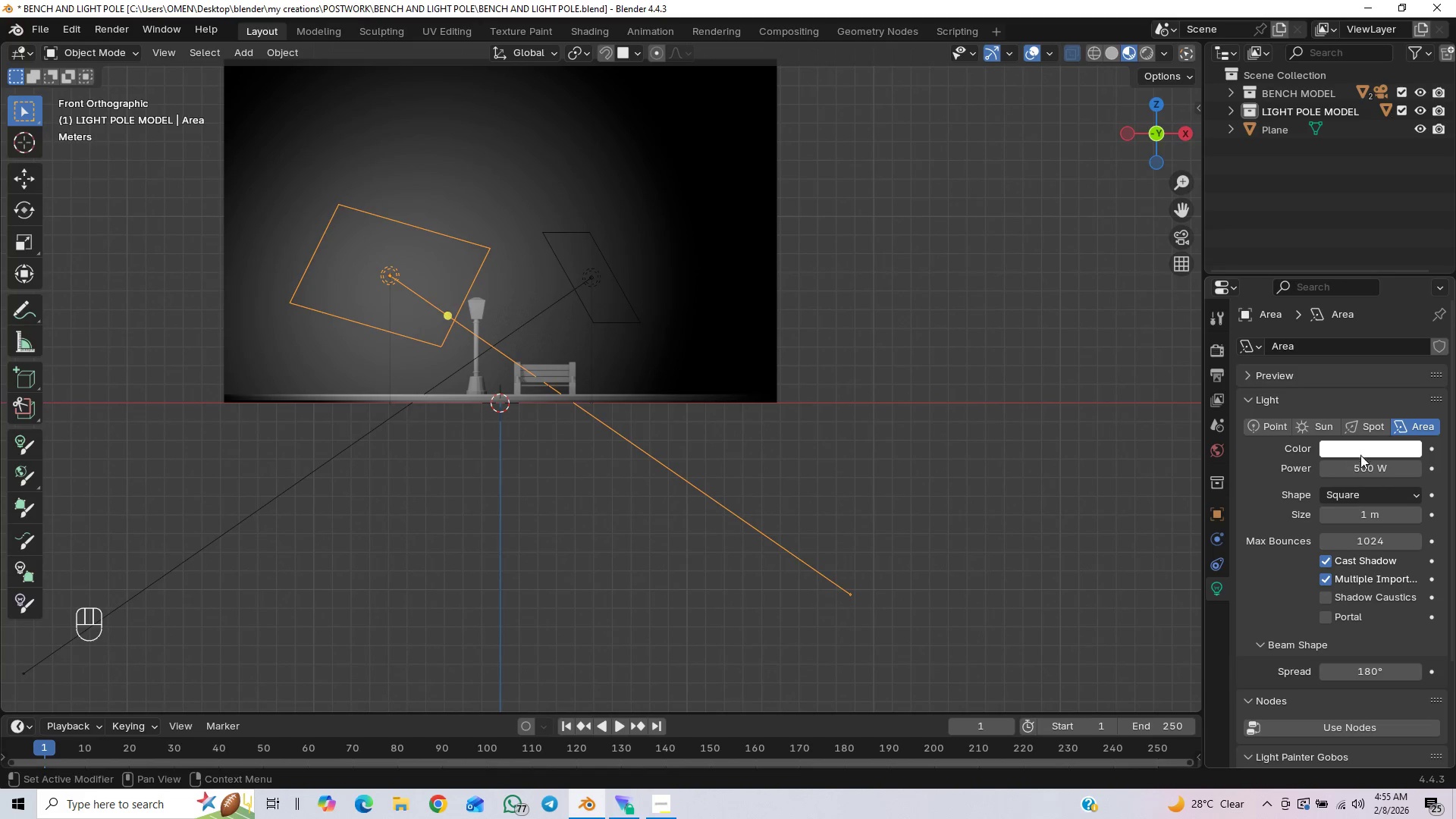 
left_click([1363, 470])
 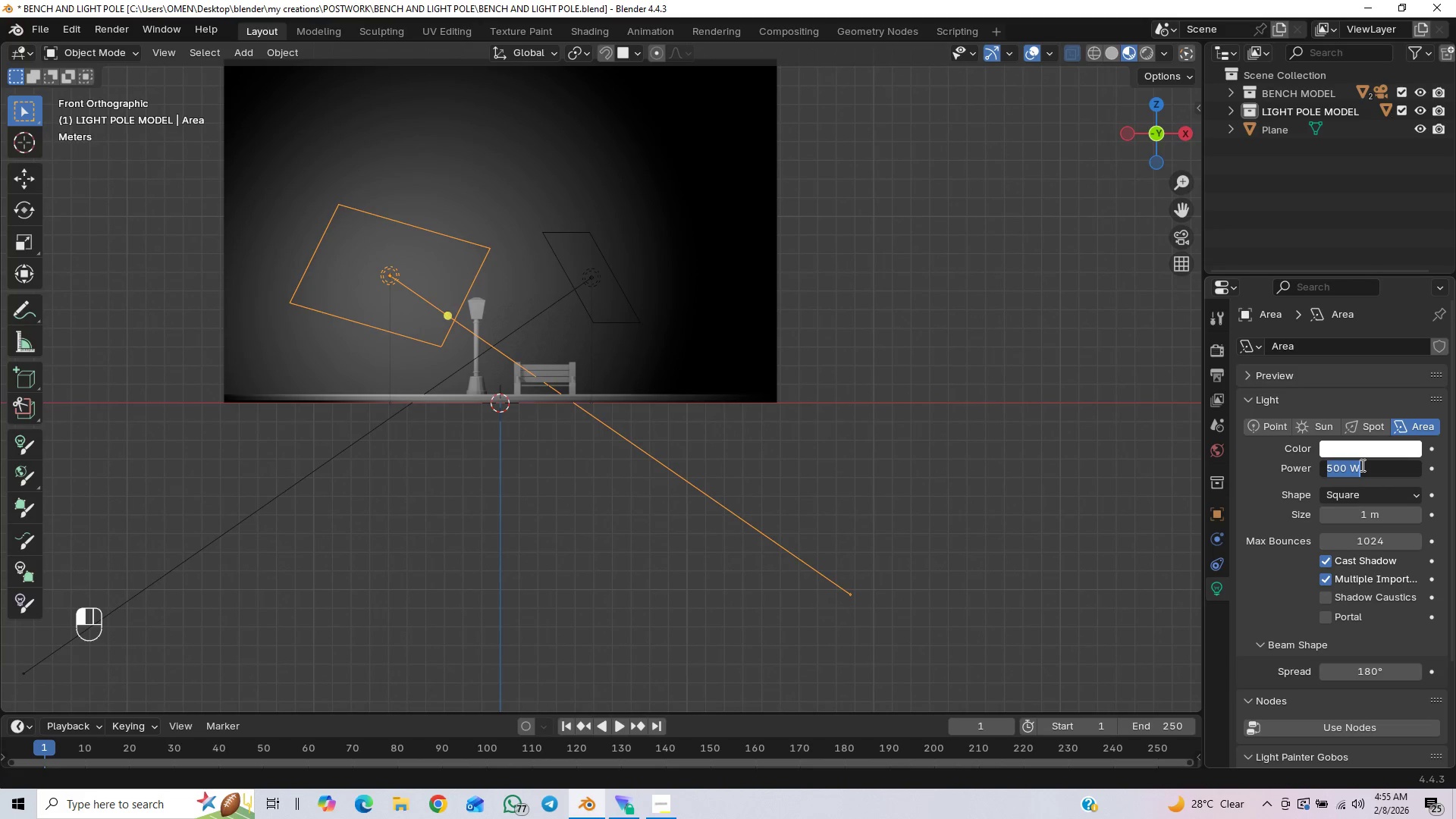 
type(800)
 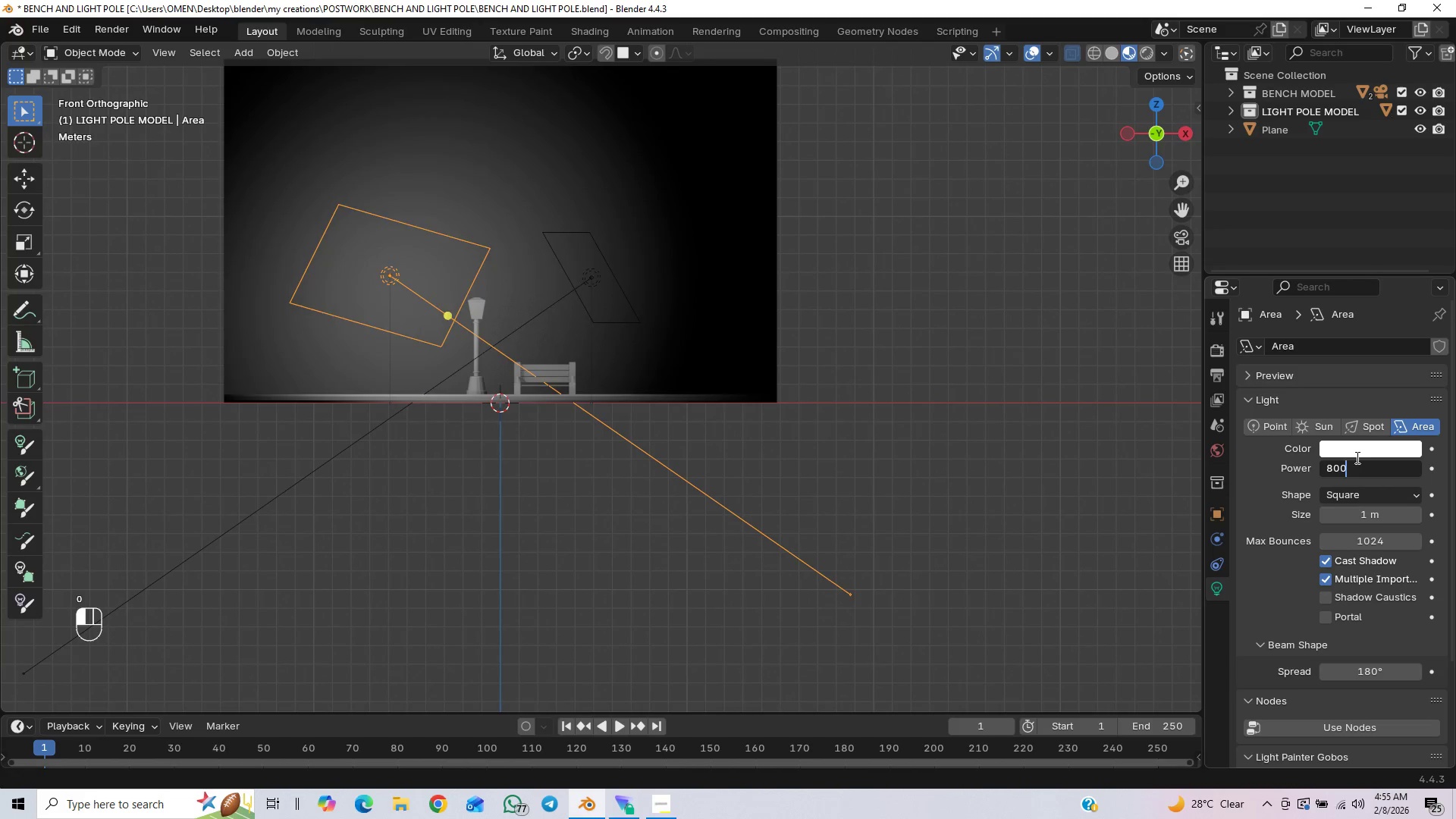 
key(Enter)
 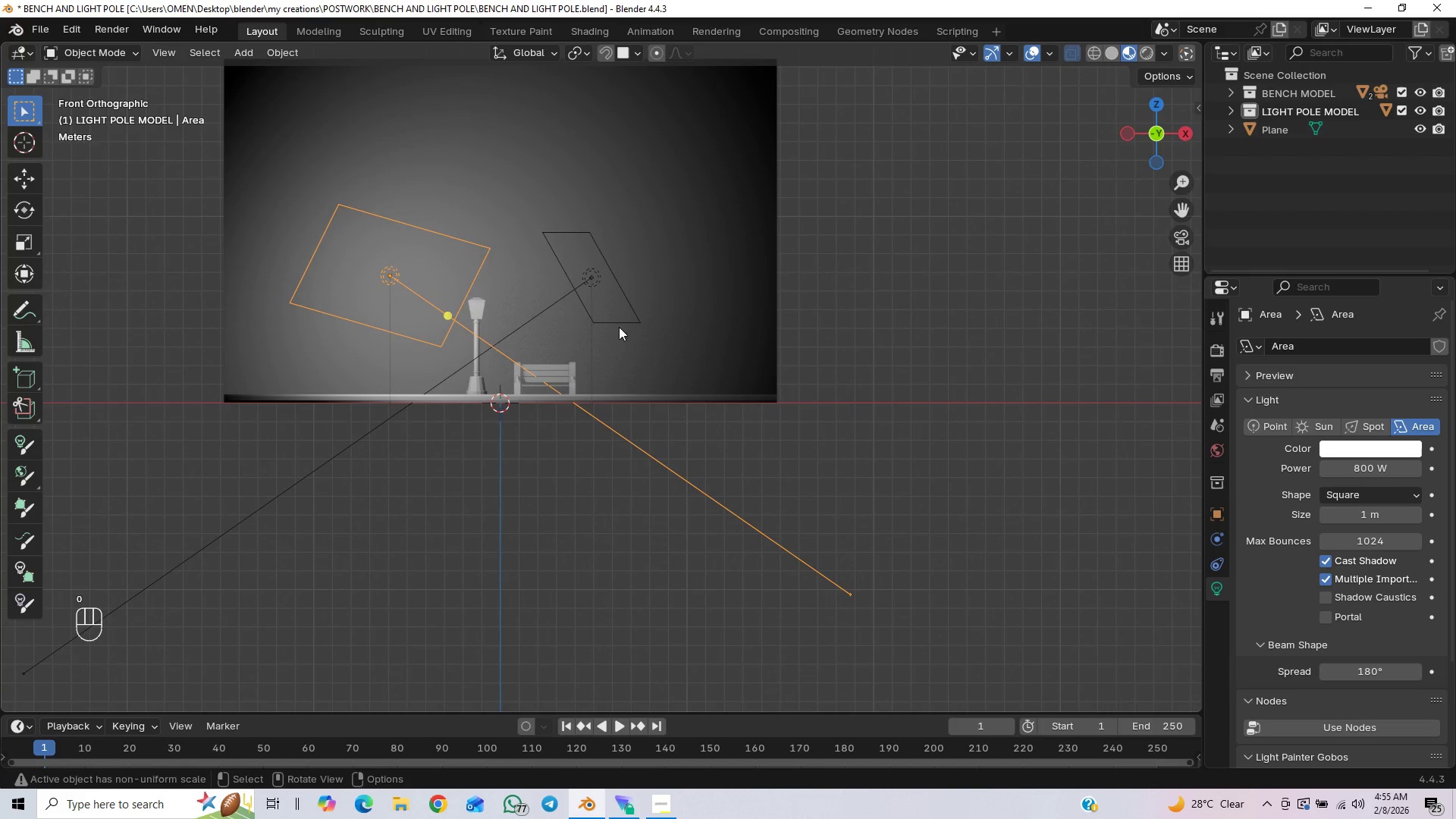 
left_click([612, 312])
 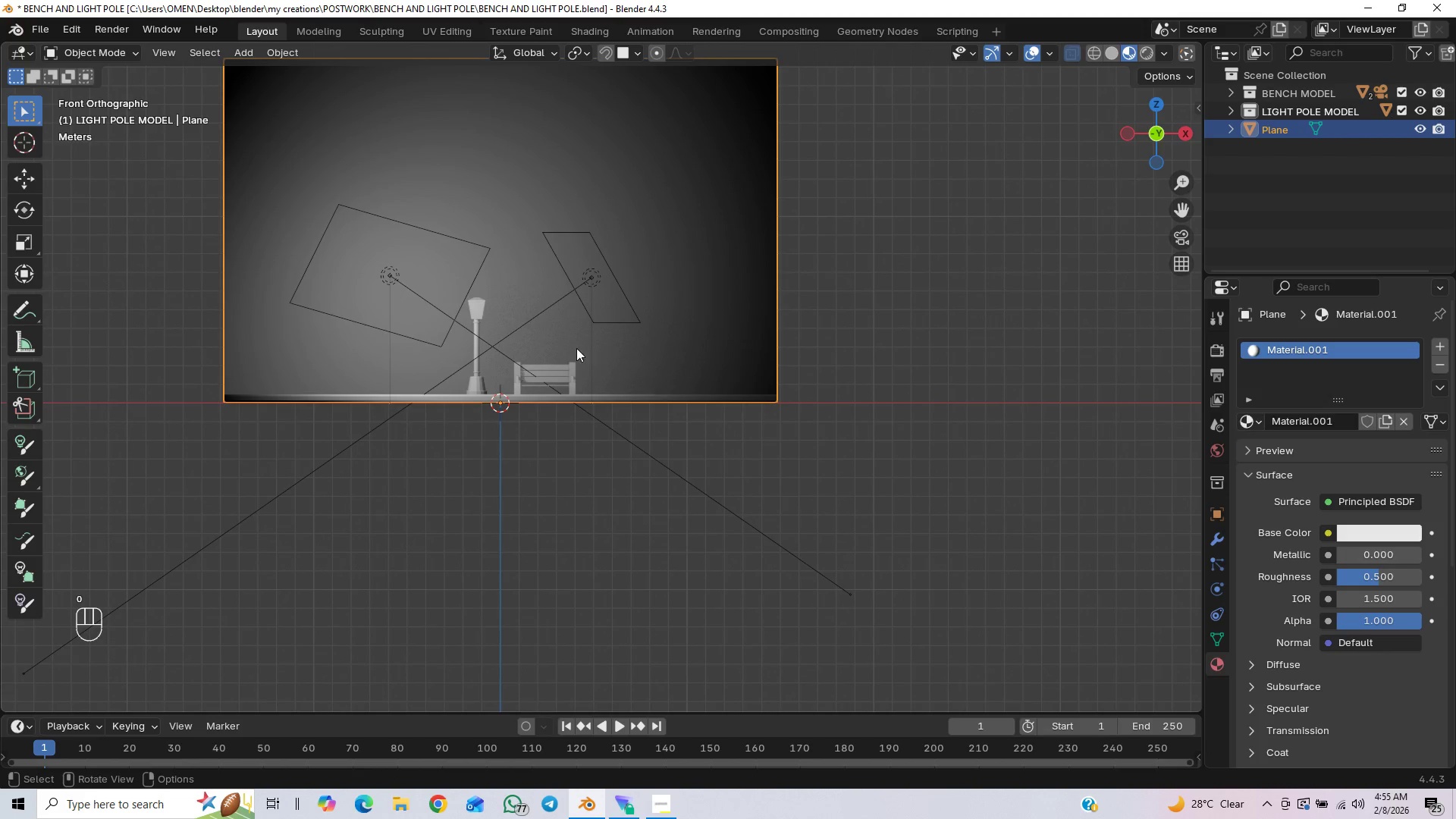 
left_click([604, 326])
 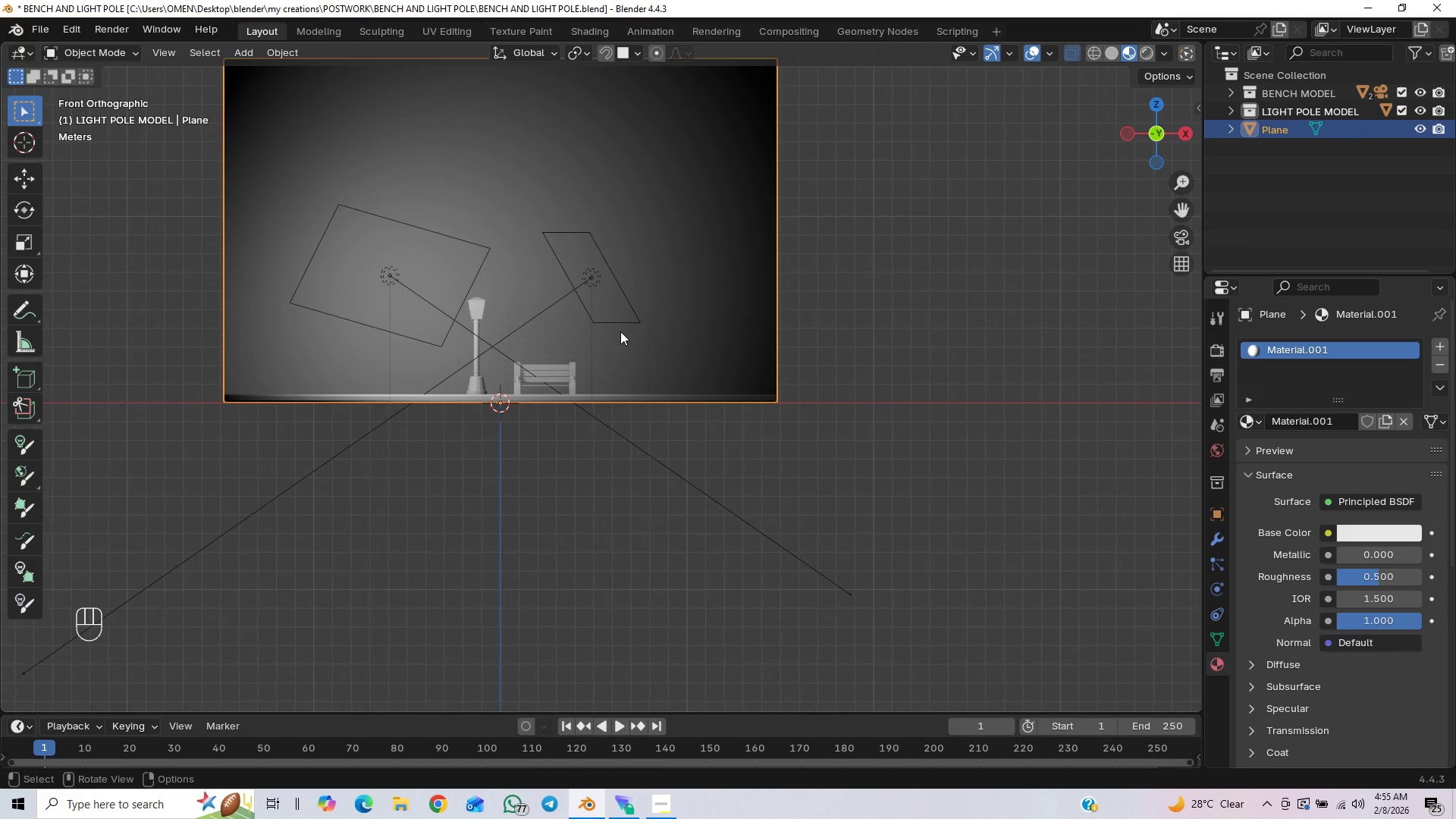 
left_click([623, 322])
 